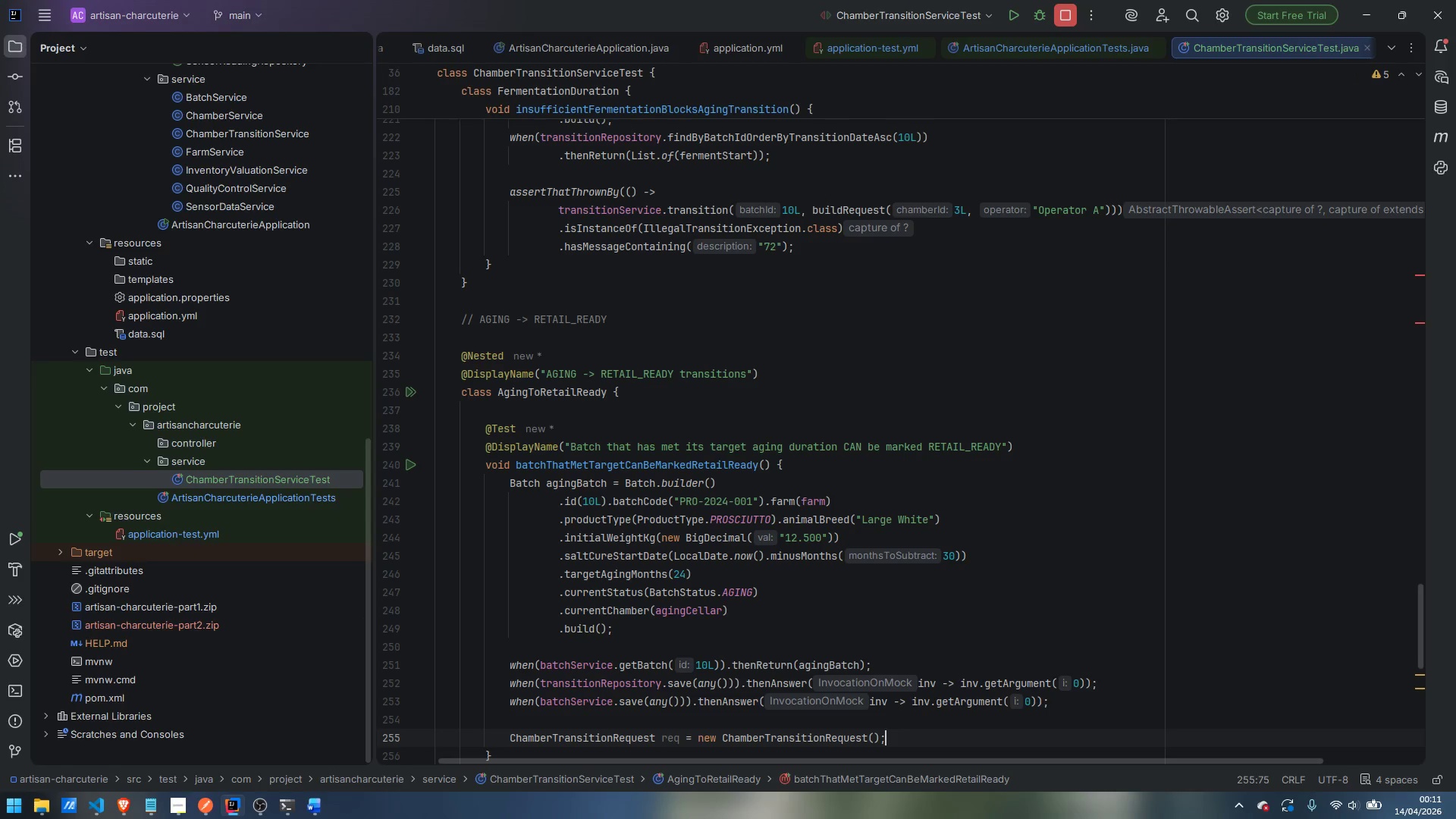 
key(Enter)
 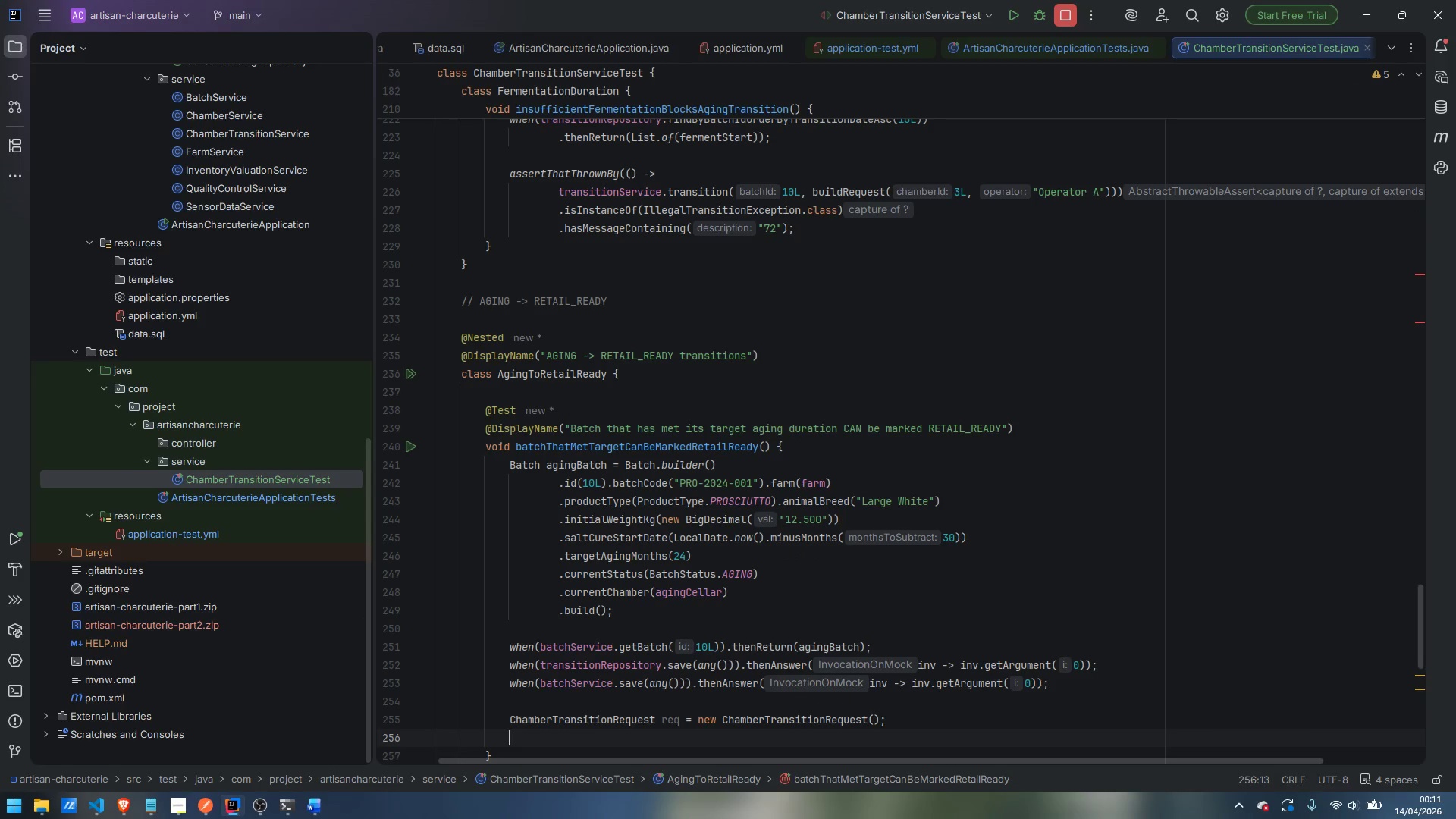 
type(req.setTargetCha)
 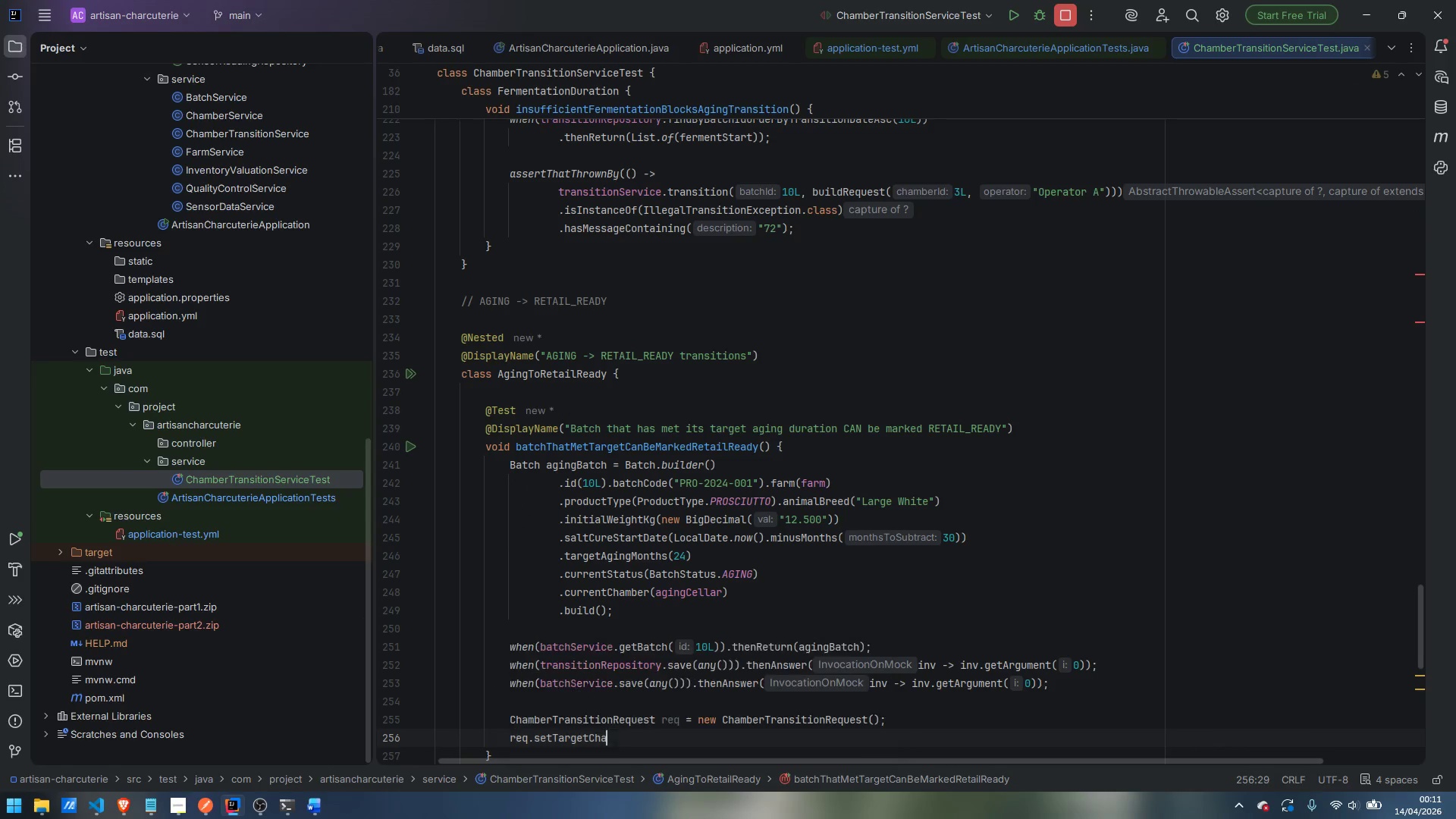 
key(Enter)
 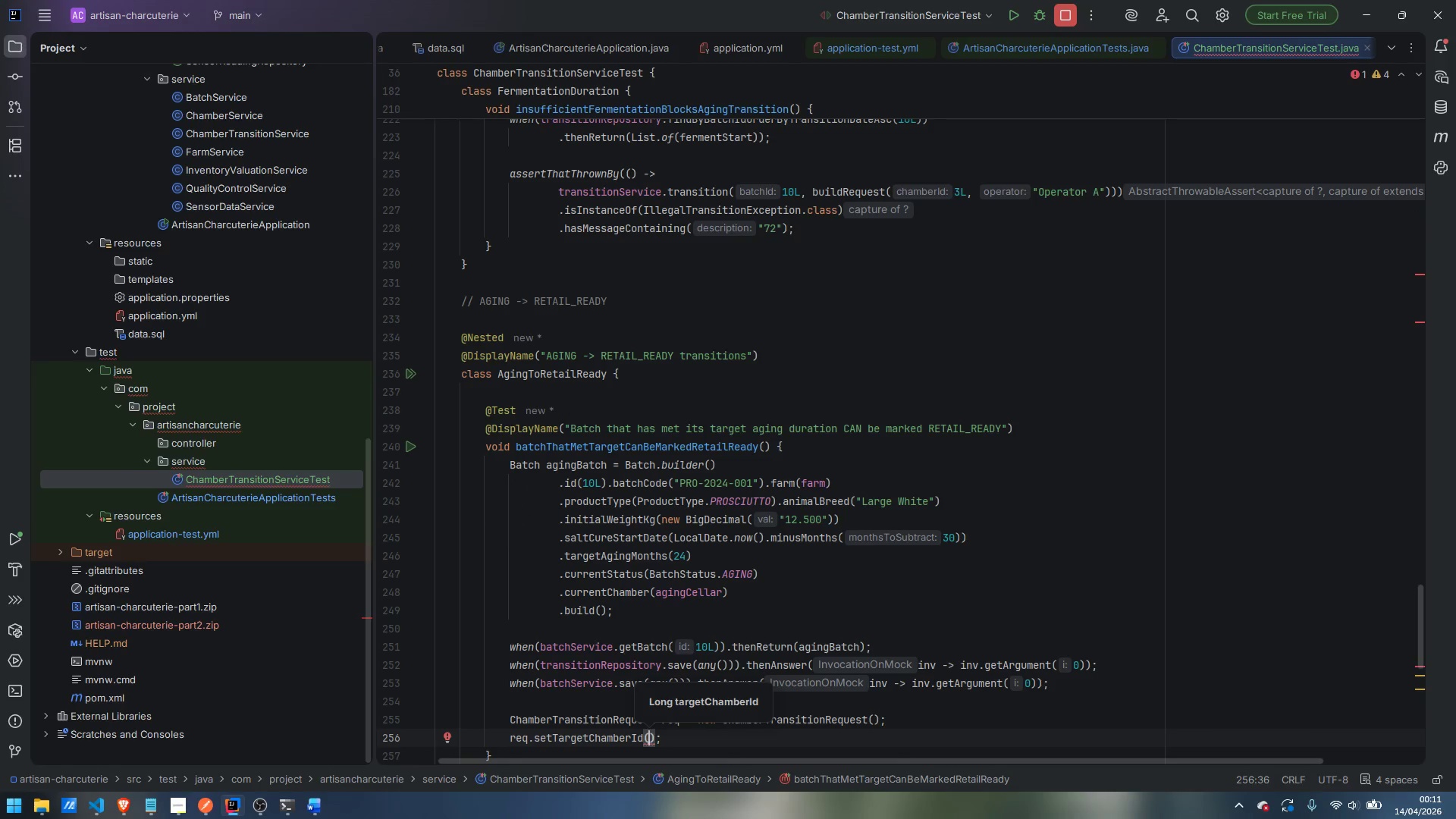 
type(null)
 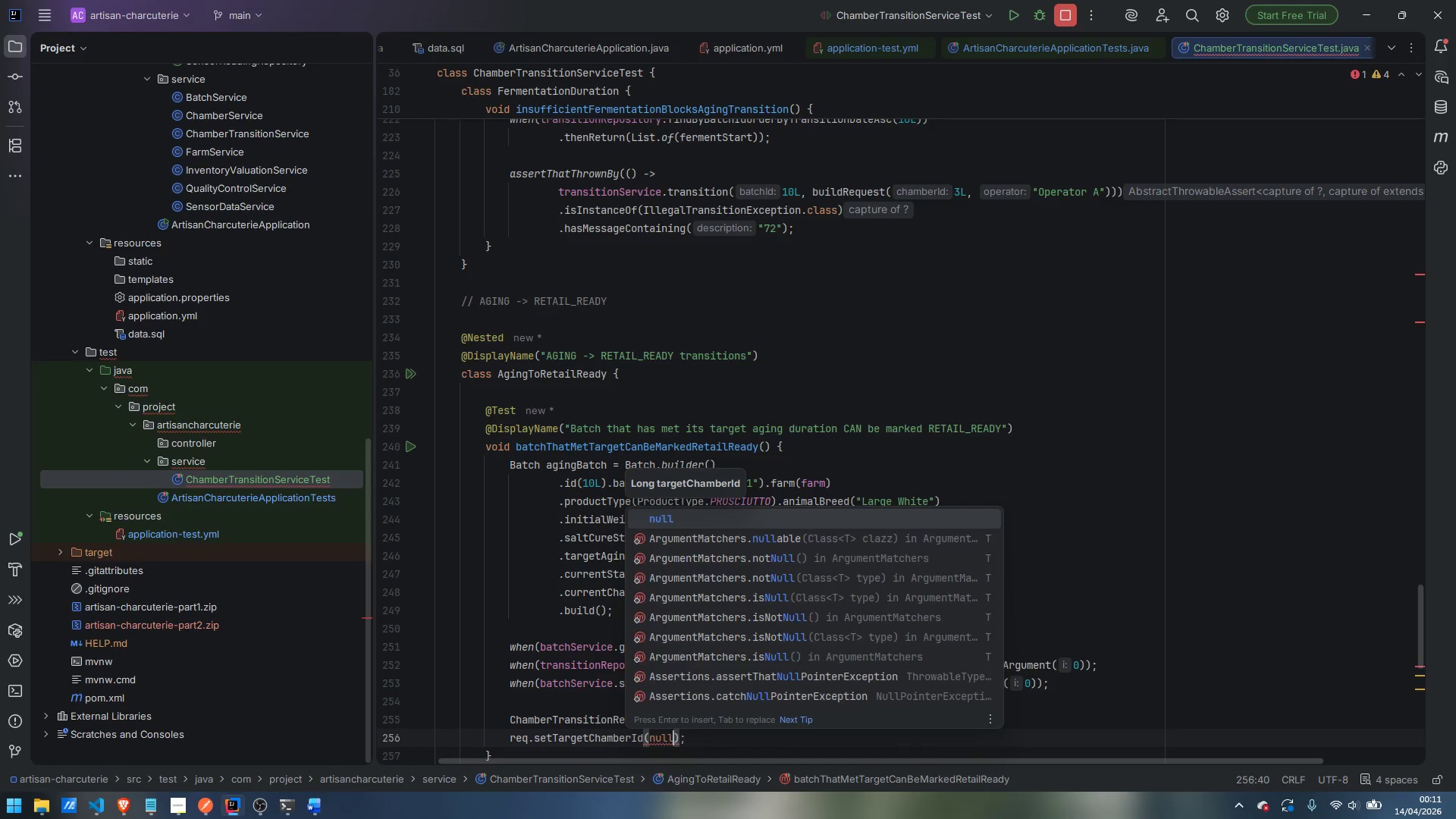 
key(Enter)
 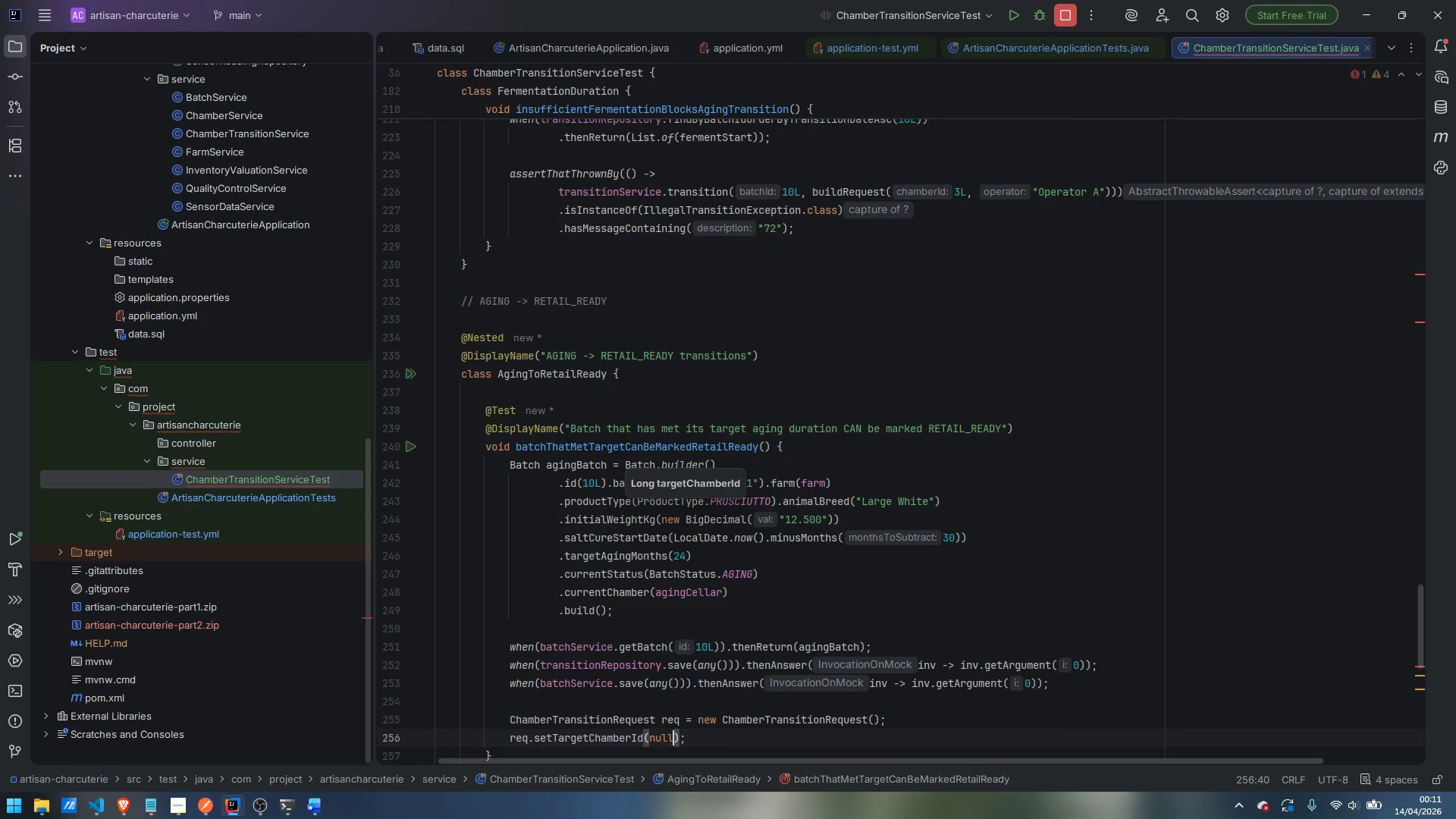 
key(ArrowRight)
 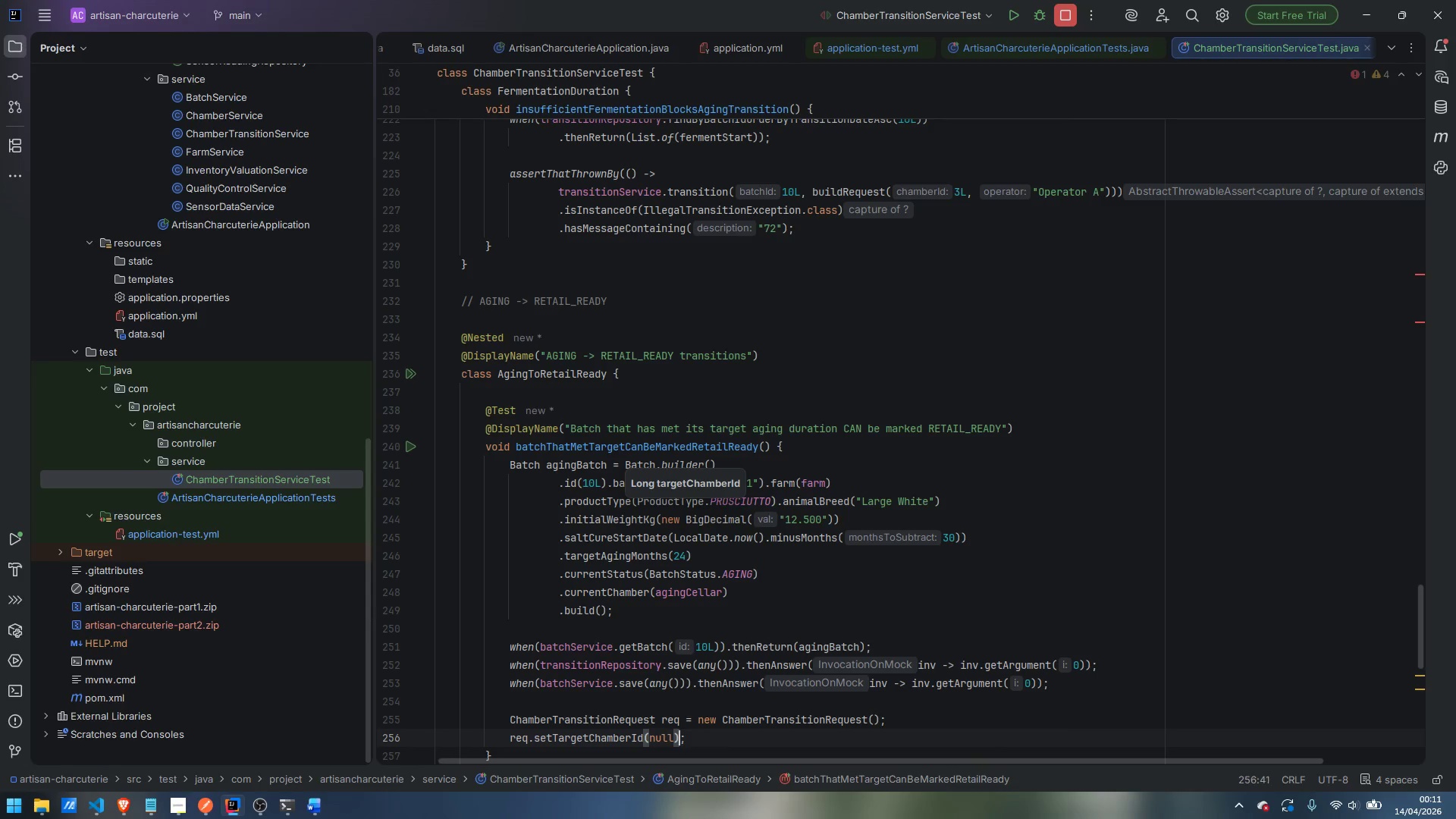 
key(ArrowRight)
 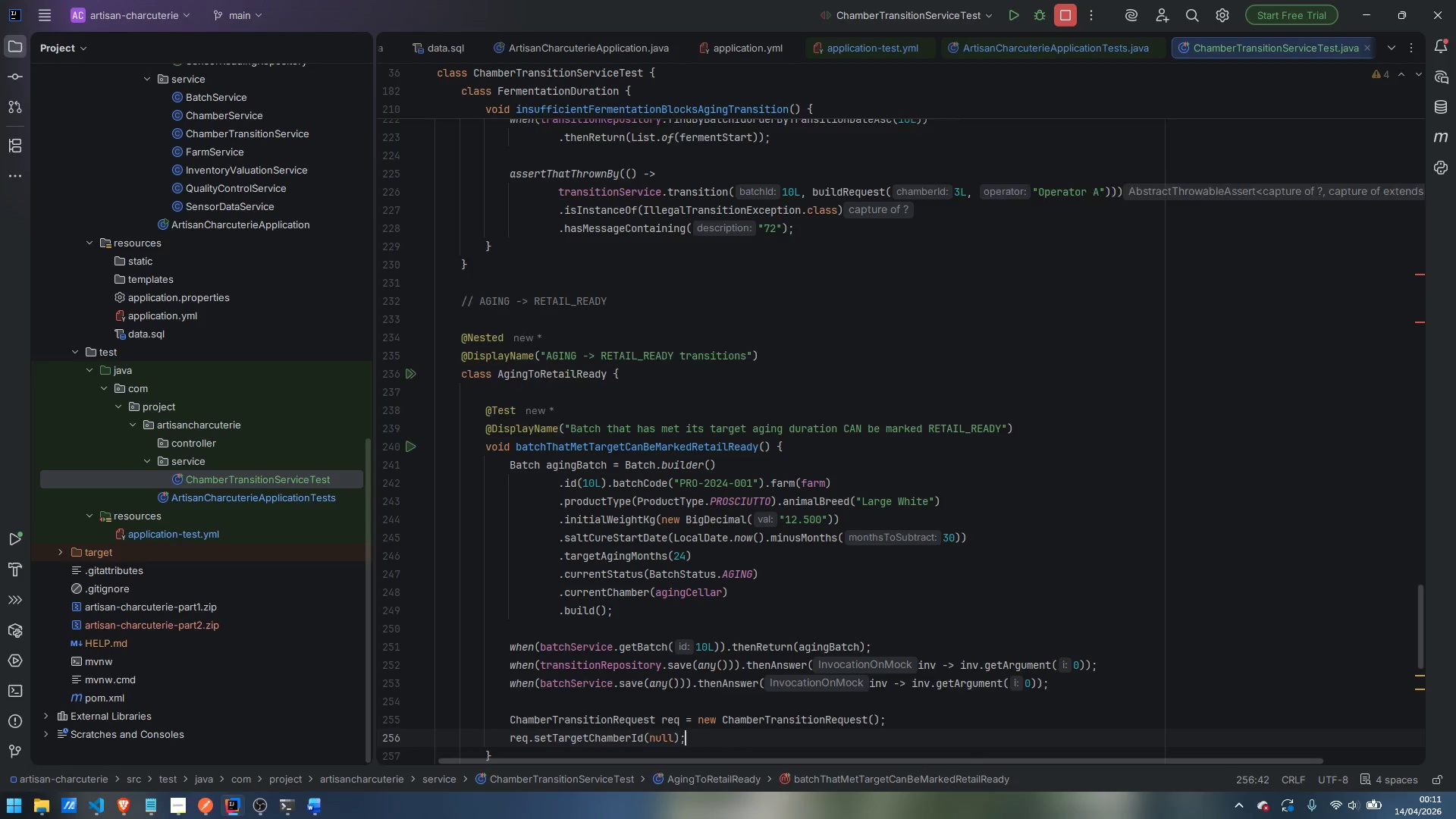 
key(Enter)
 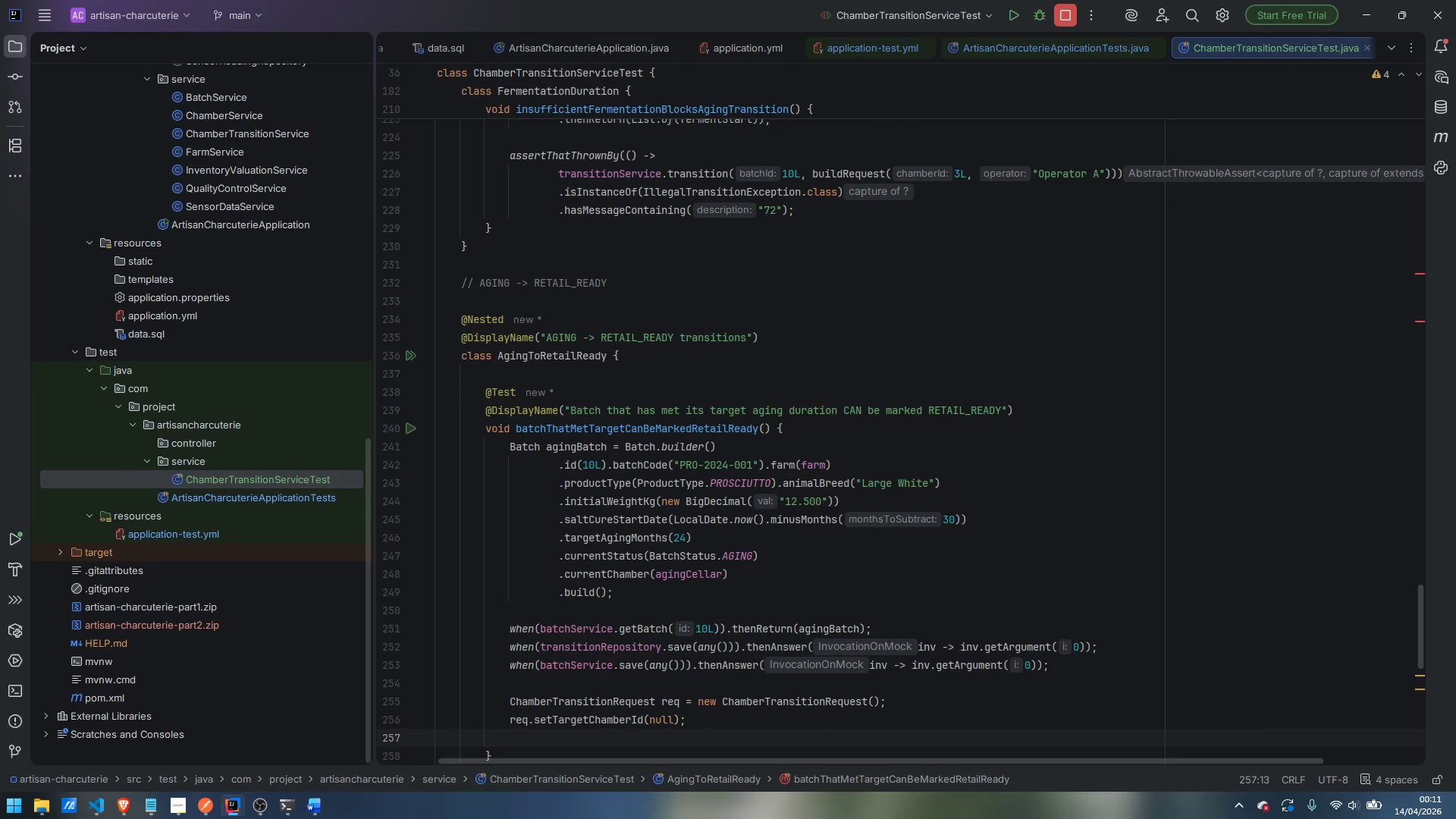 
type(req)
 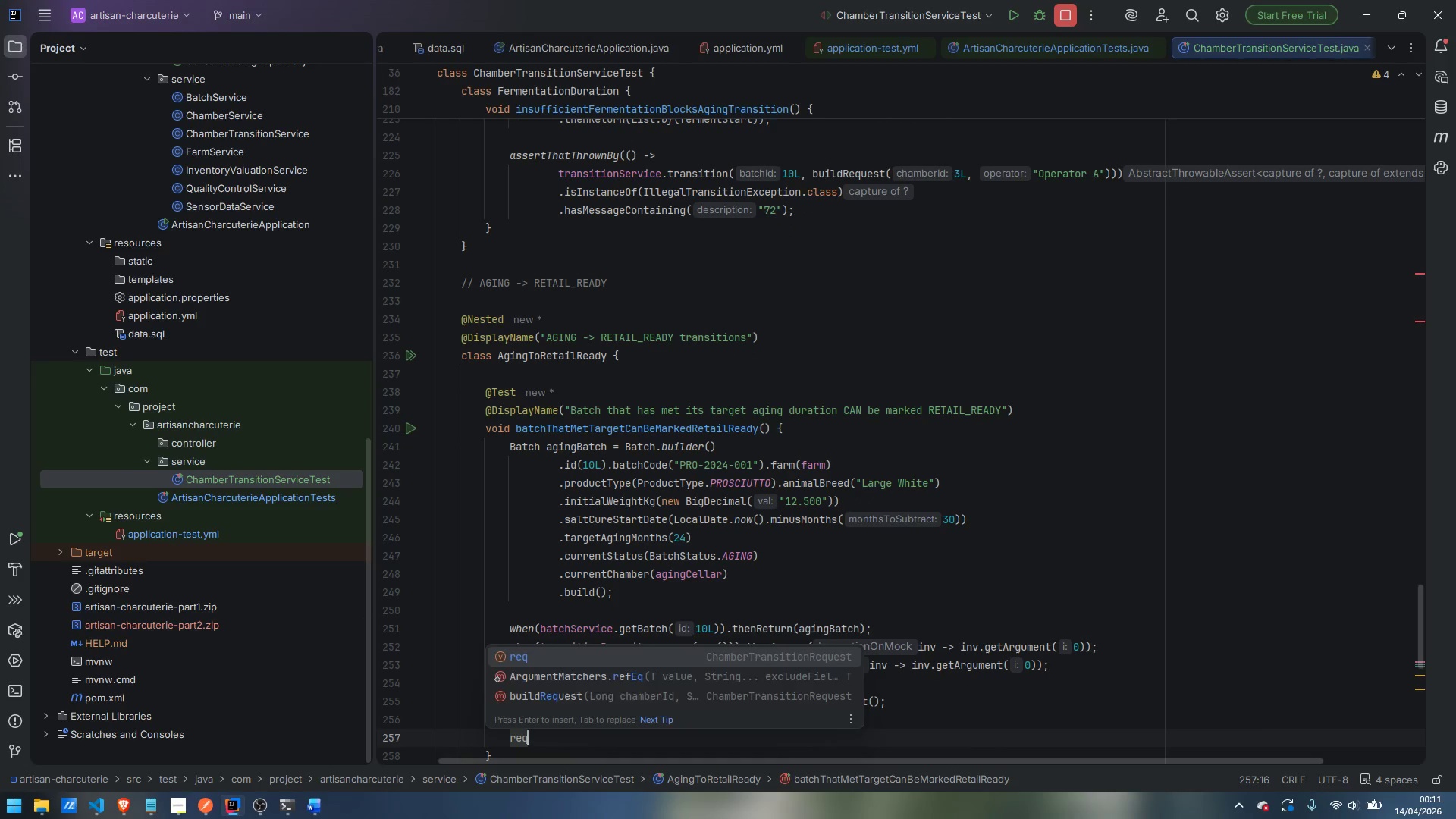 
key(Enter)
 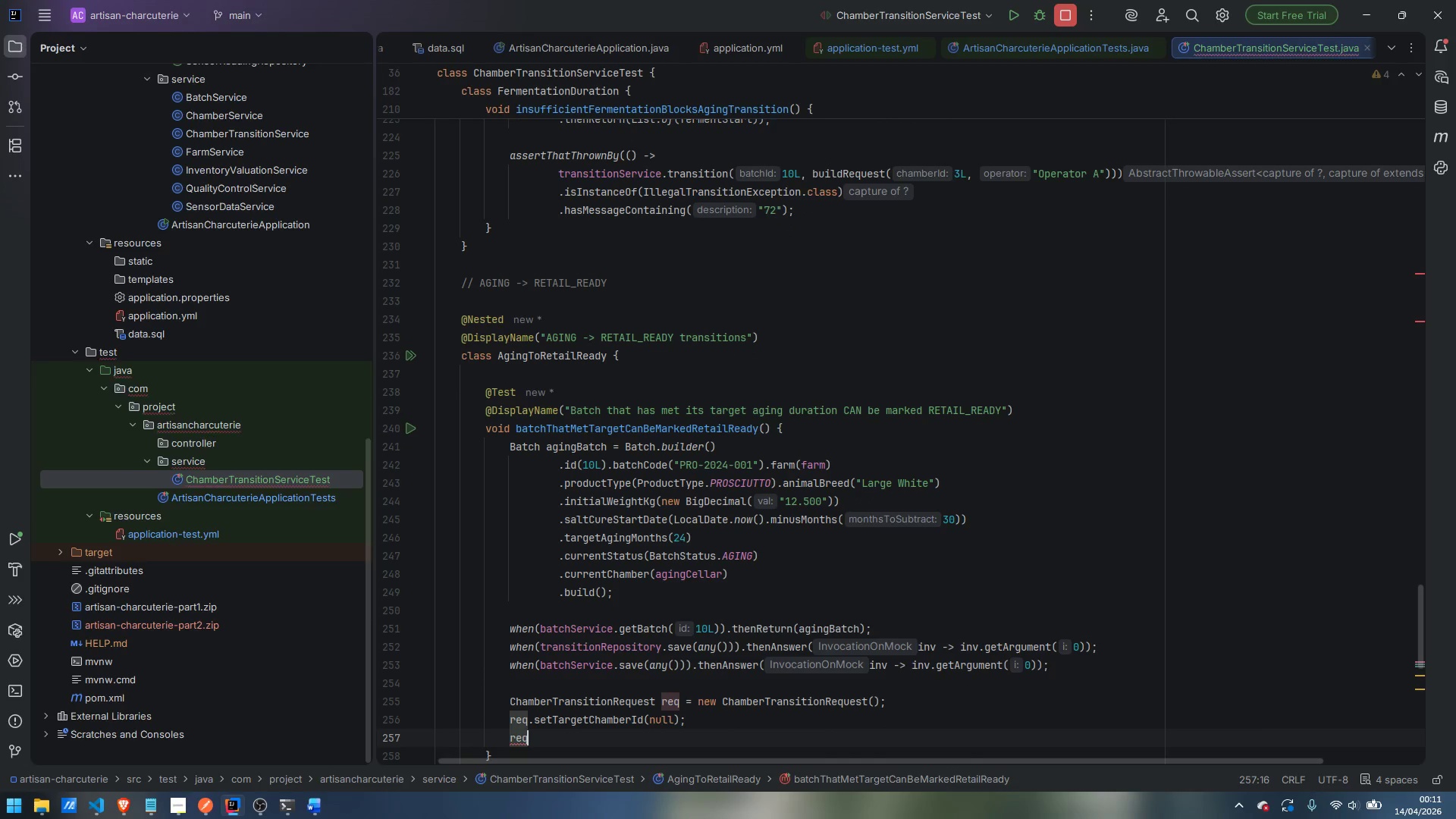 
type(.setPer)
 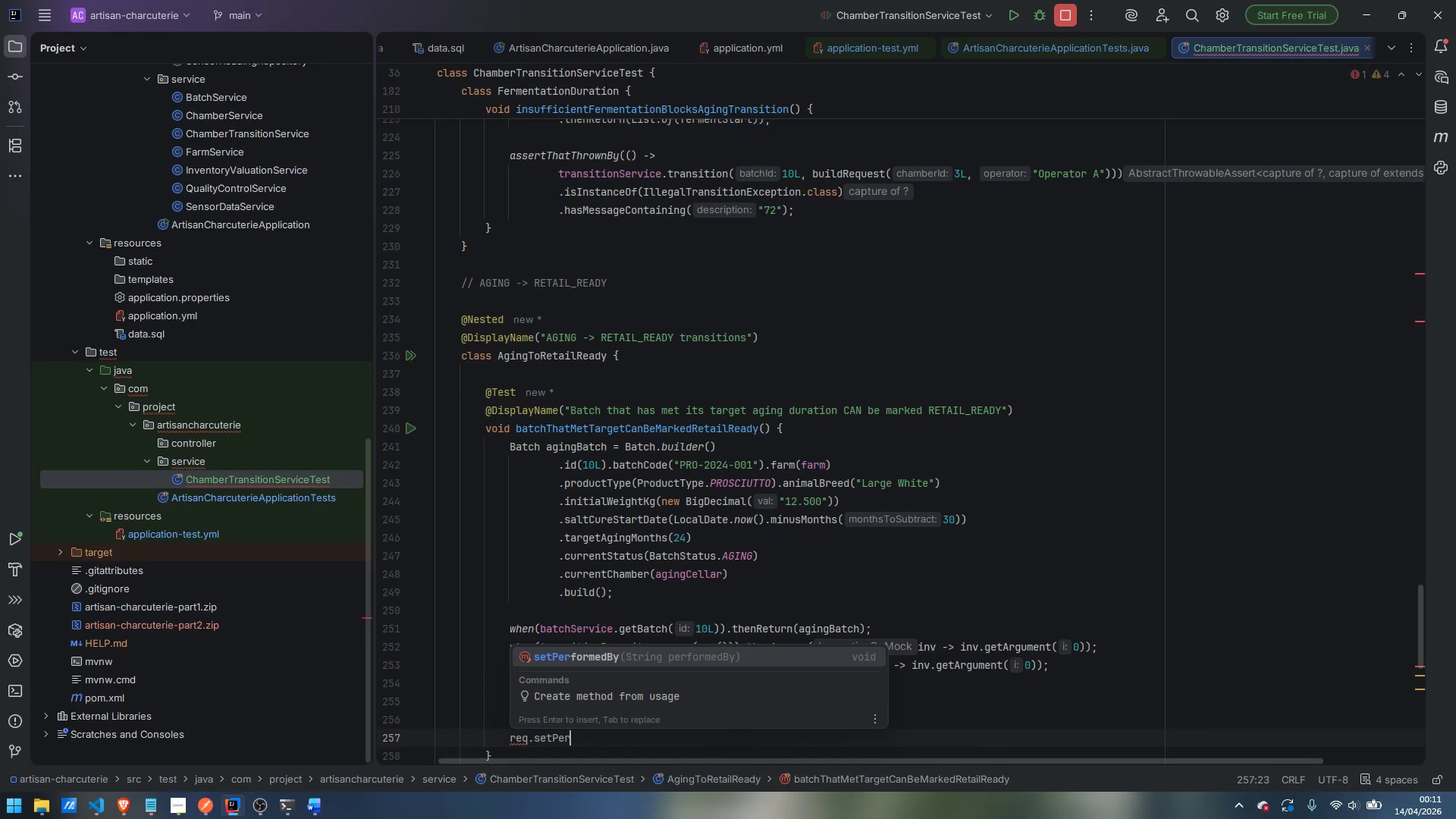 
key(Enter)
 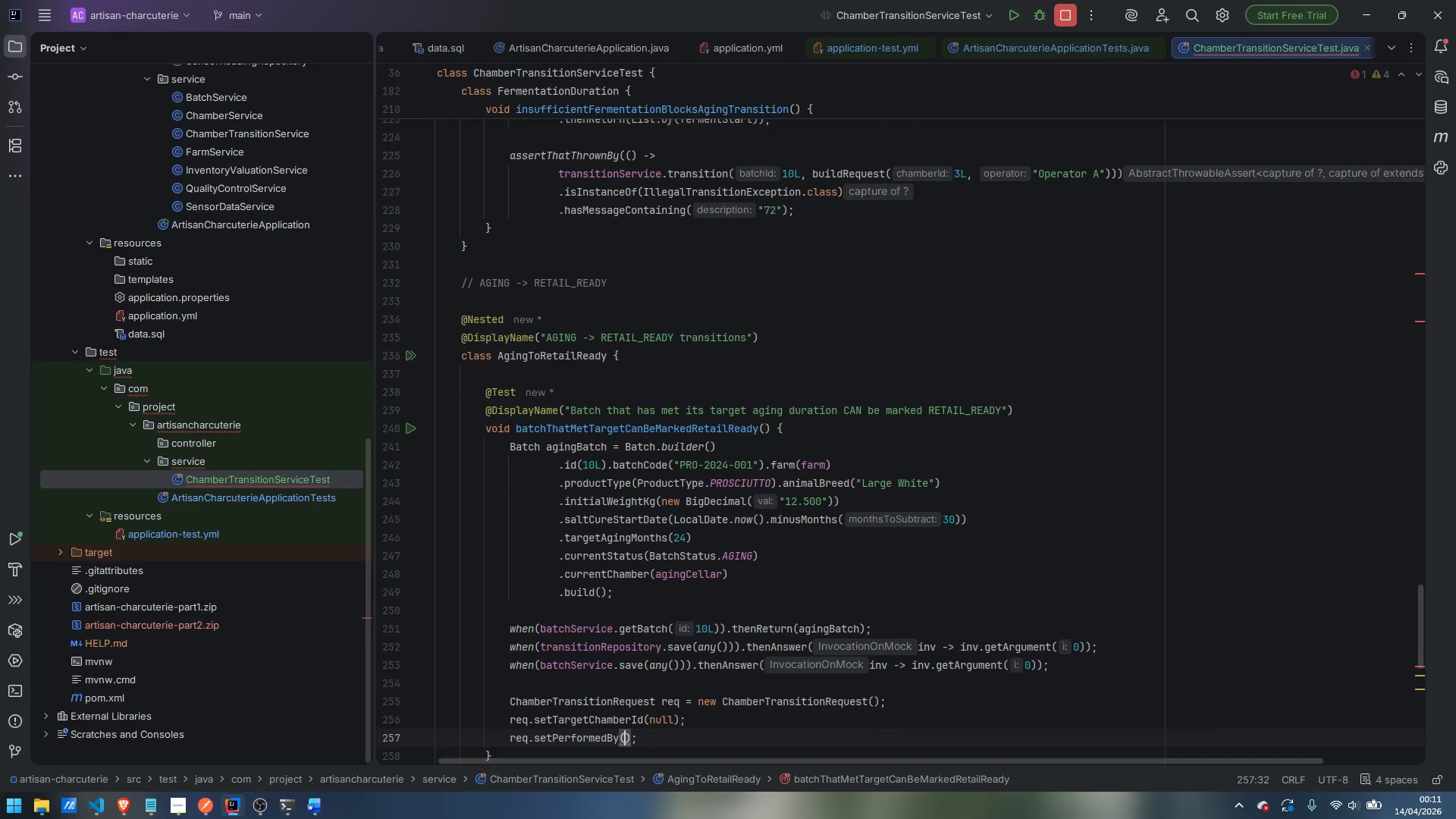 
type("Head Salumiere)
 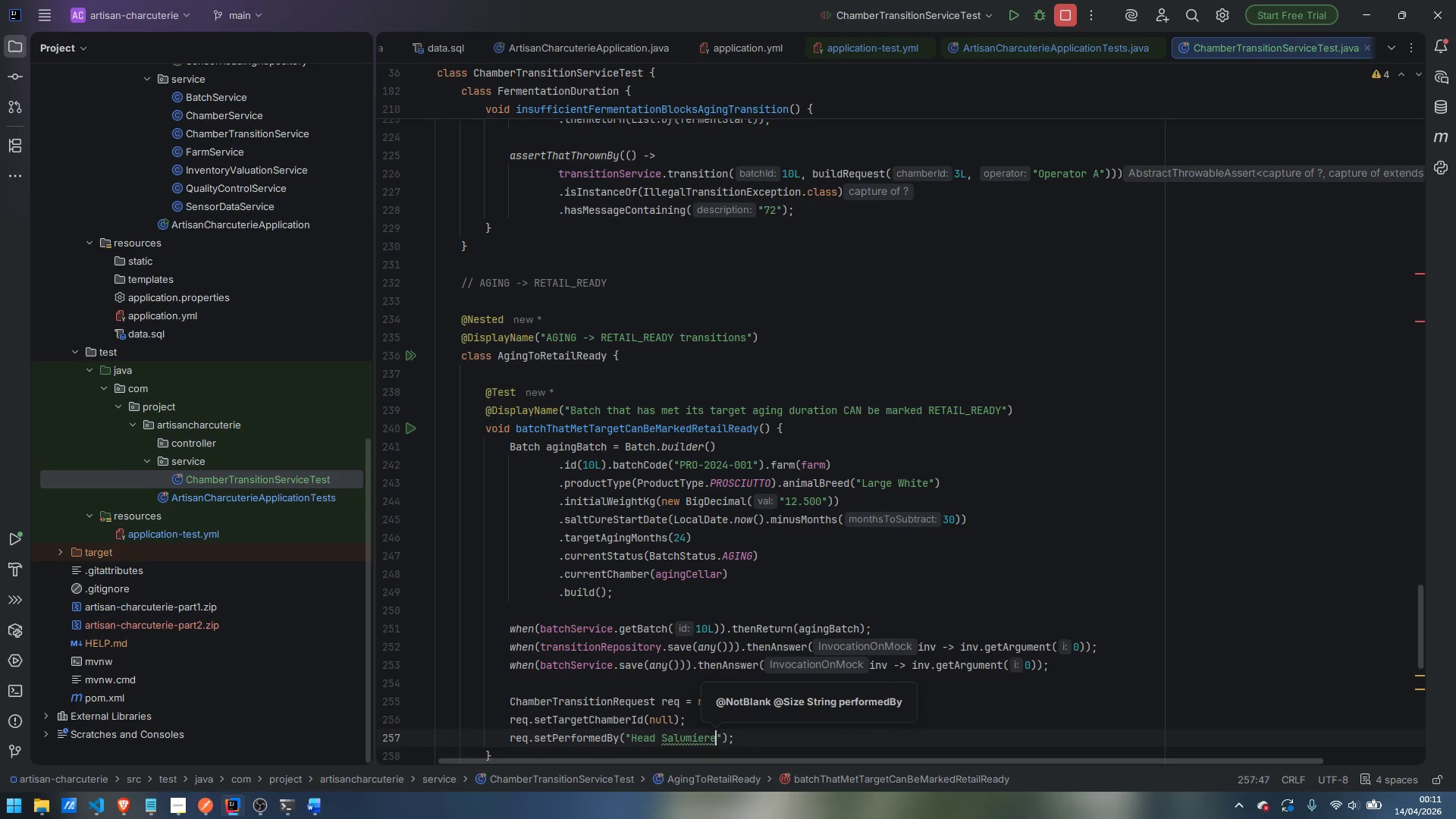 
key(ArrowRight)
 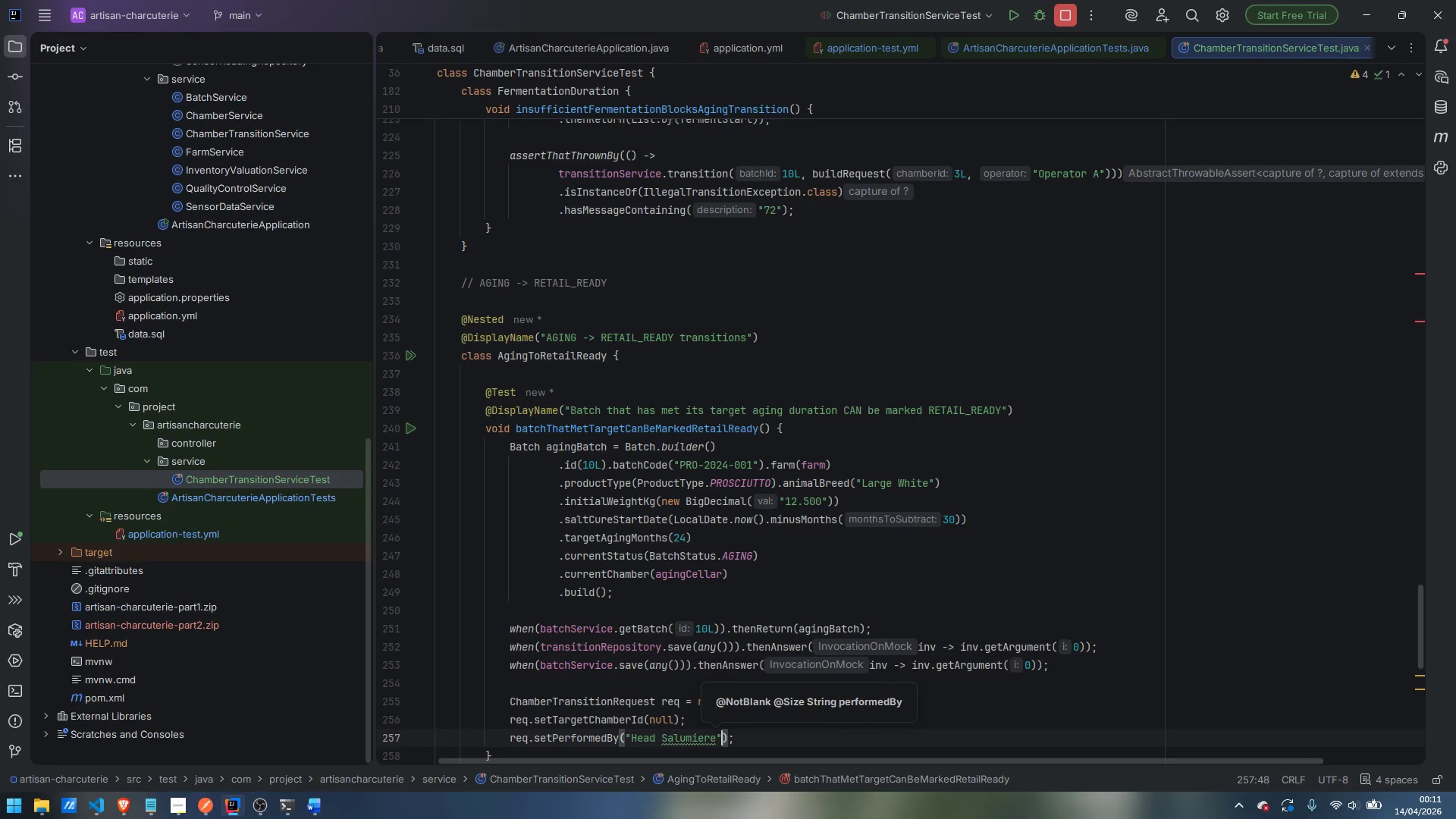 
key(ArrowRight)
 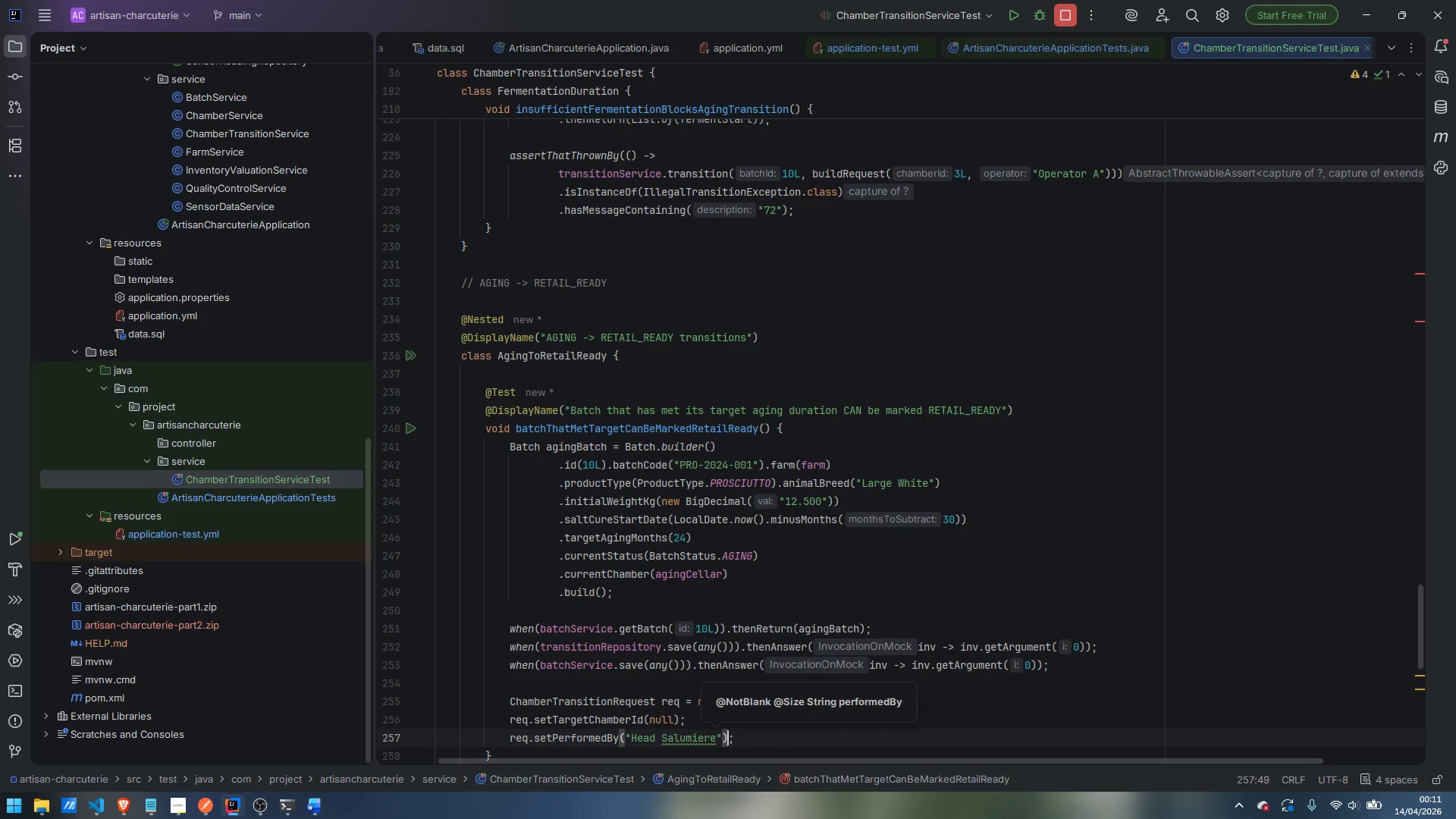 
key(ArrowRight)
 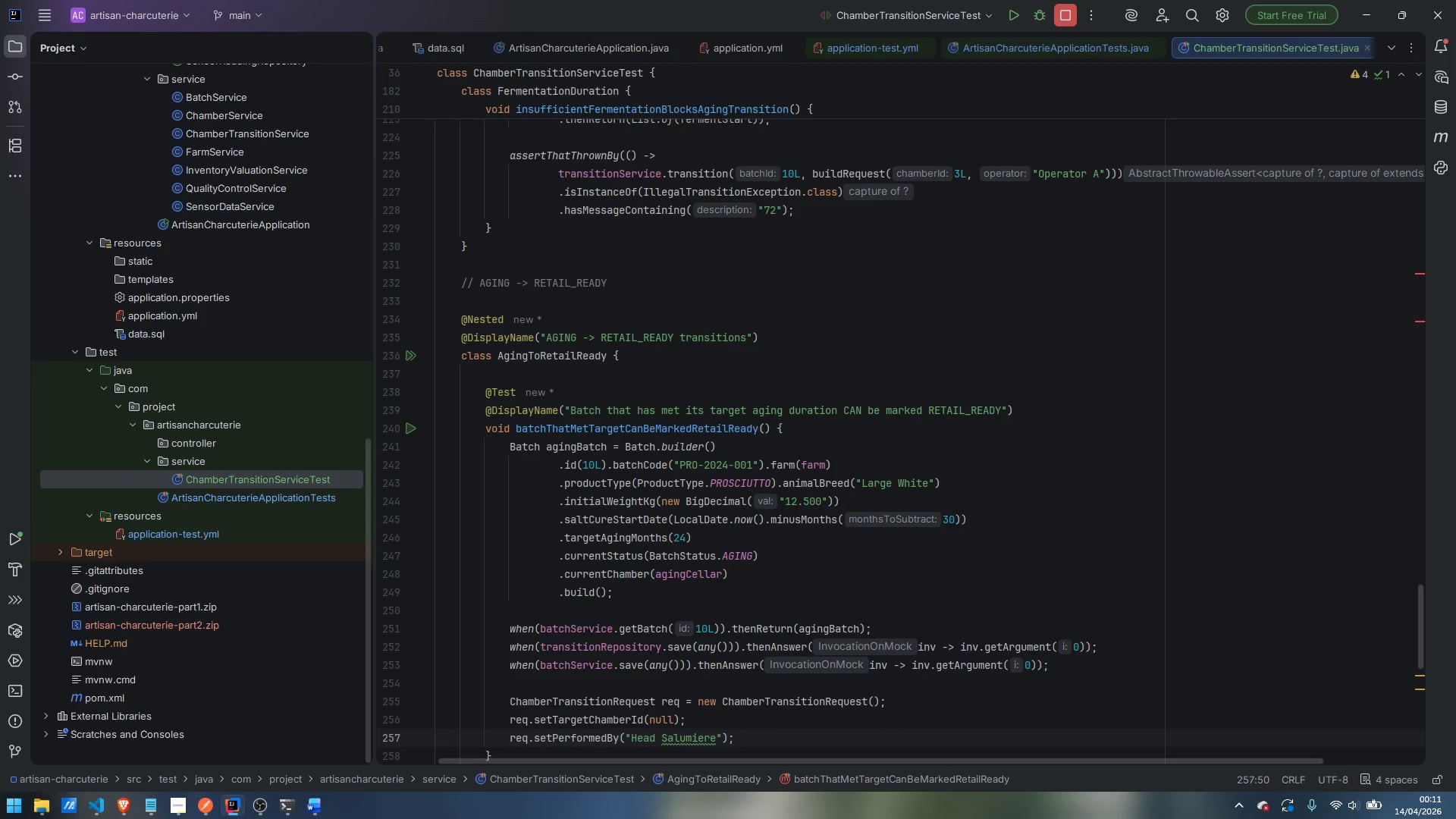 
key(Enter)
 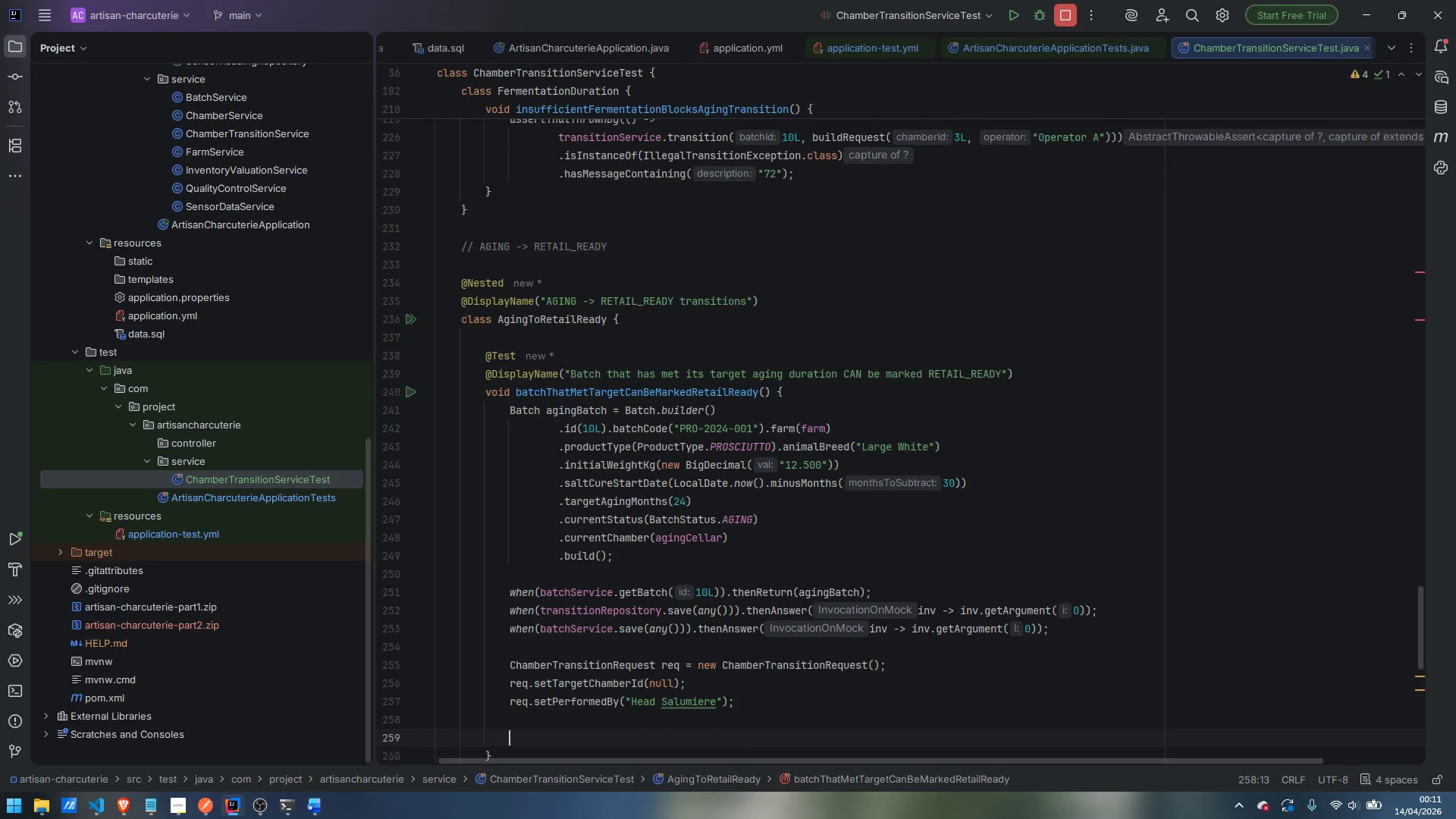 
key(Enter)
 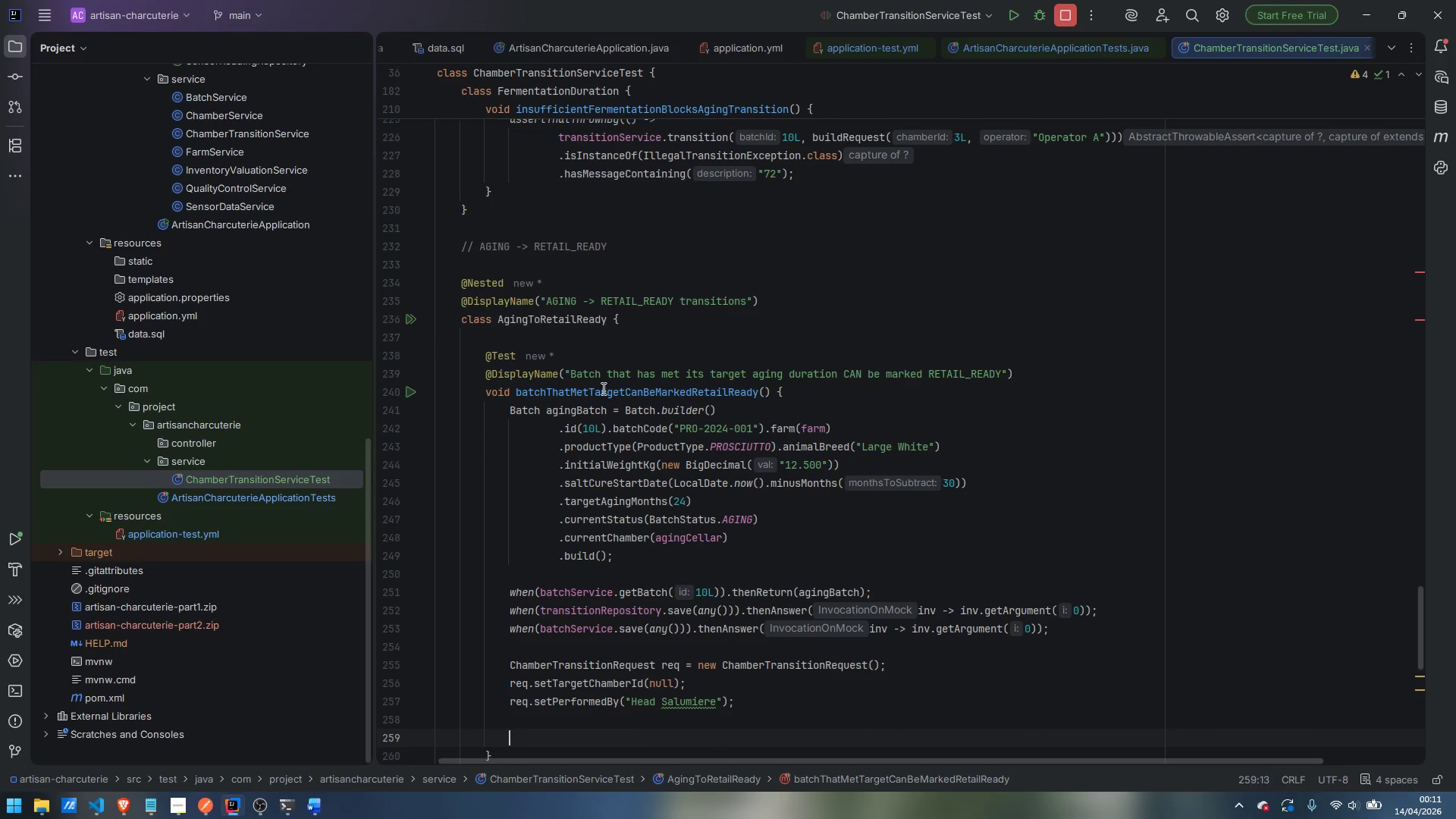 
scroll: coordinate [616, 381], scroll_direction: down, amount: 5.0
 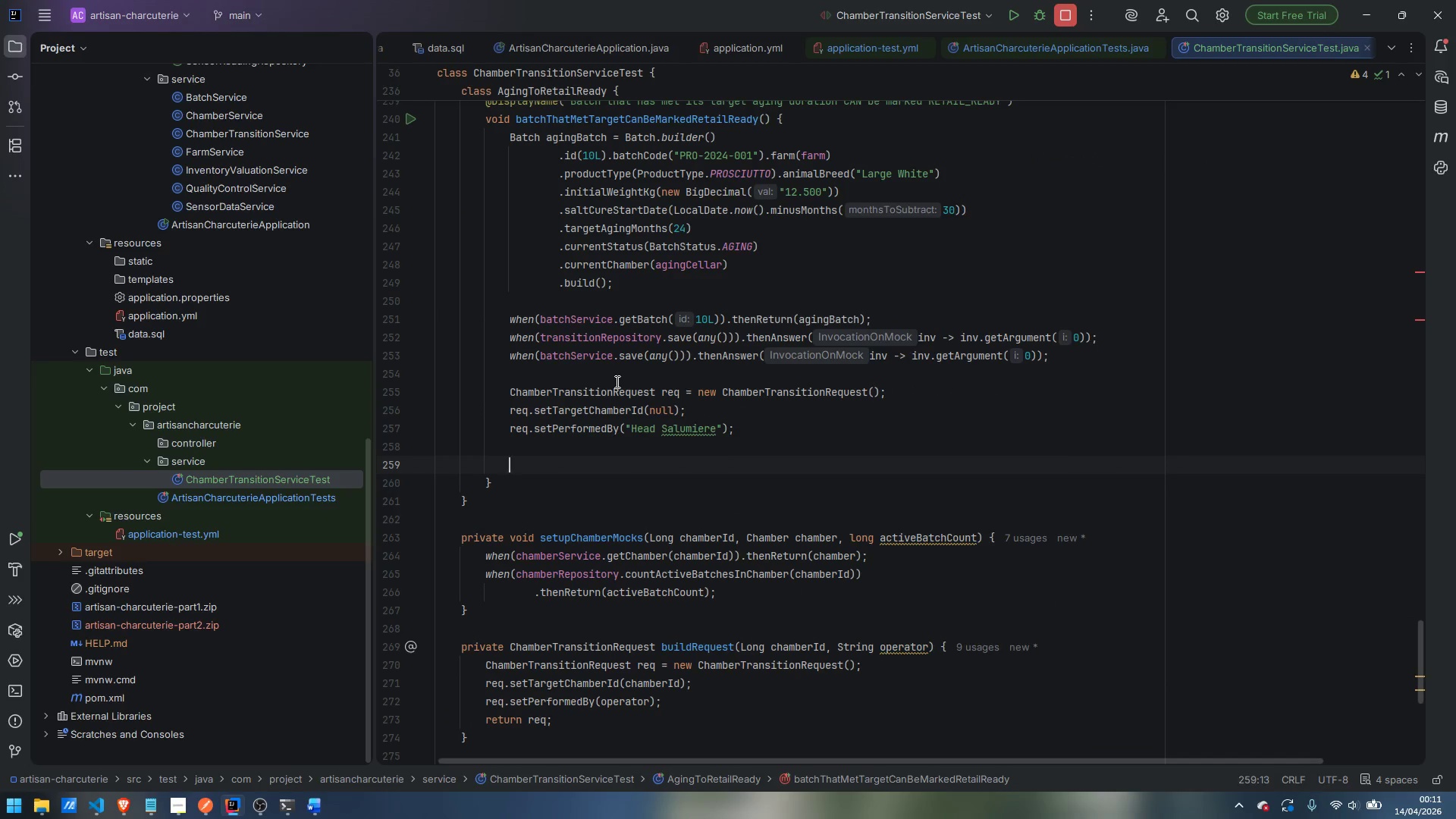 
type(Batch)
 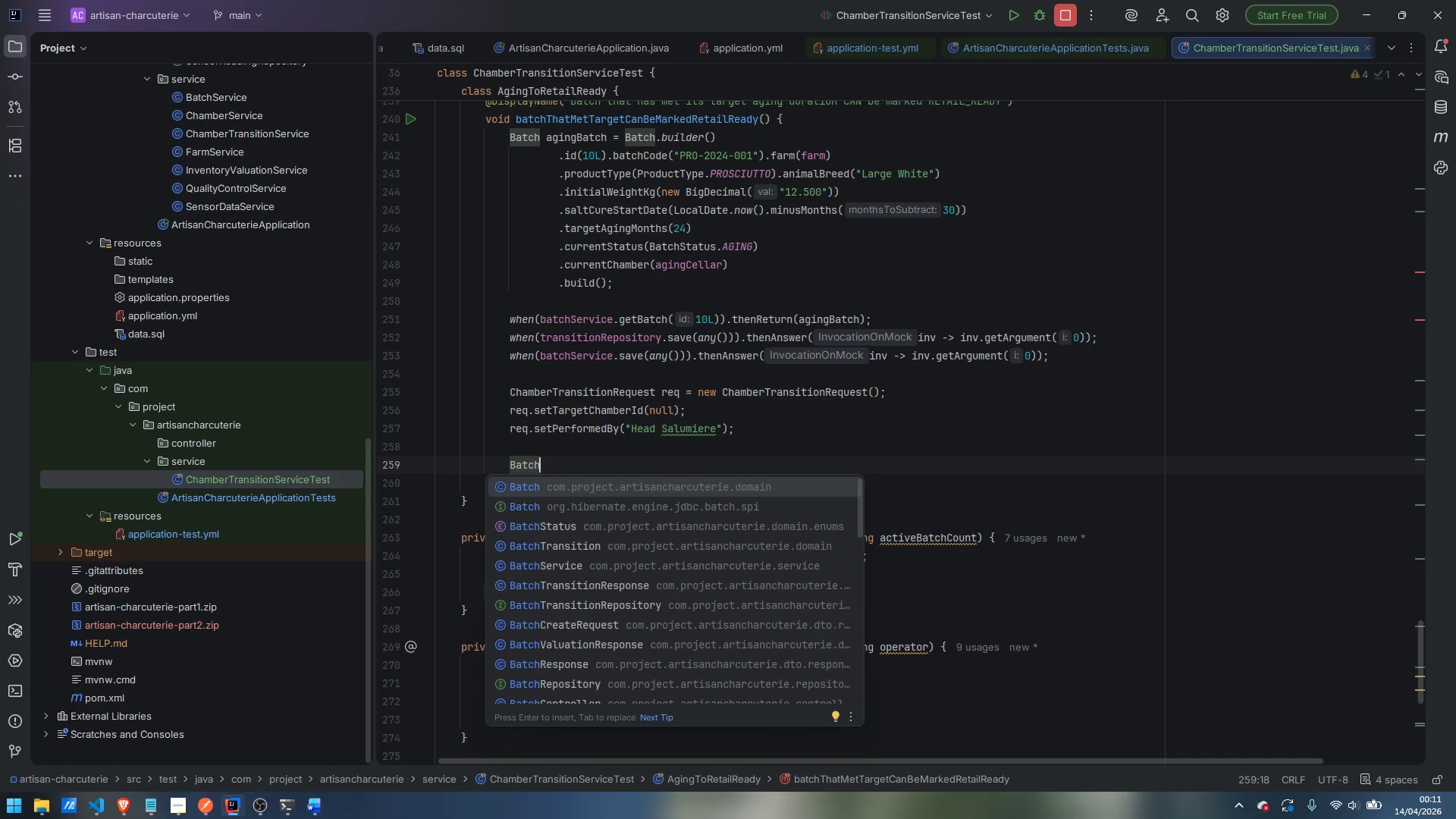 
wait(5.16)
 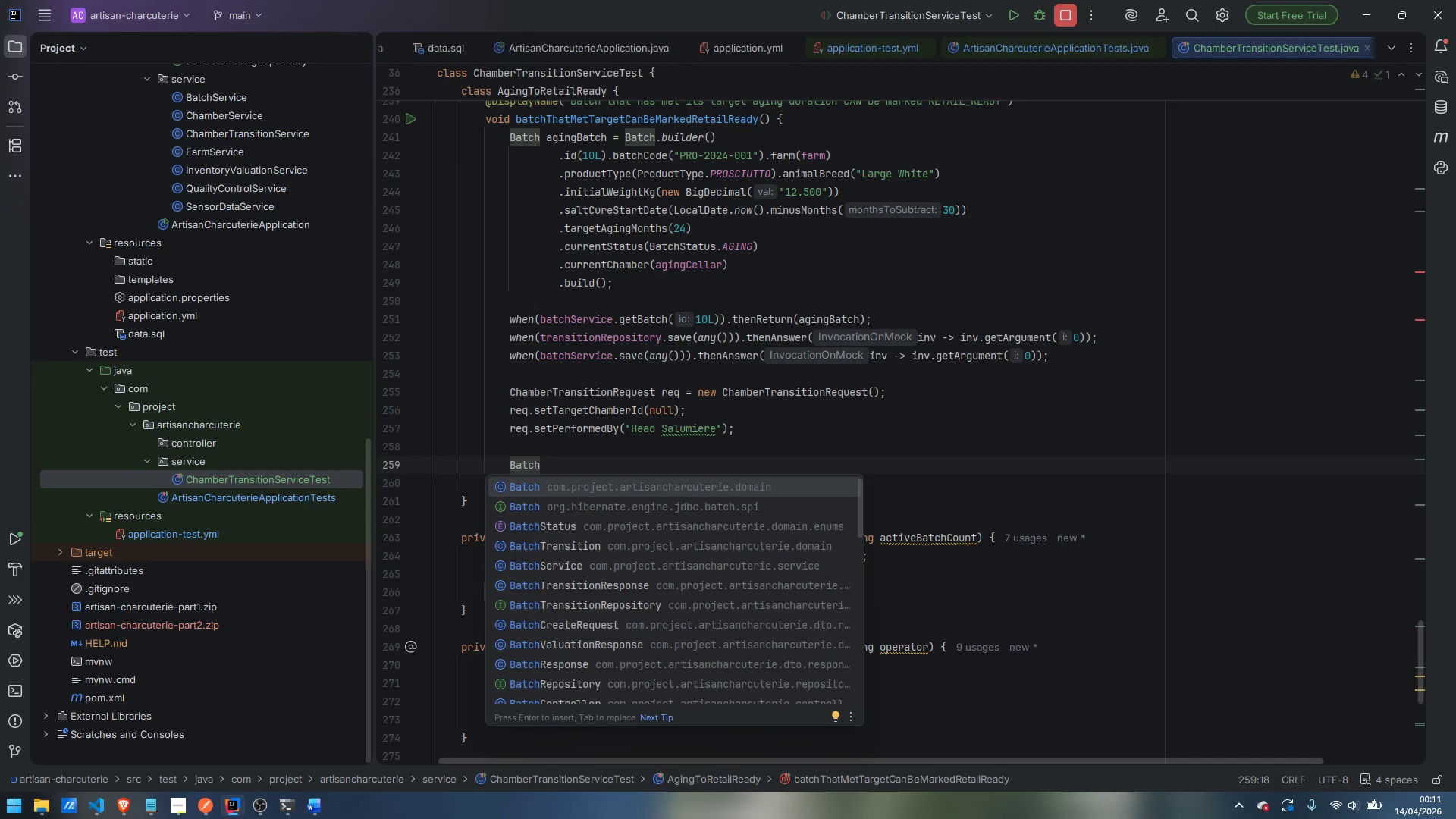 
type(TransitionRespnse)
key(Backspace)
key(Backspace)
key(Backspace)
type(onse result = tran)
 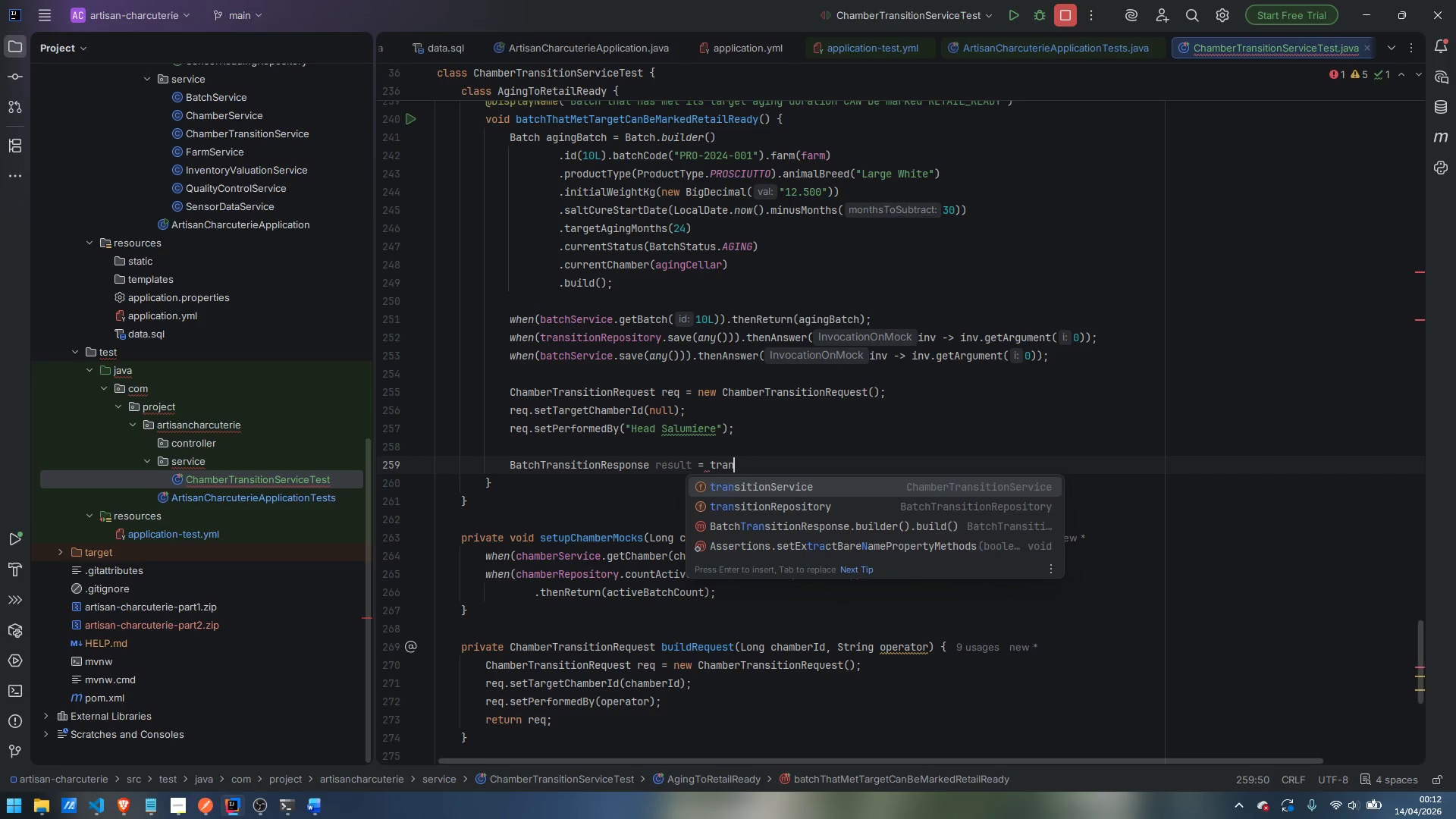 
type(sitionService.transiti)
 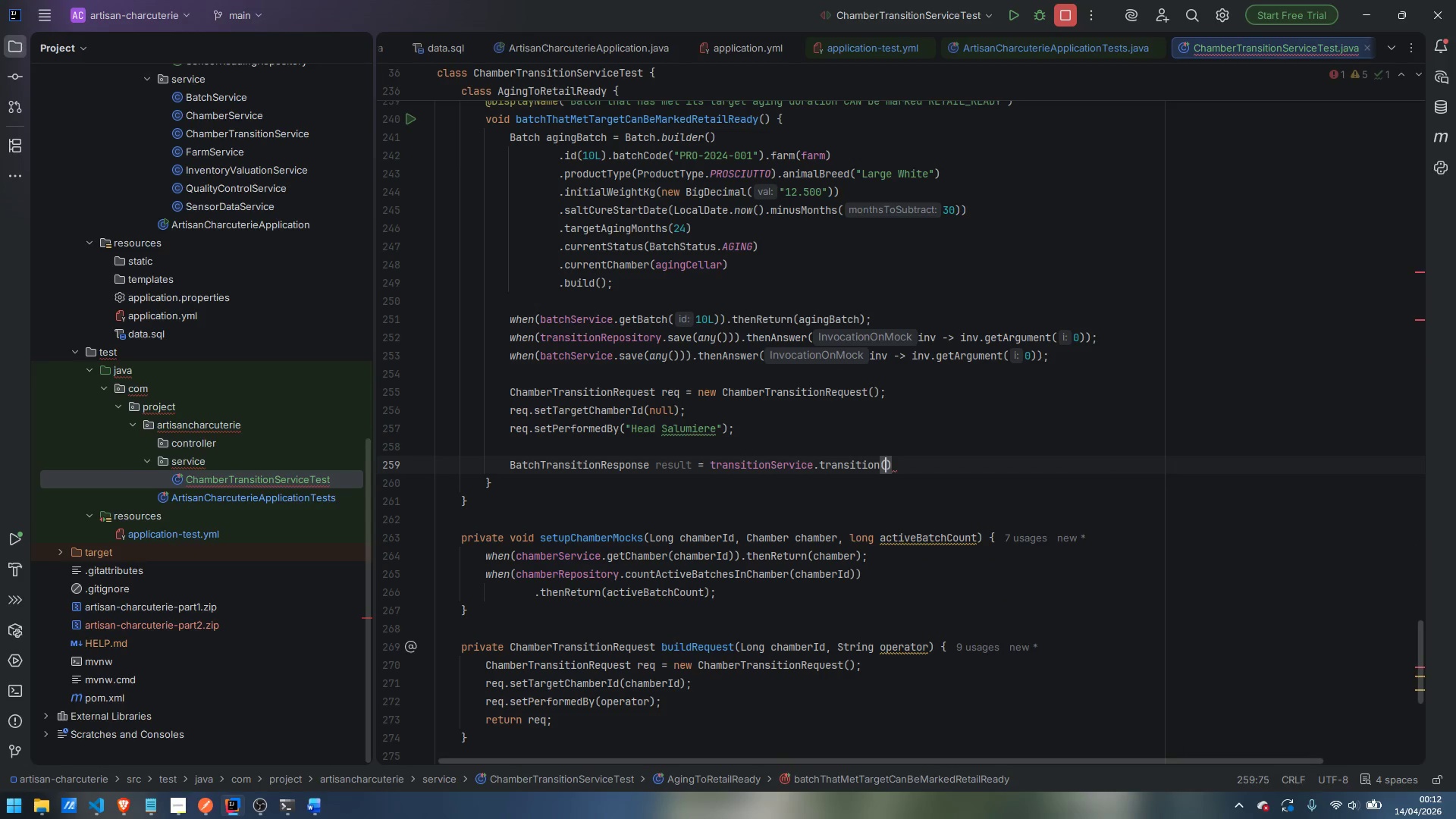 
 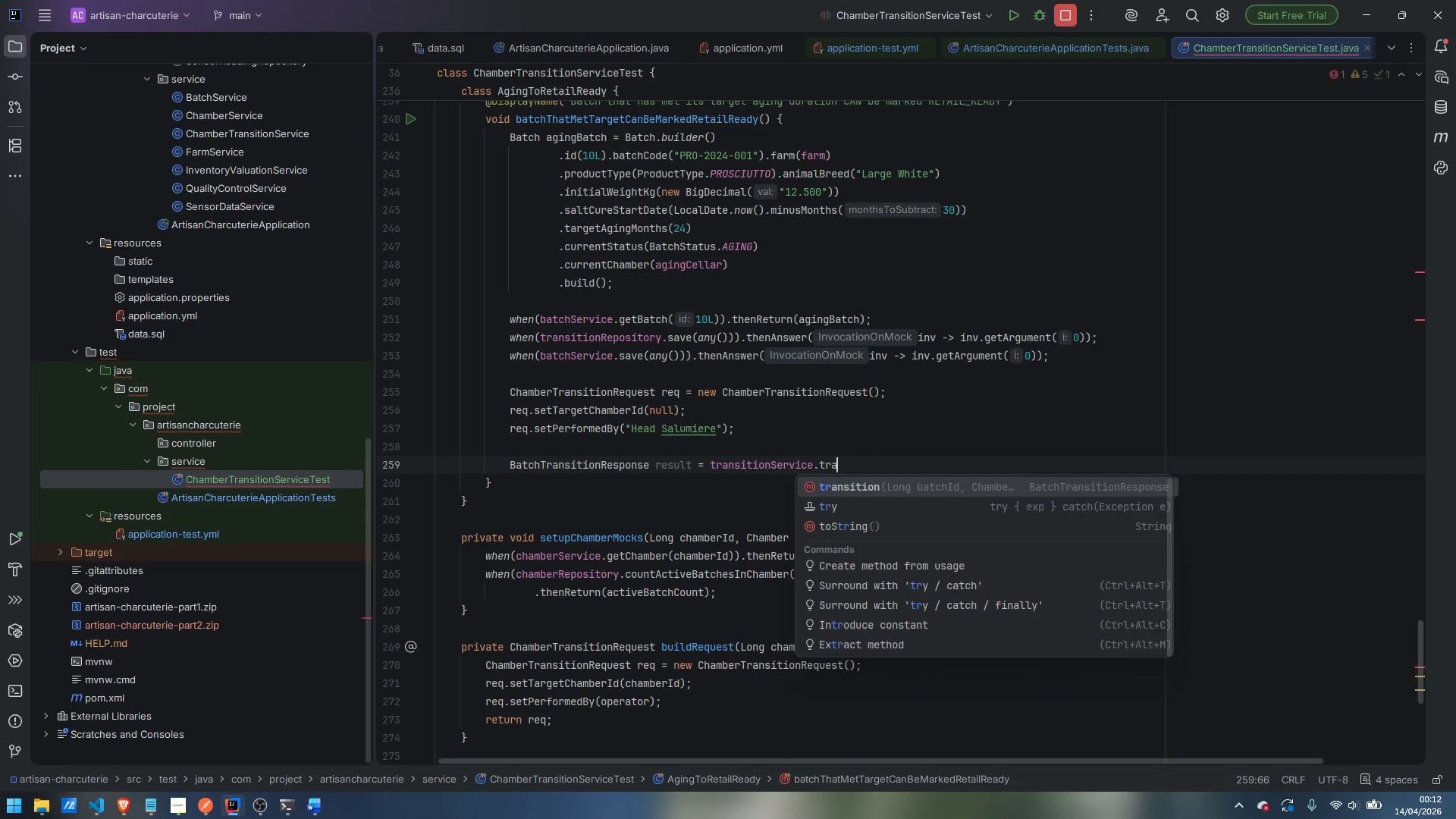 
key(Enter)
 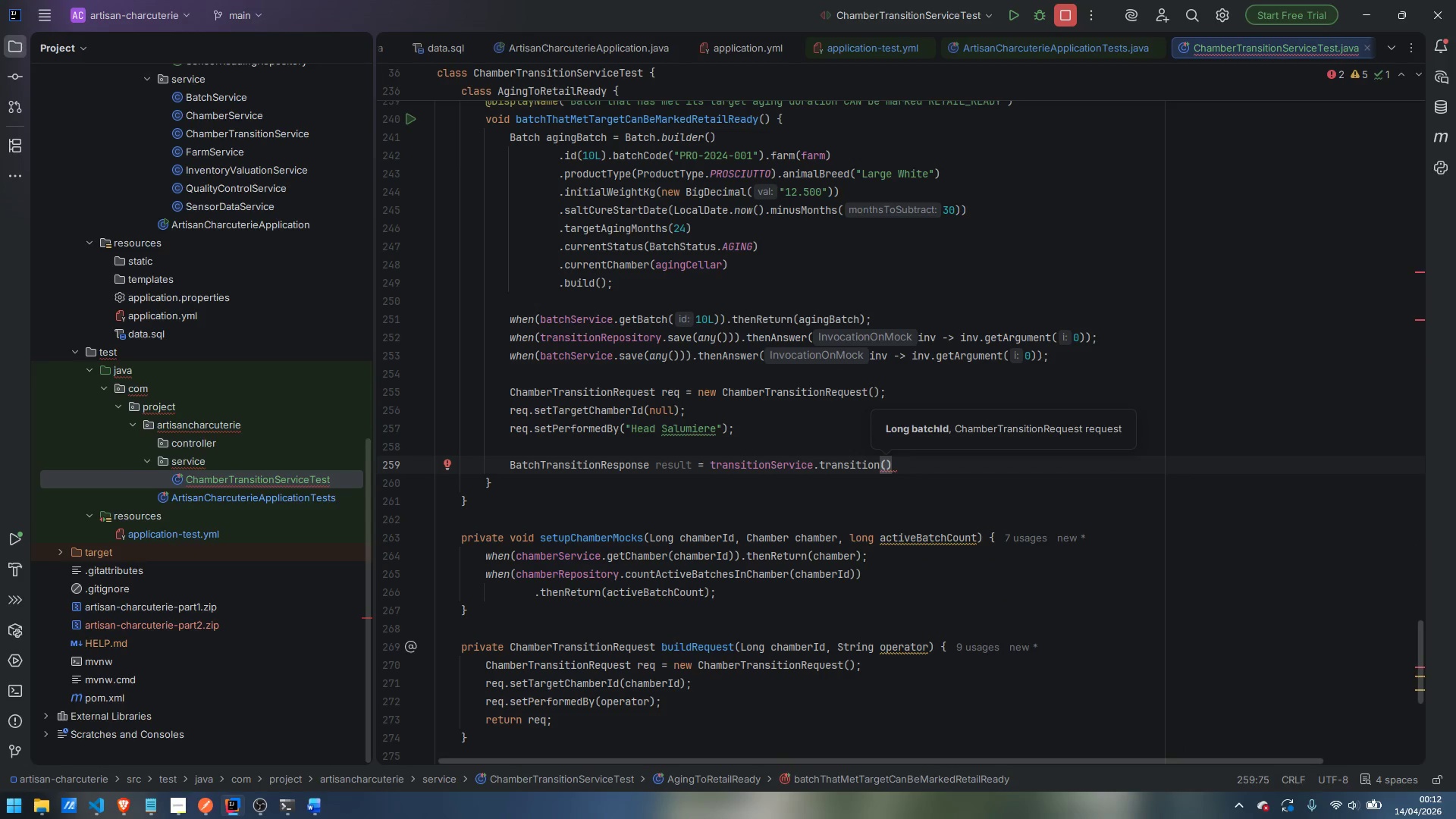 
type(10L, req)
 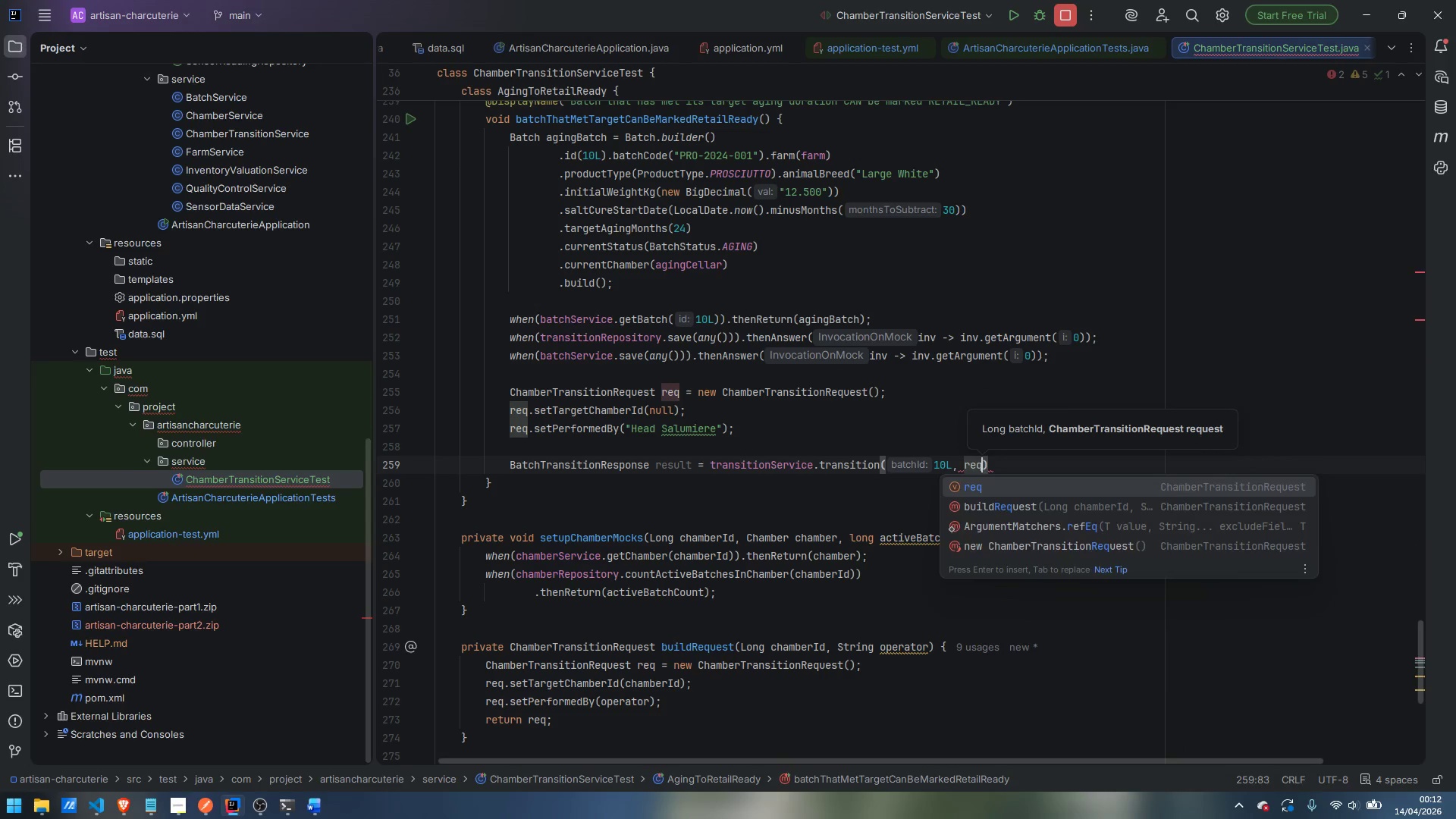 
key(ArrowRight)
 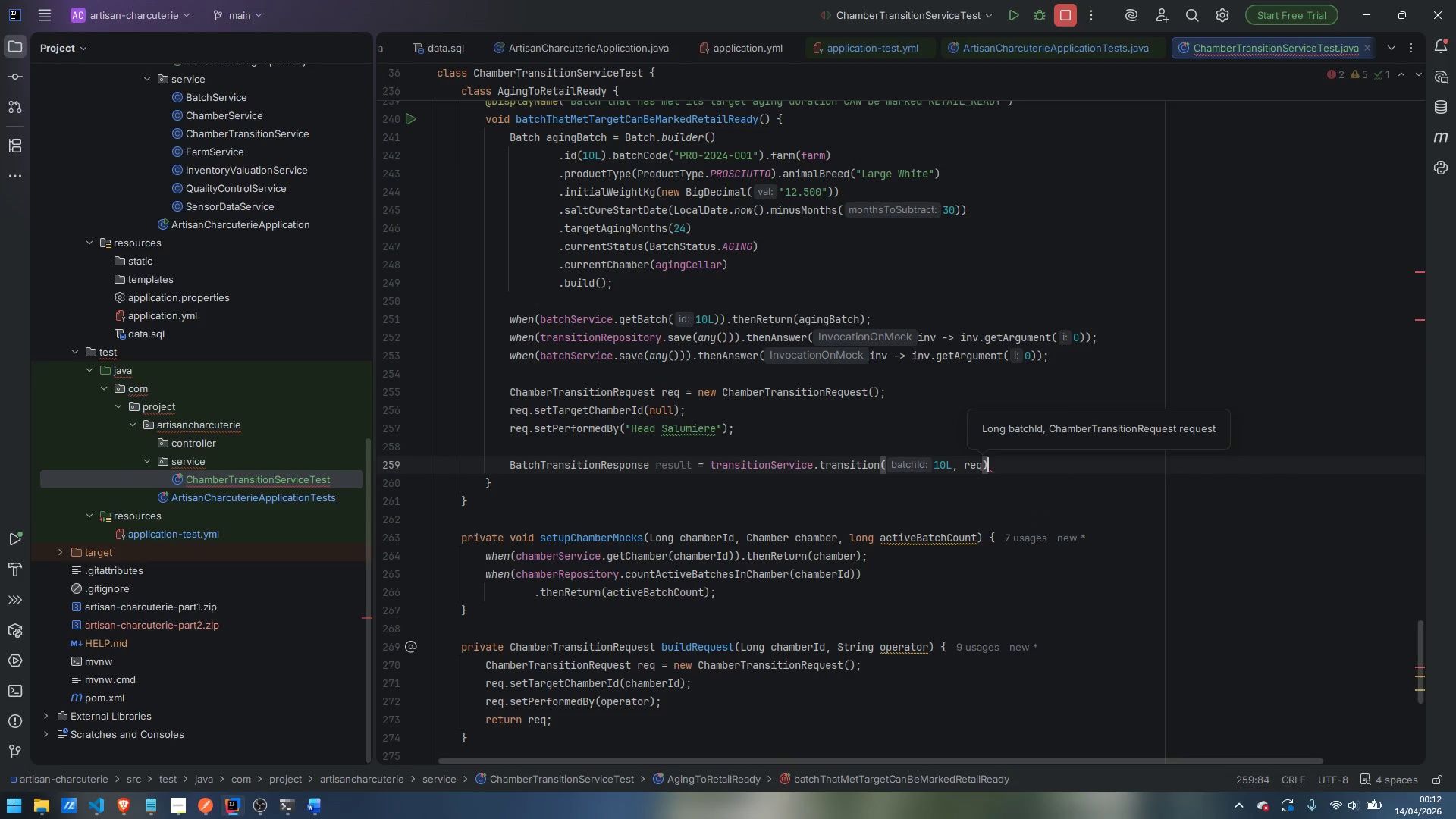 
key(Semicolon)
 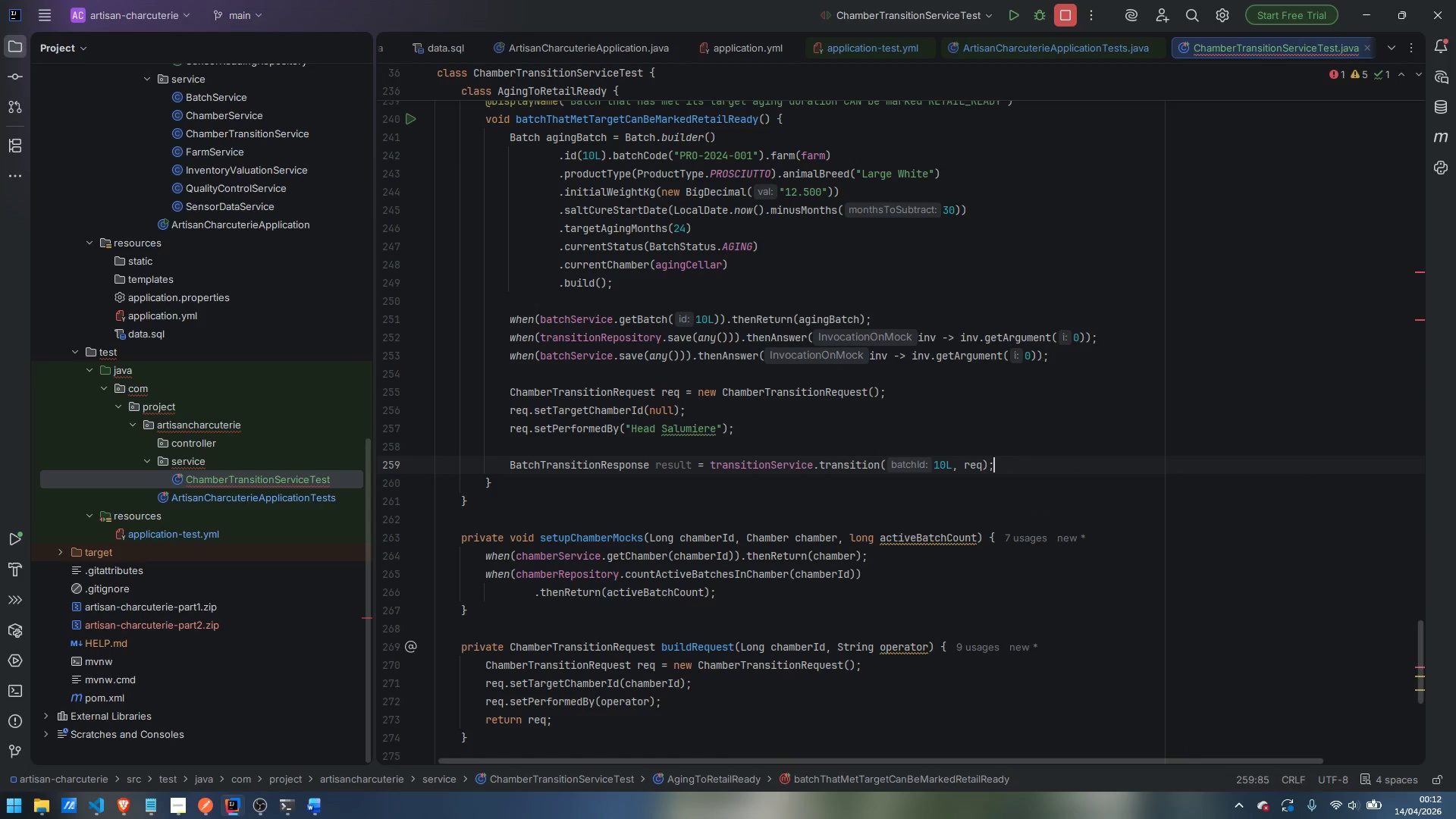 
key(Enter)
 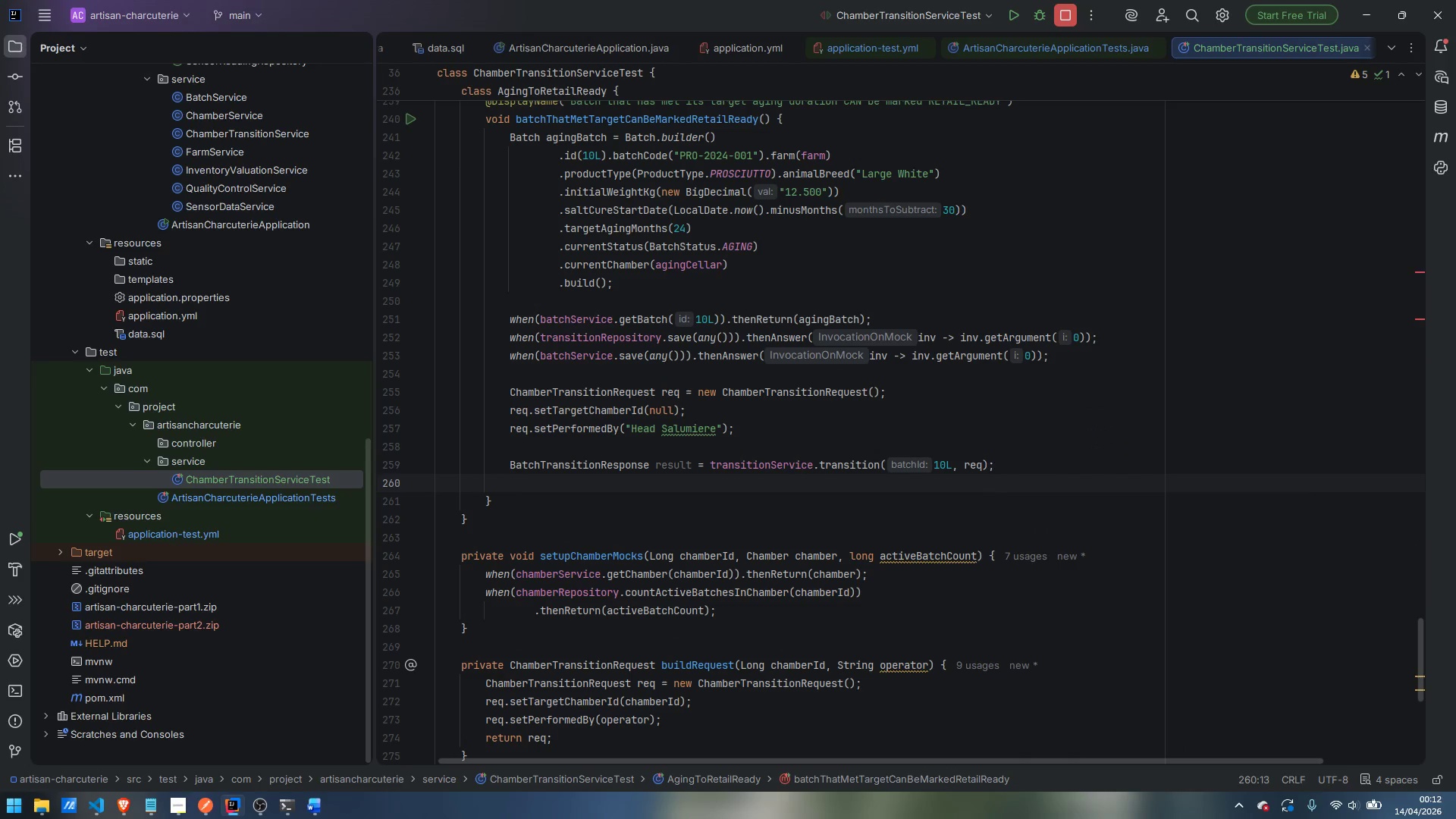 
key(Enter)
 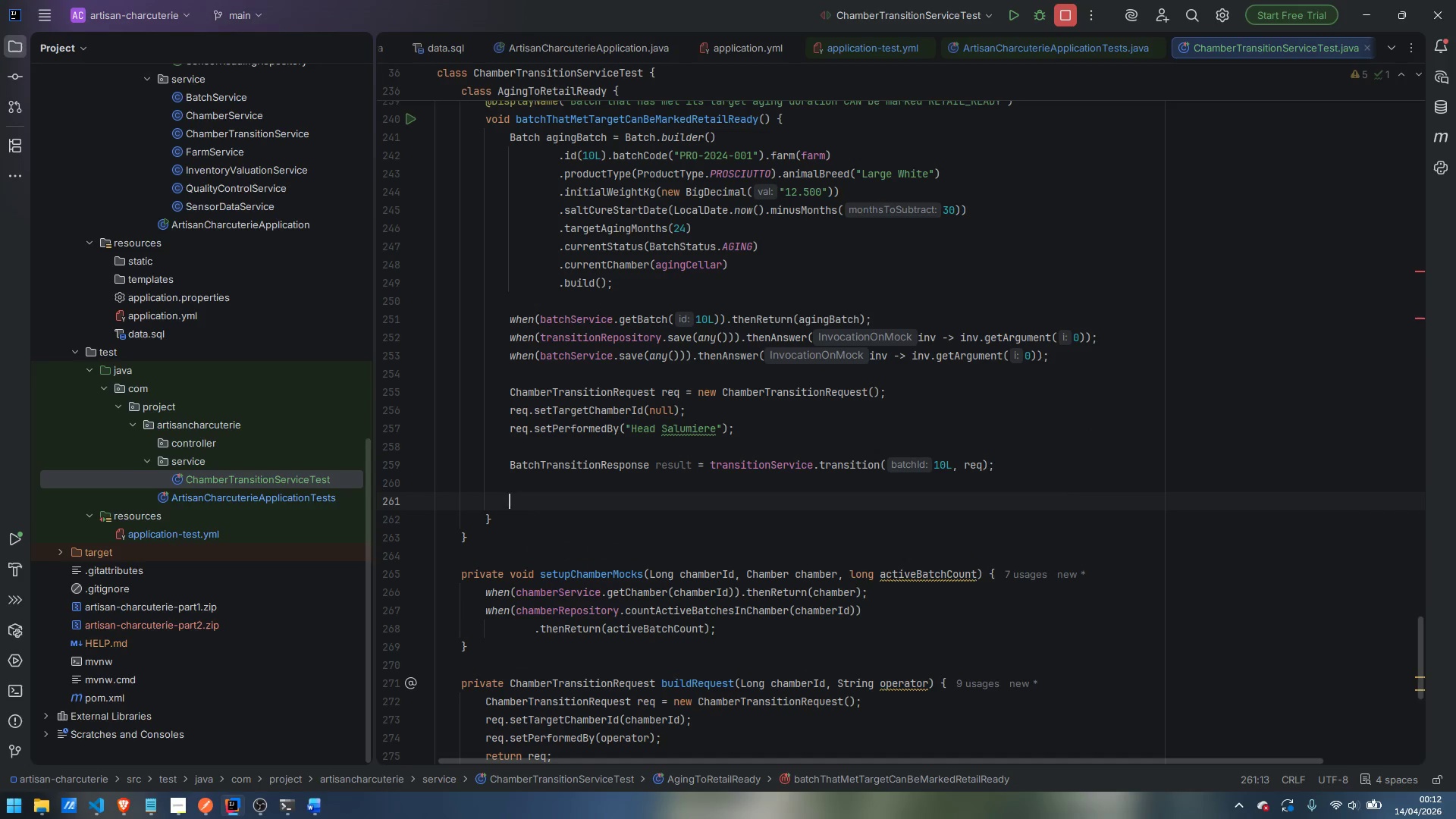 
type(assertTha)
 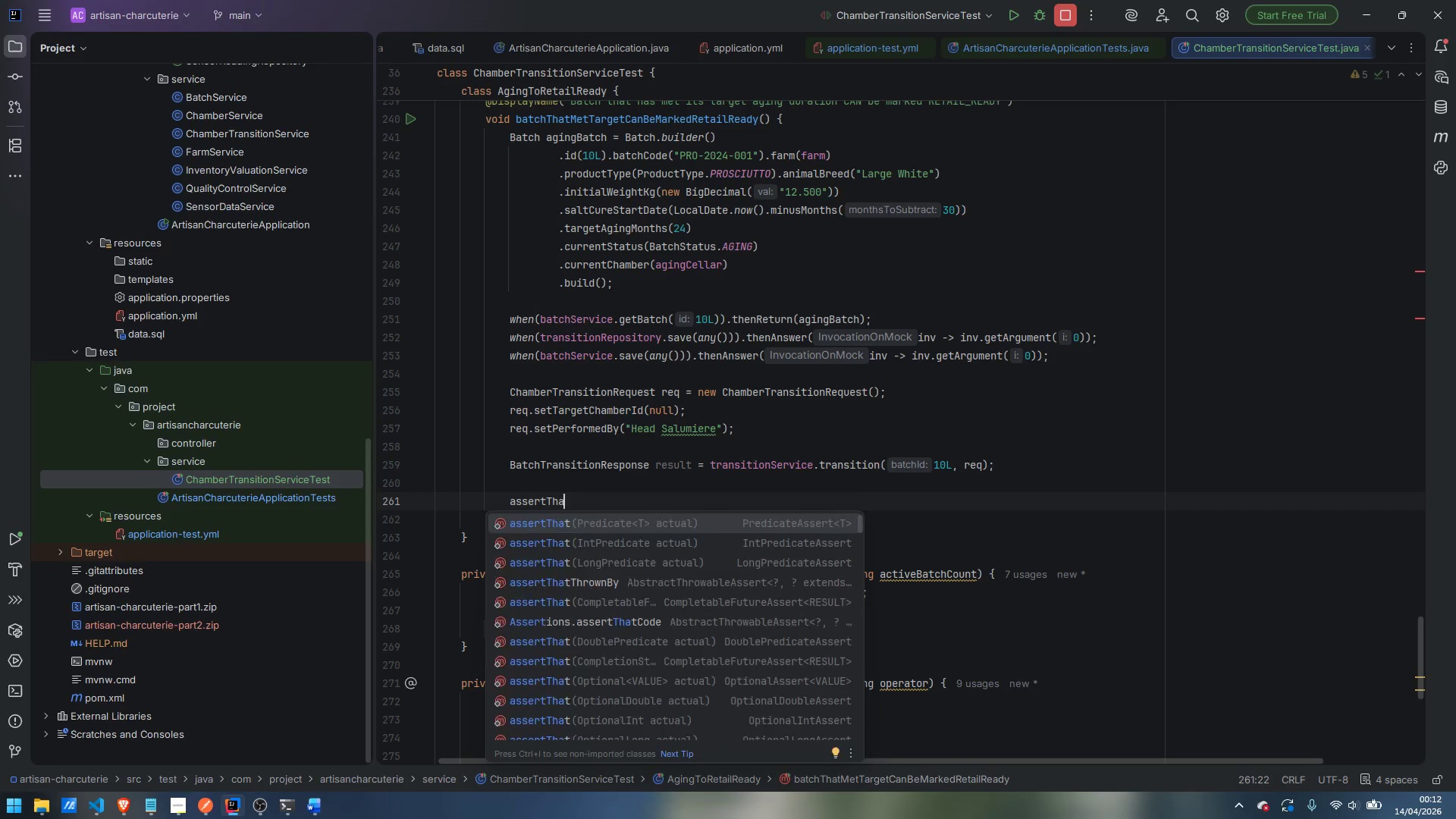 
key(Enter)
 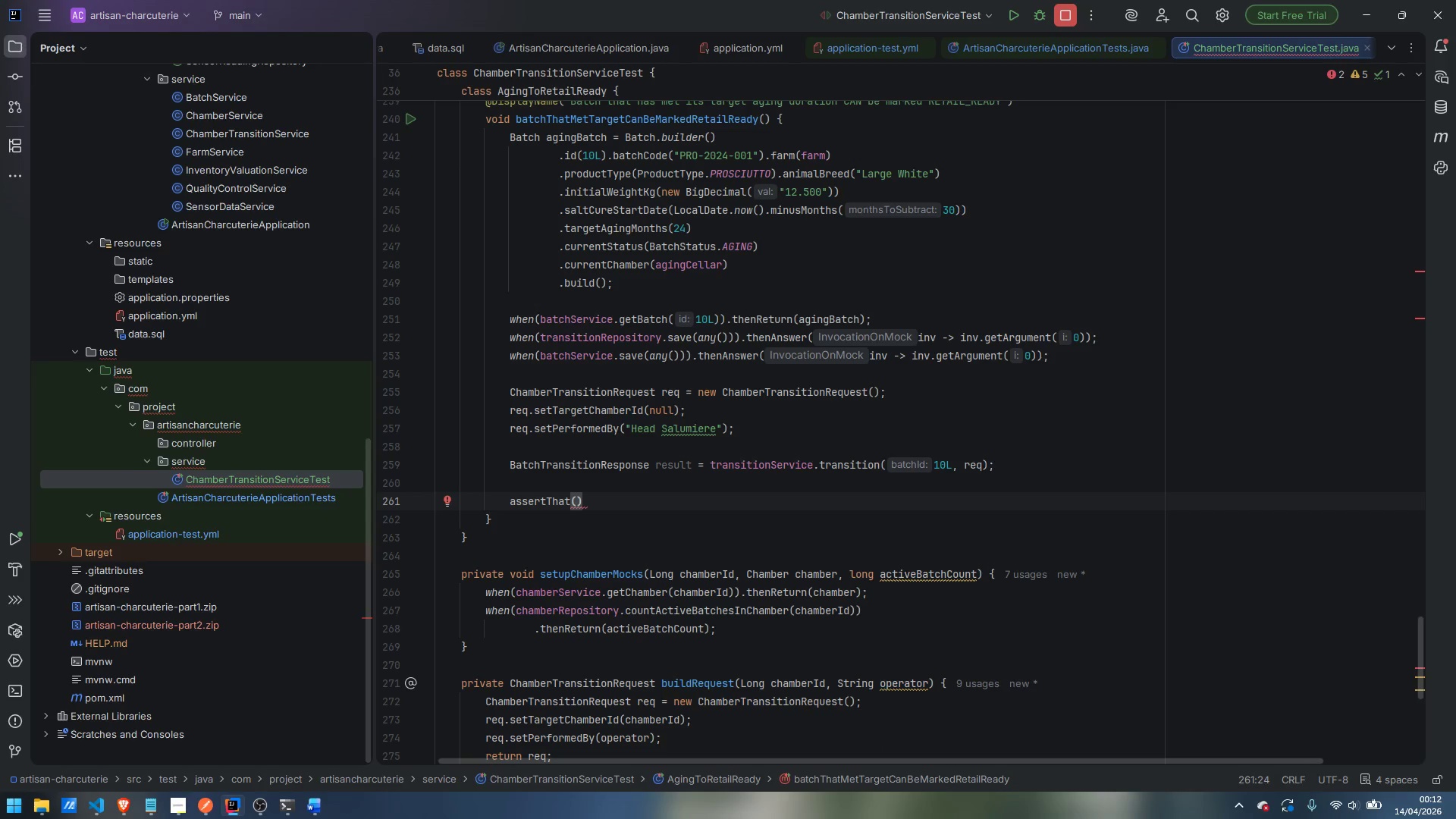 
type(result.getToStat)
 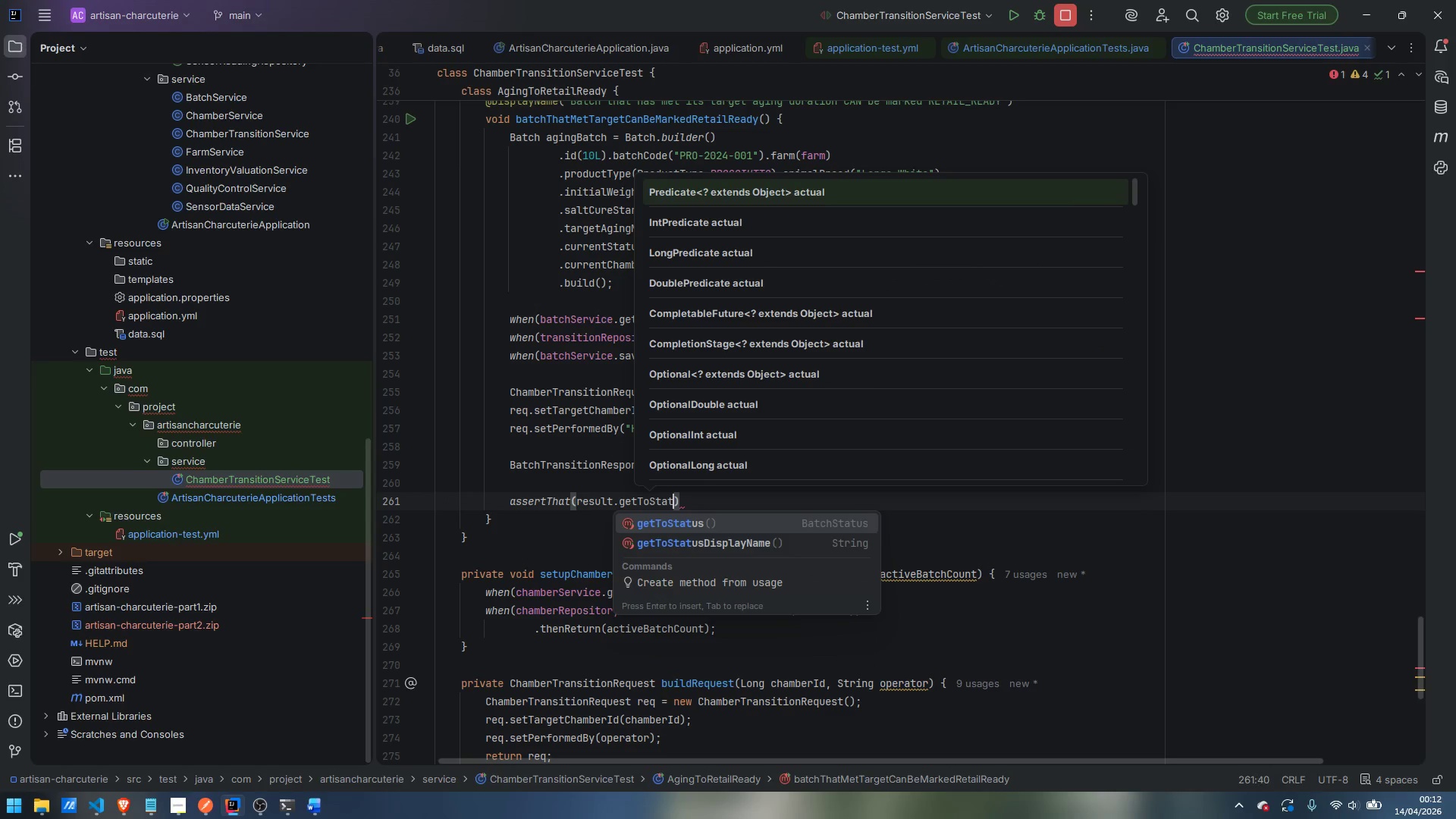 
key(Enter)
 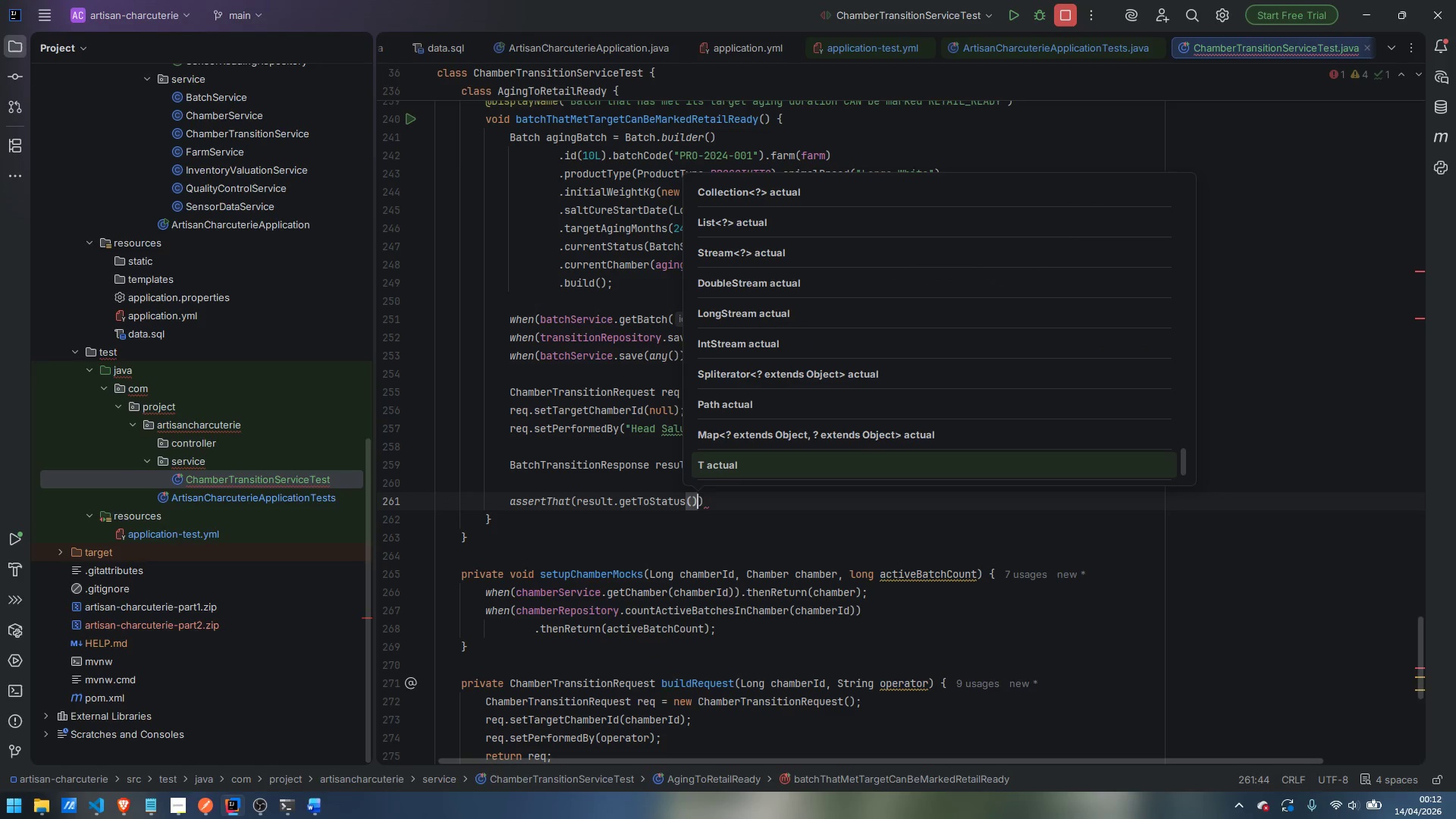 
key(ArrowRight)
 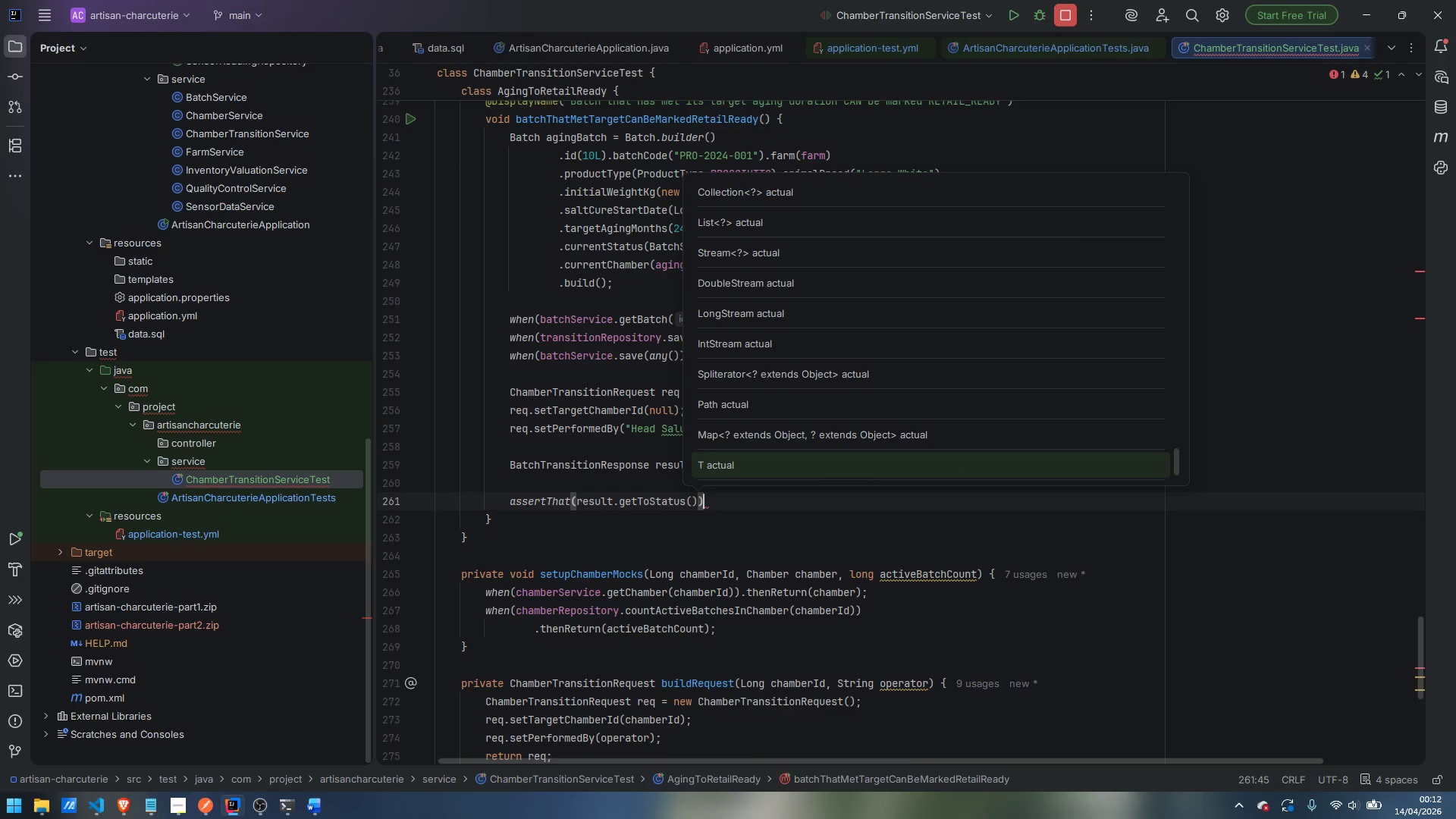 
type(.isEq)
 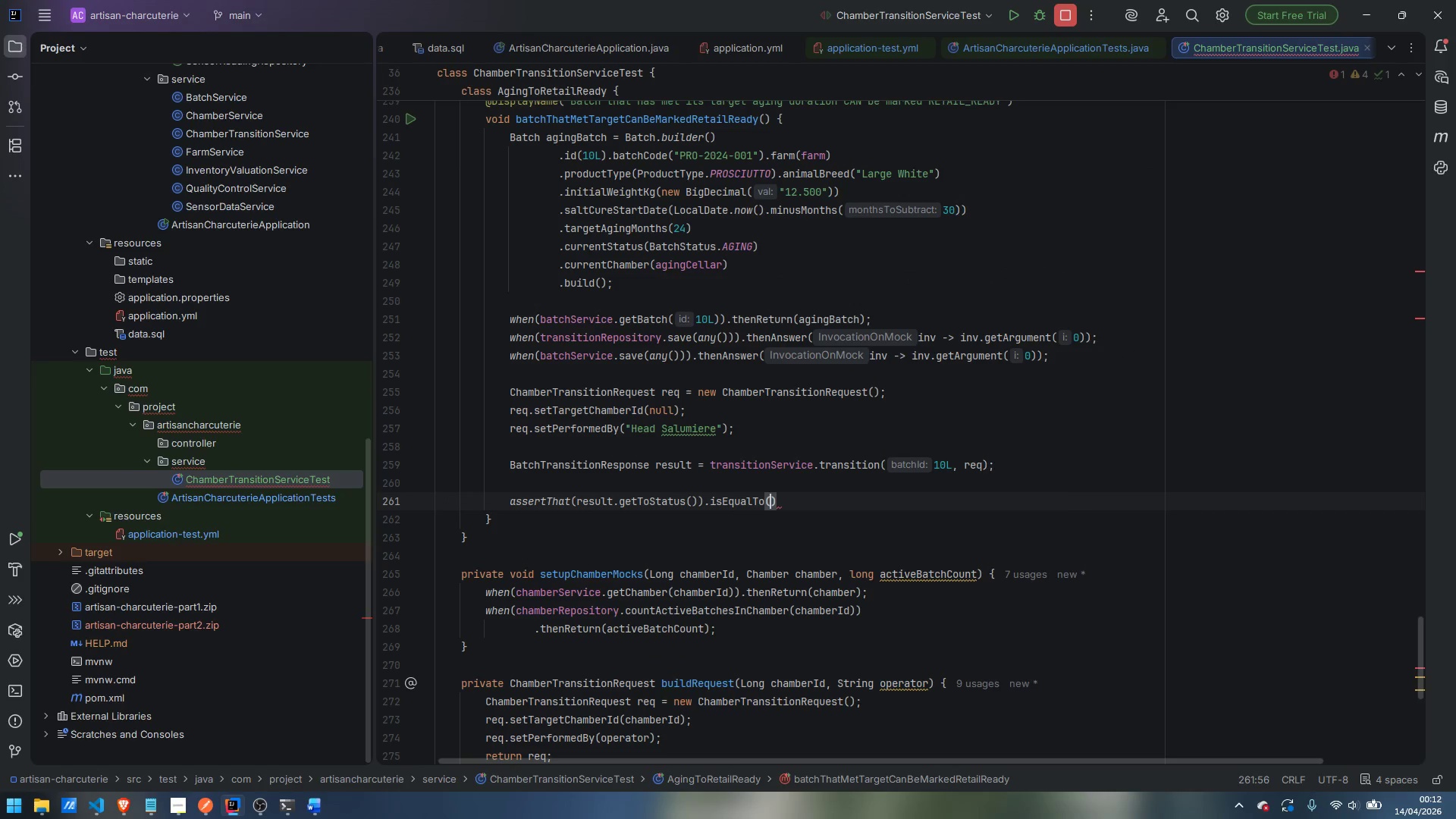 
 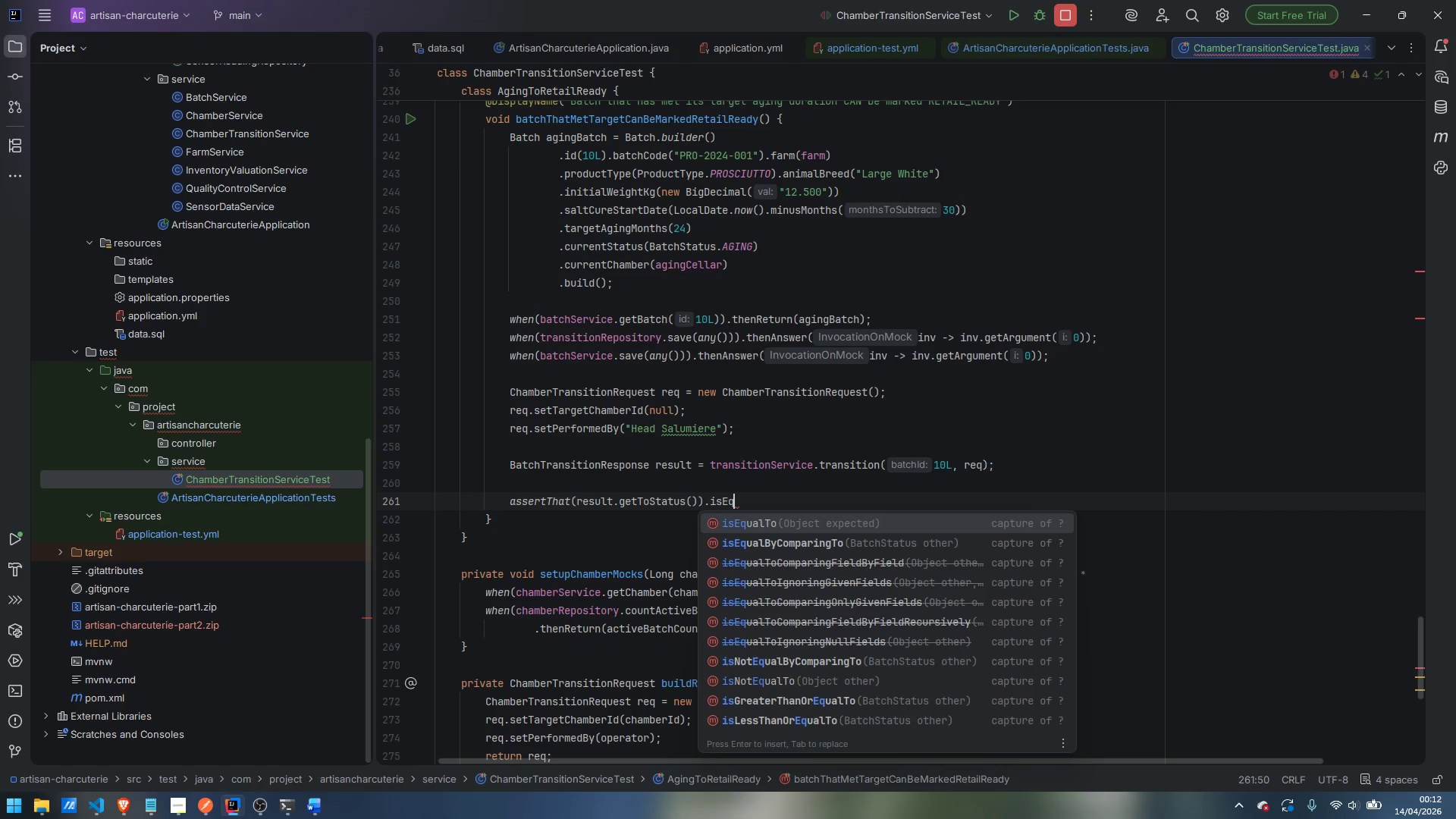 
key(Enter)
 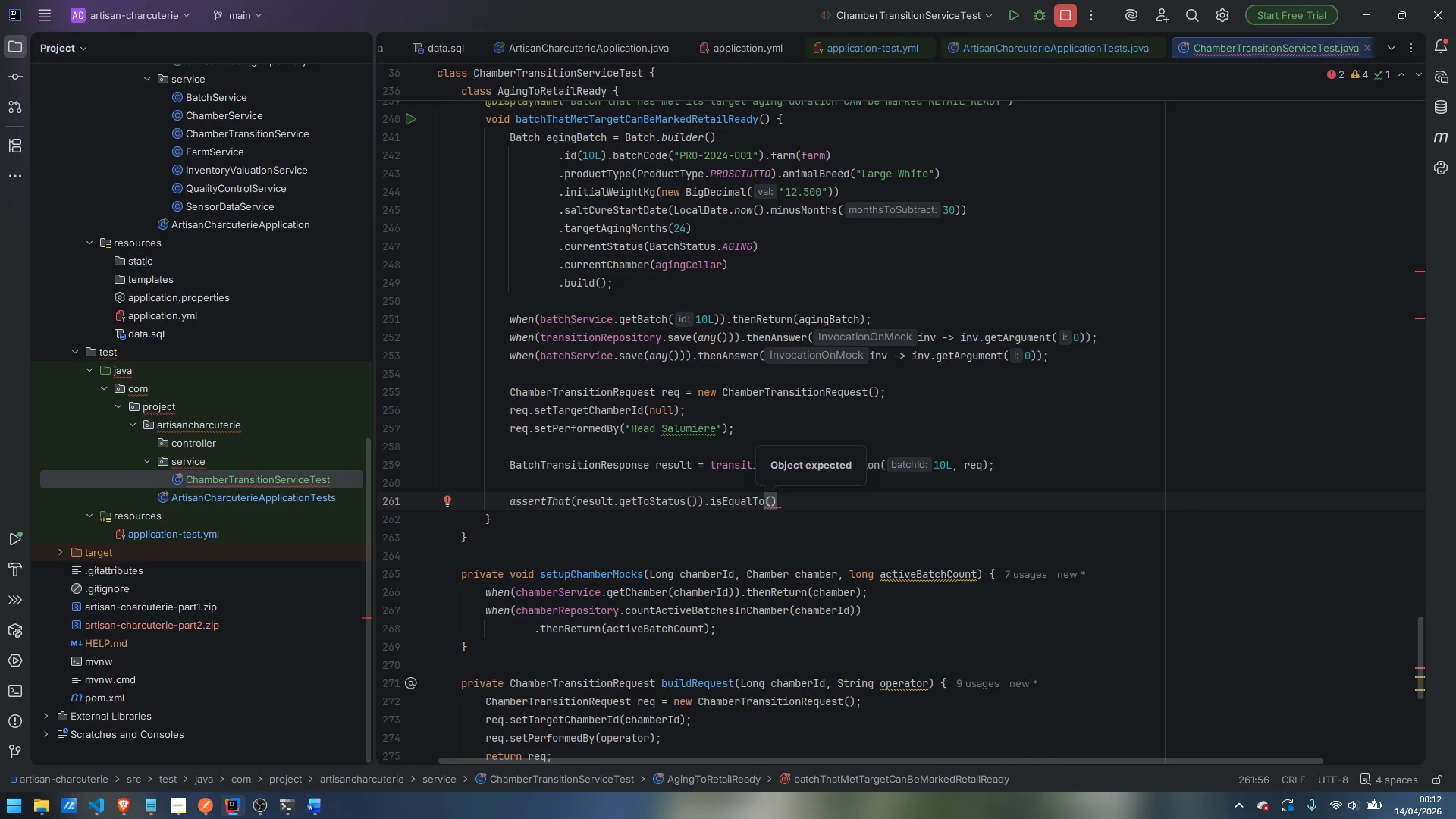 
type(BatchStat)
 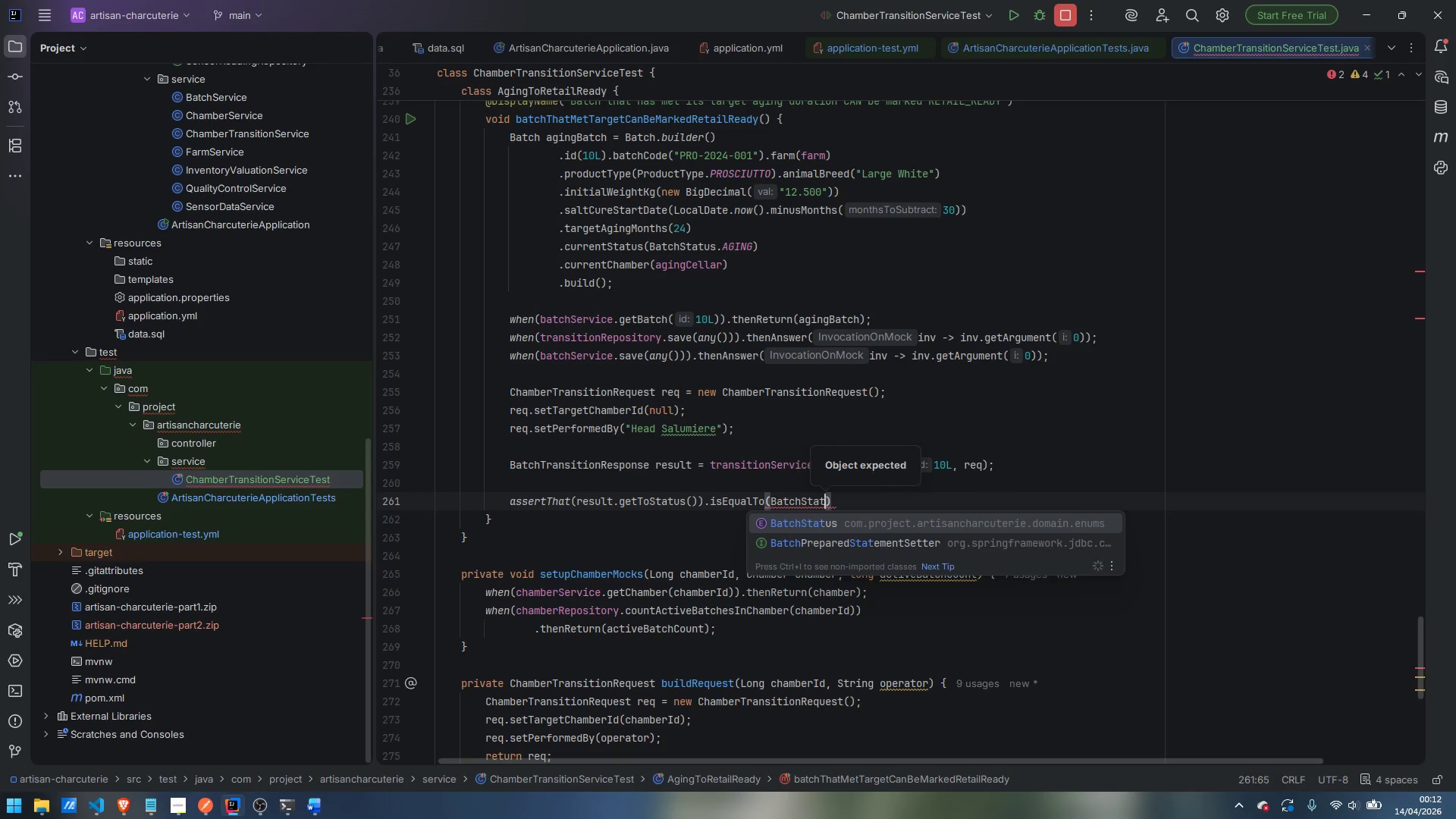 
key(Enter)
 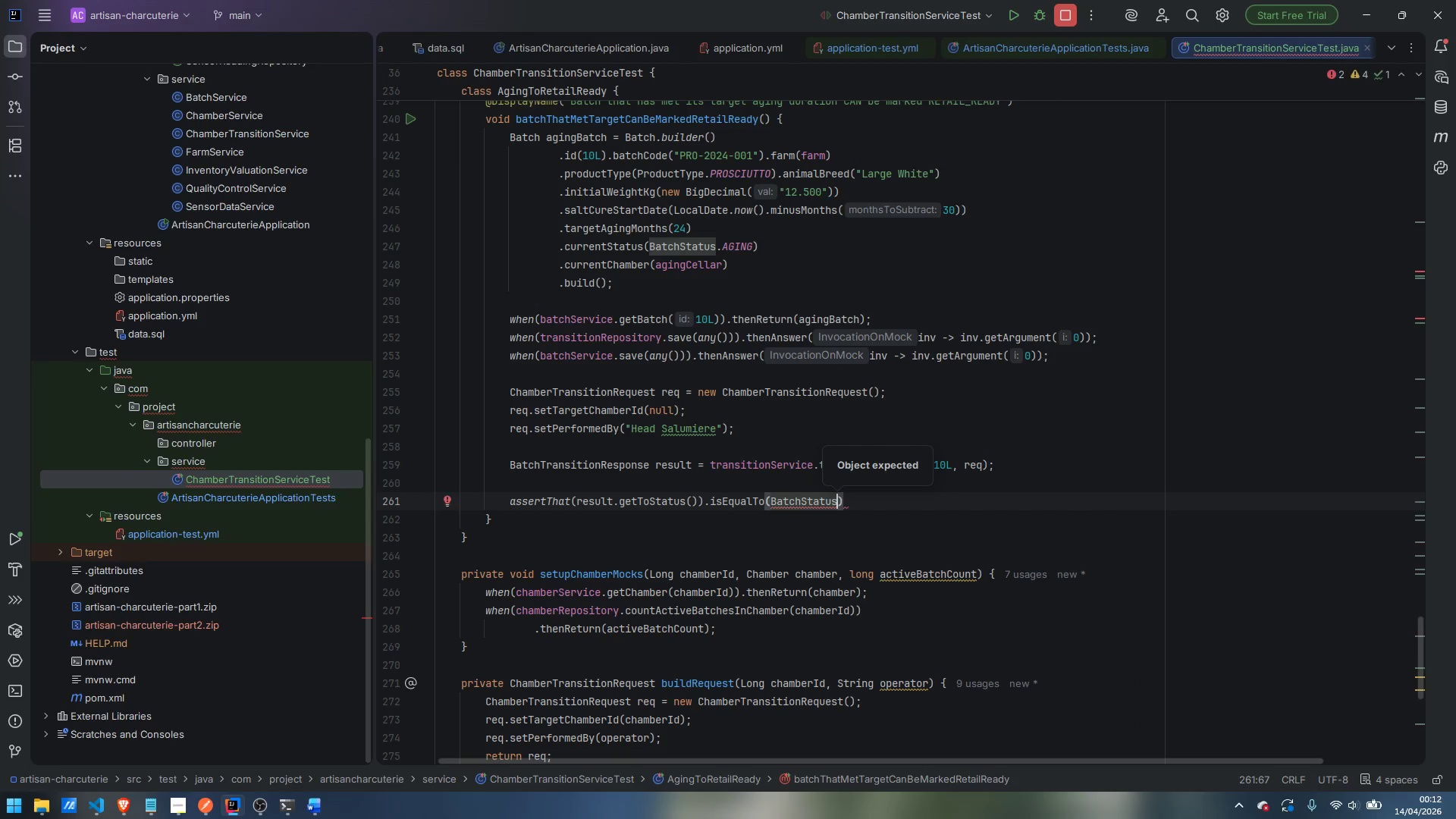 
type(.RETAI)
 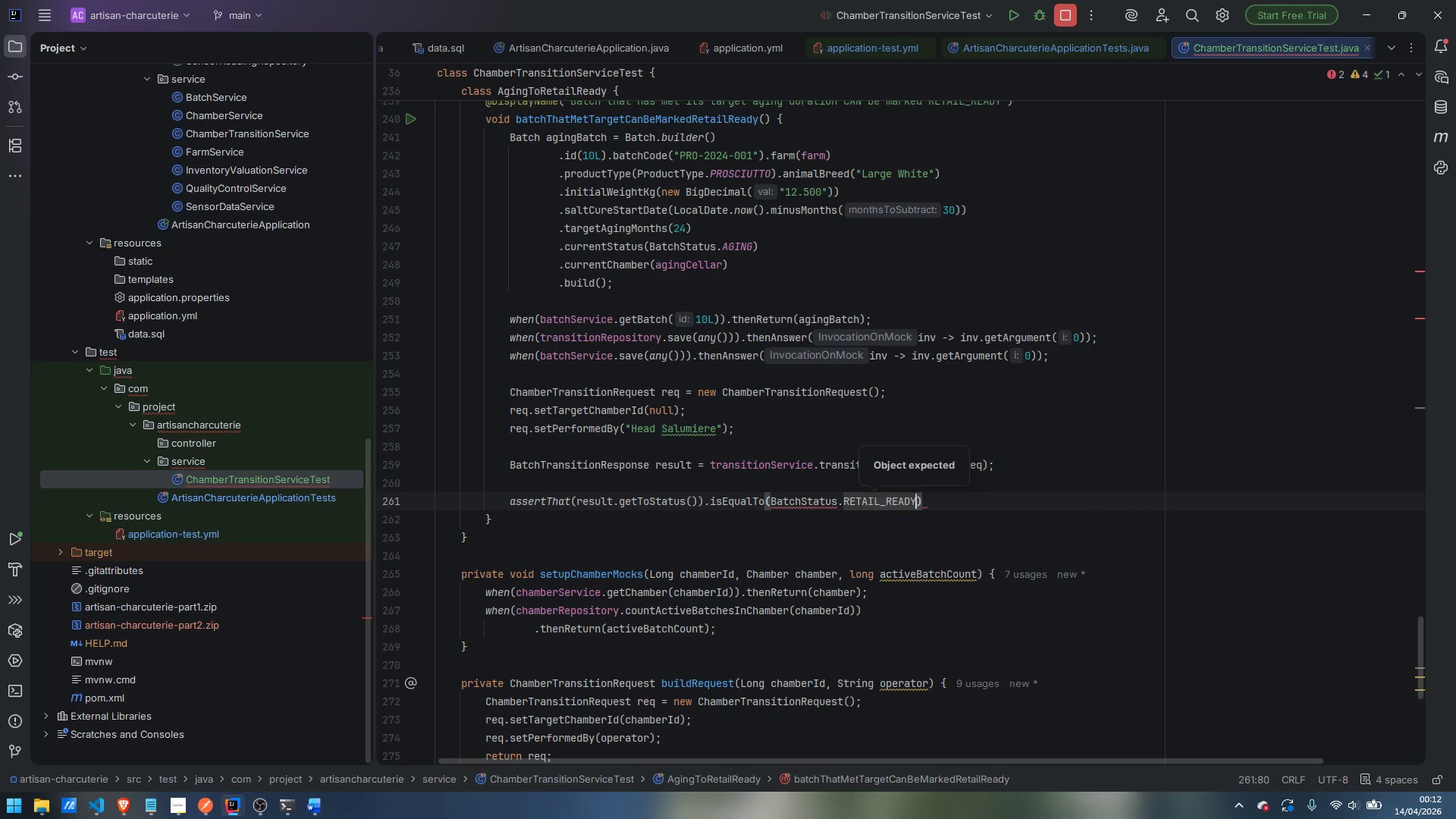 
 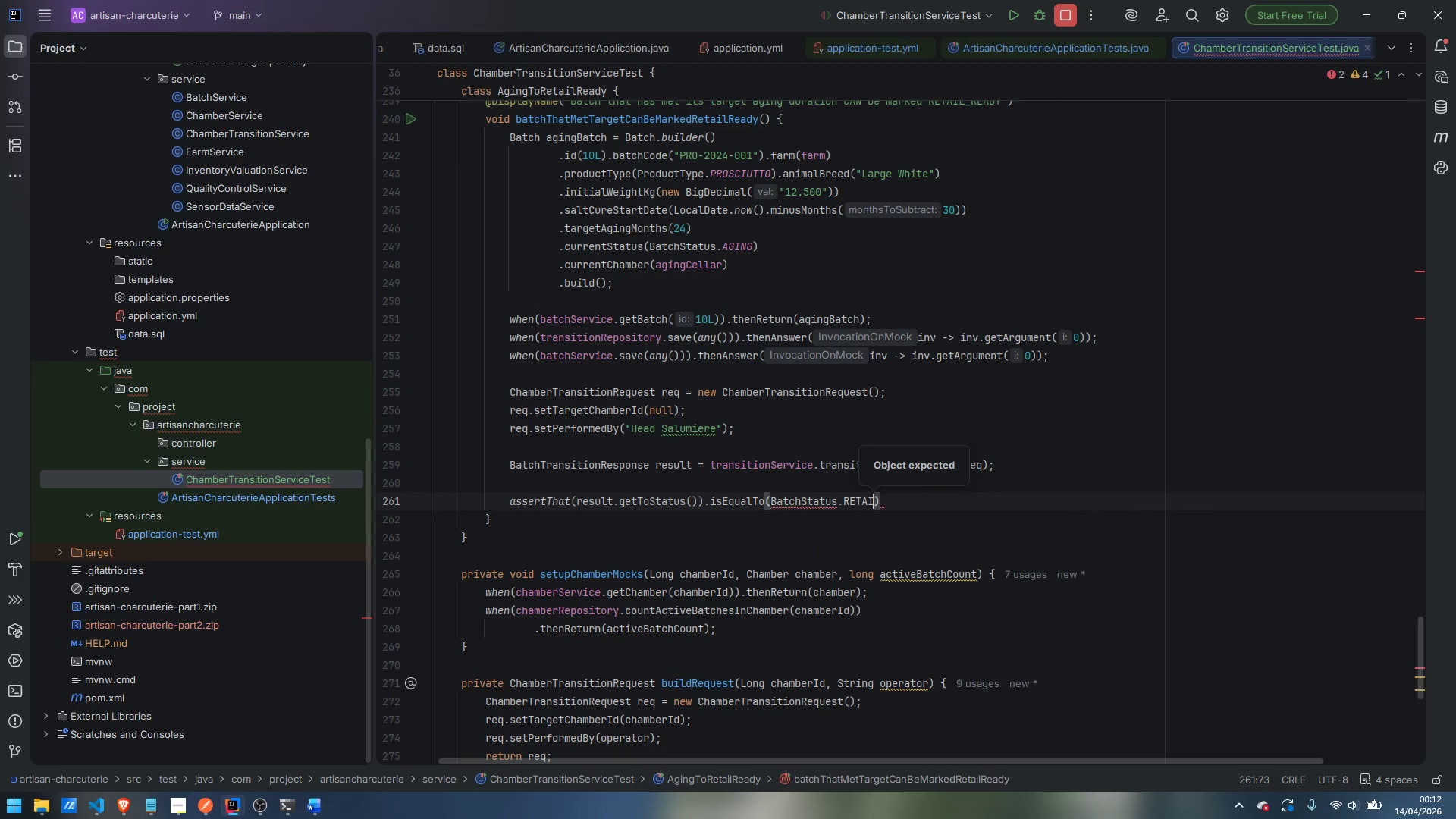 
key(Enter)
 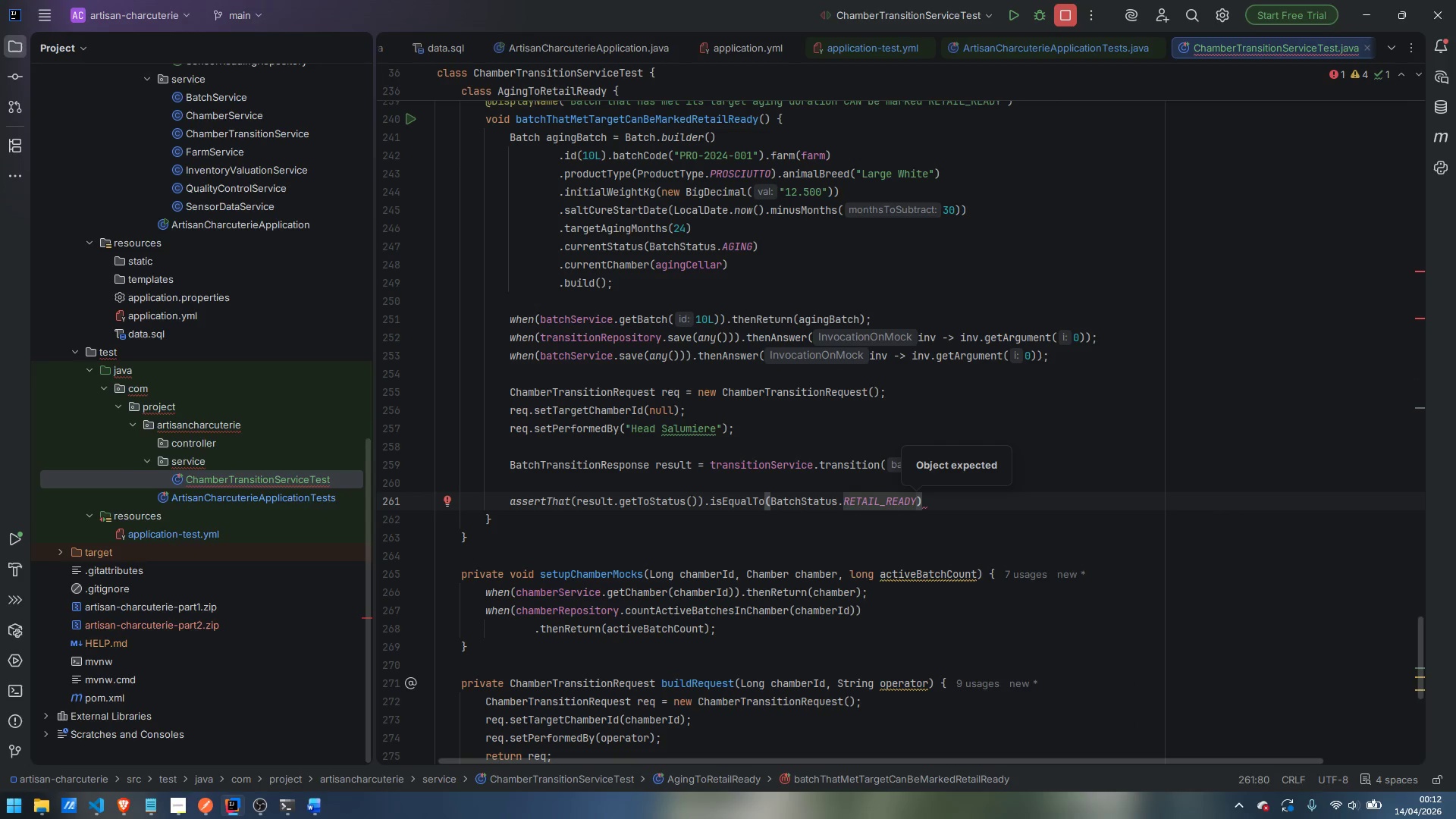 
key(ArrowRight)
 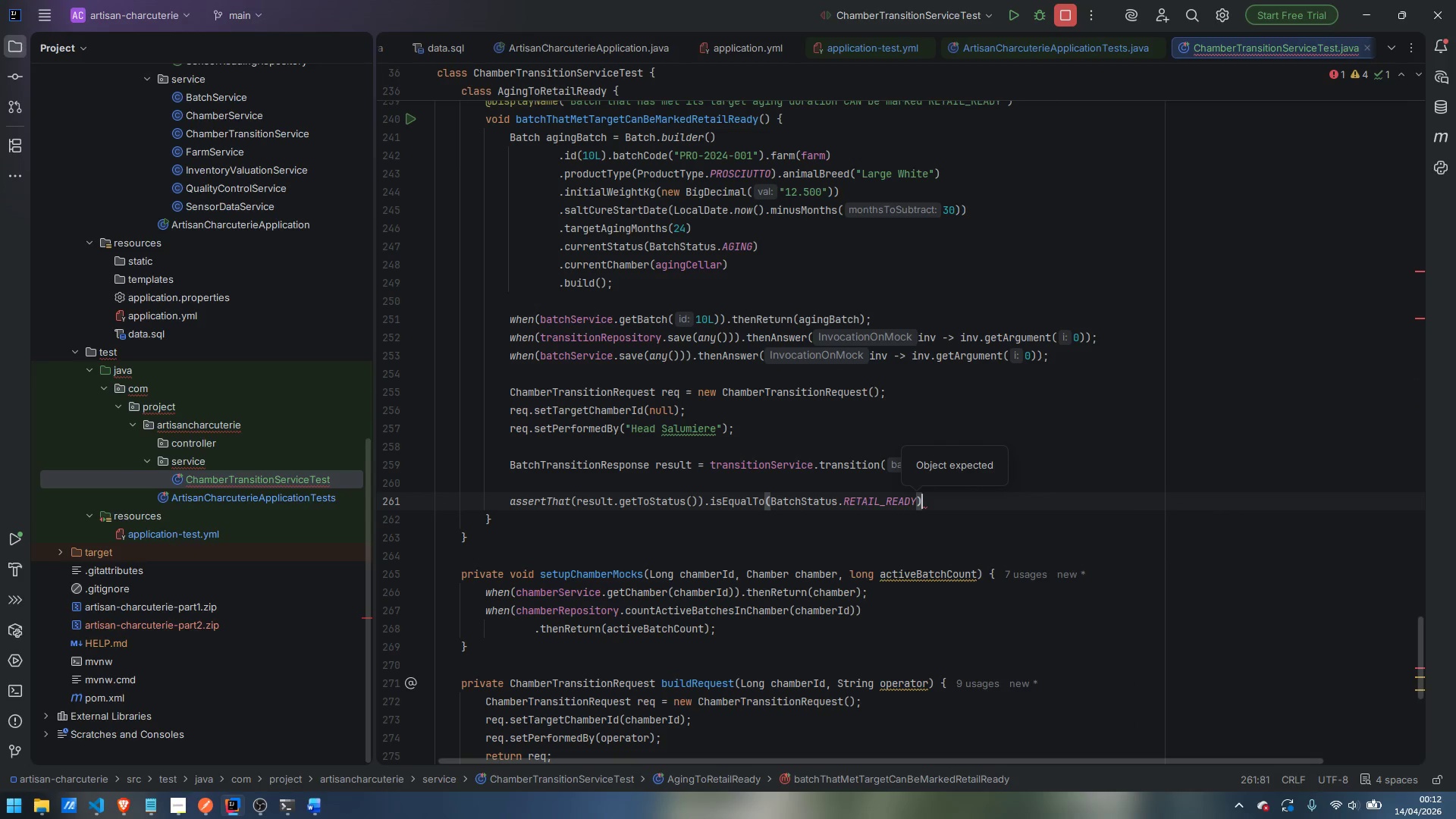 
key(Semicolon)
 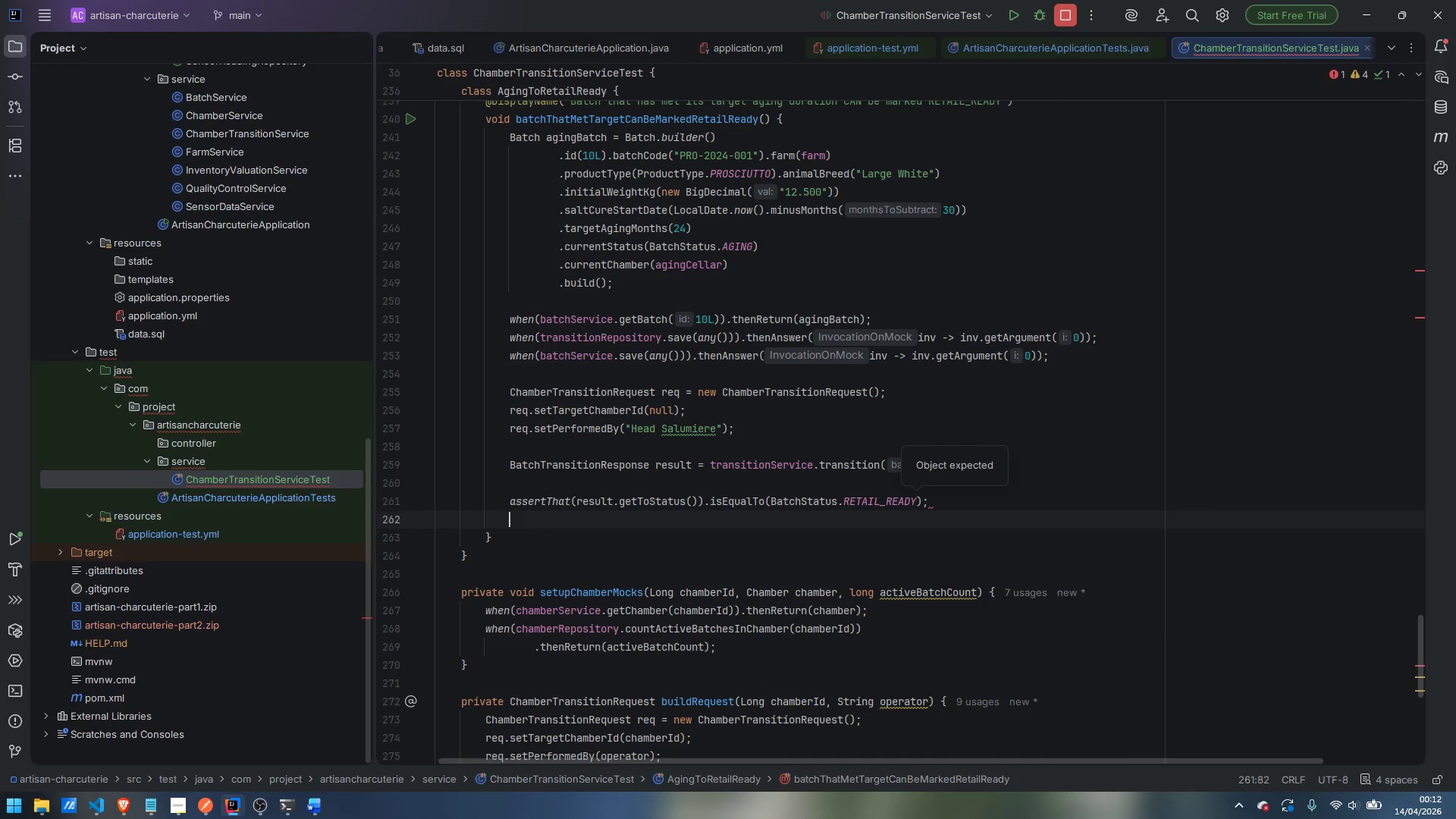 
key(Enter)
 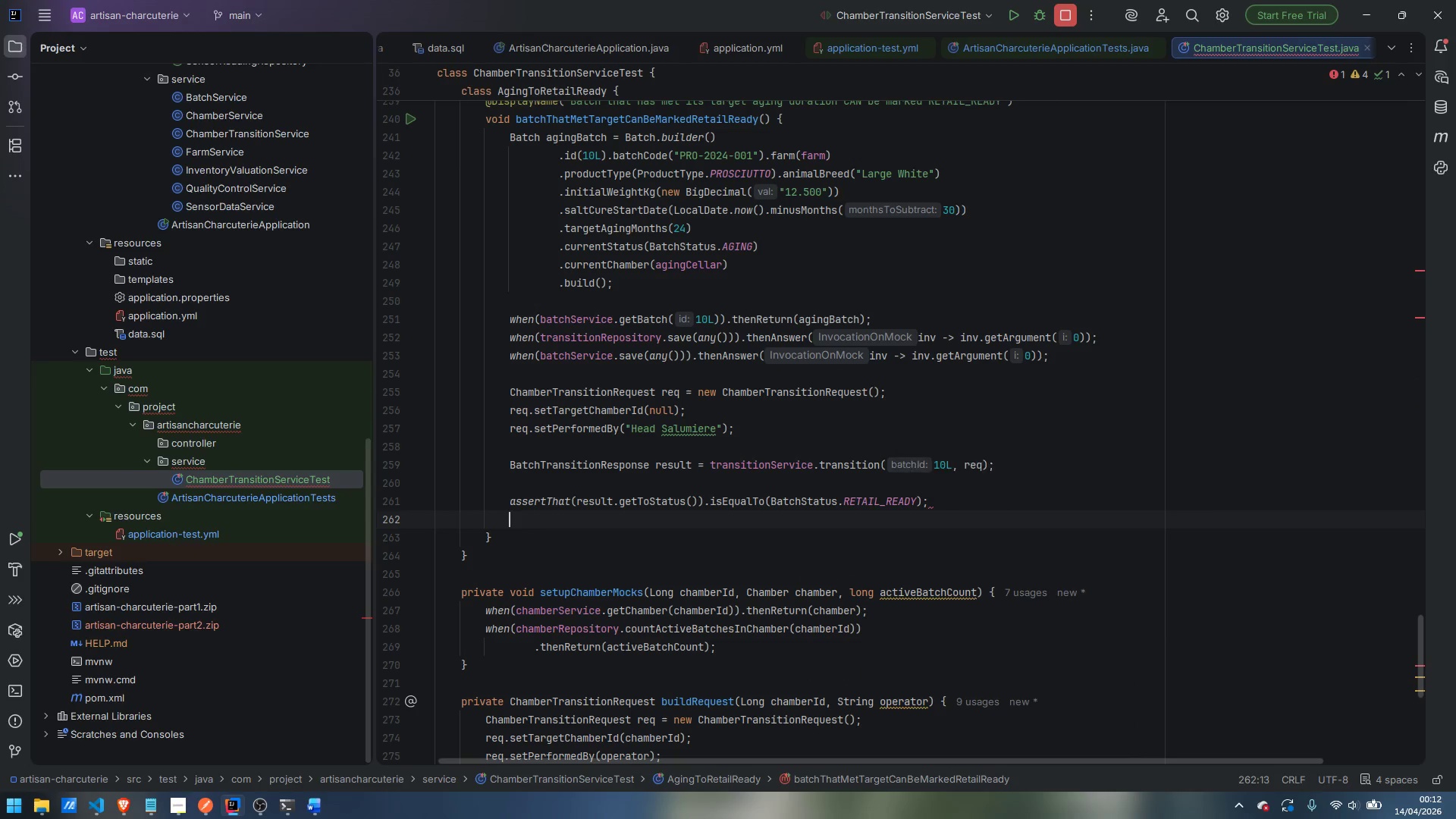 
type(asse)
 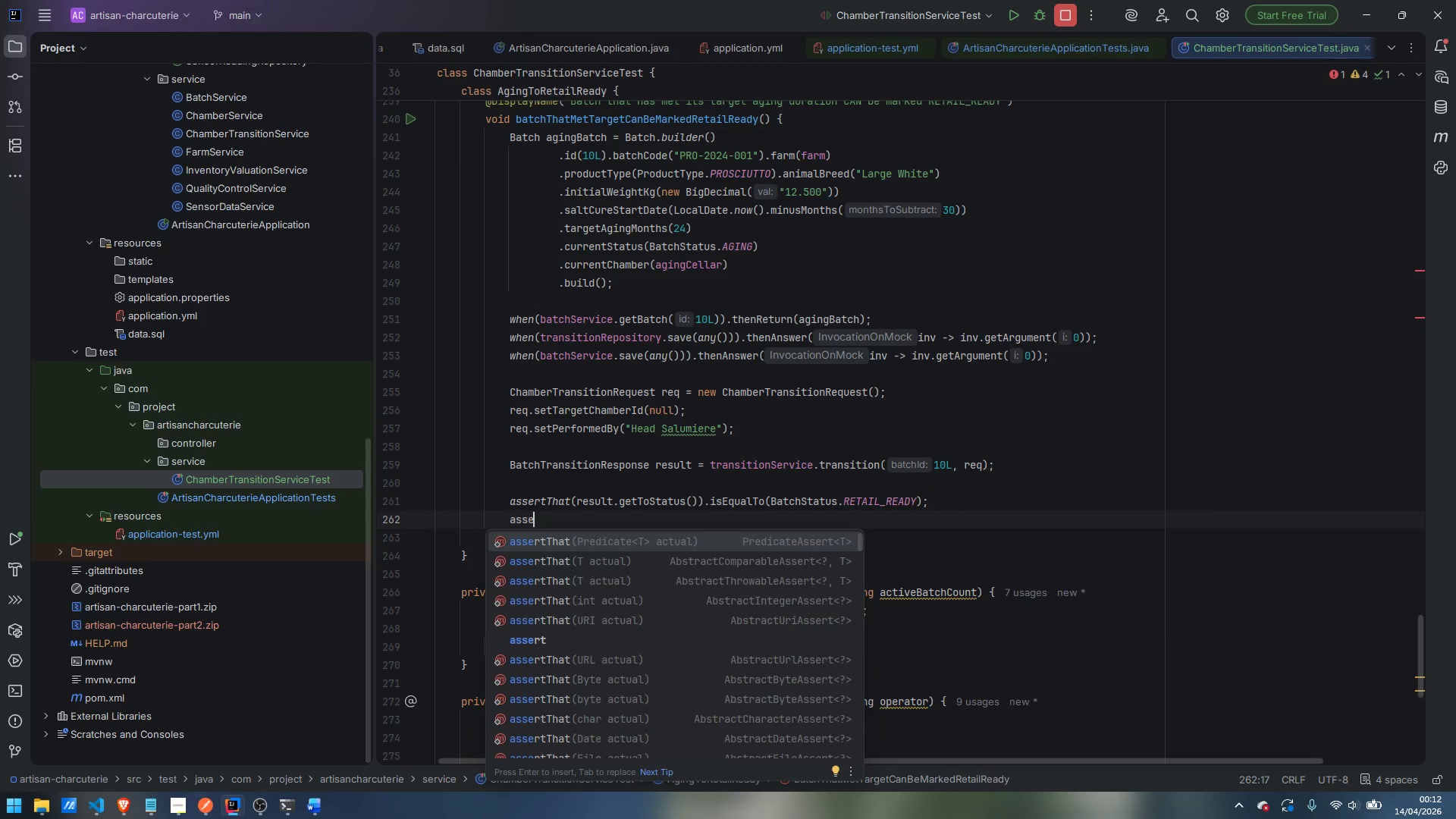 
key(Enter)
 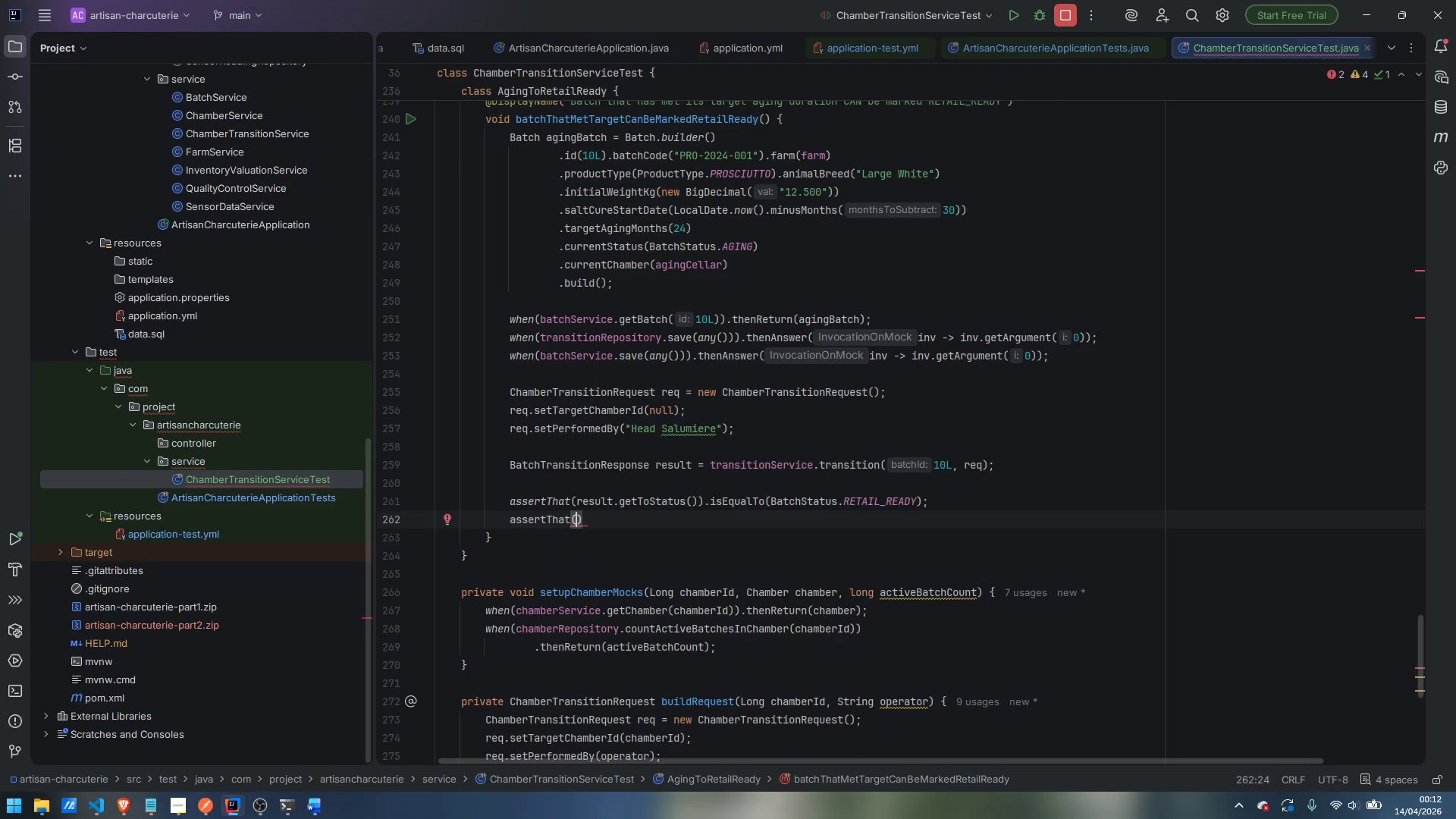 
type(aging)
 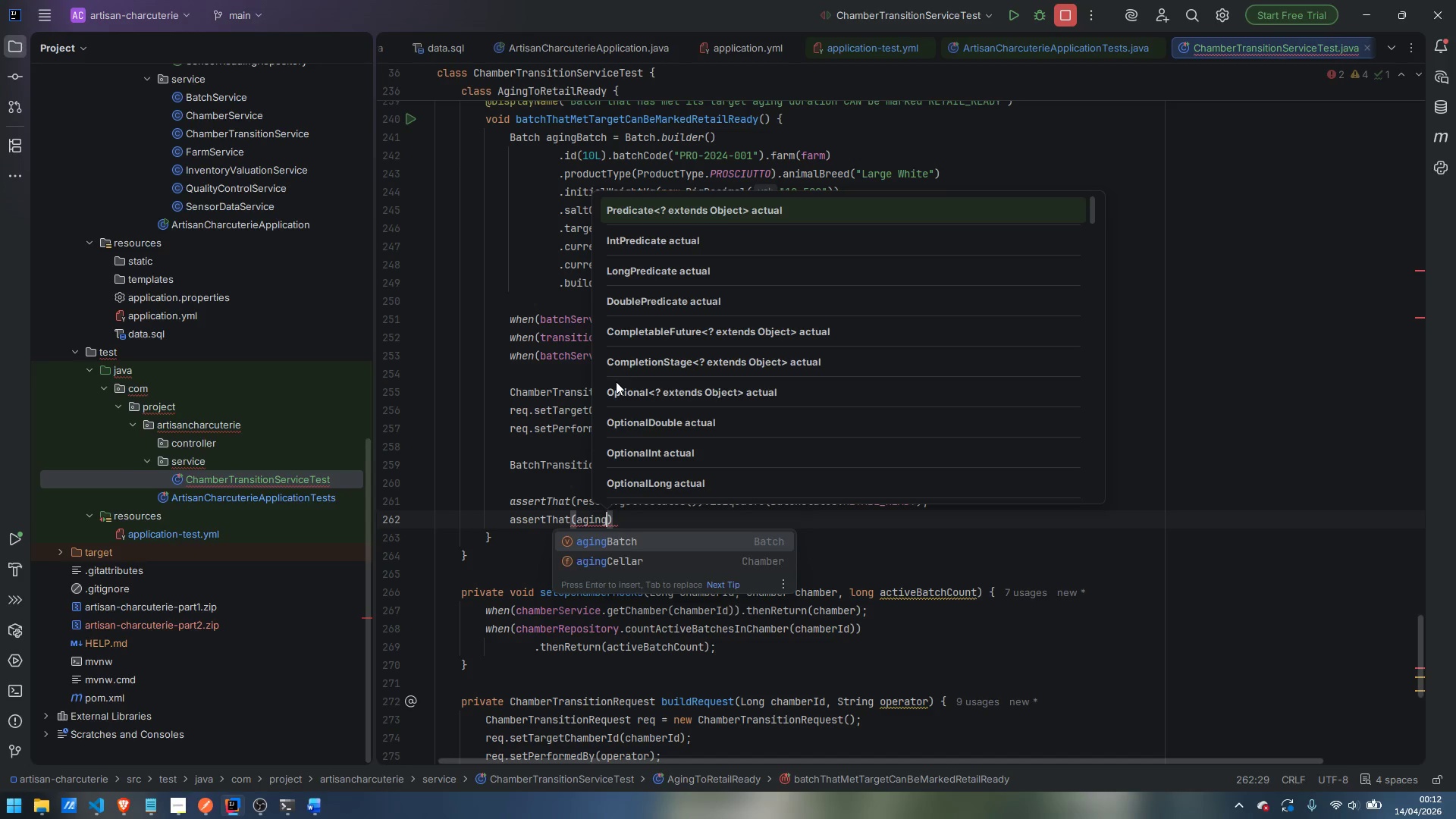 
key(Enter)
 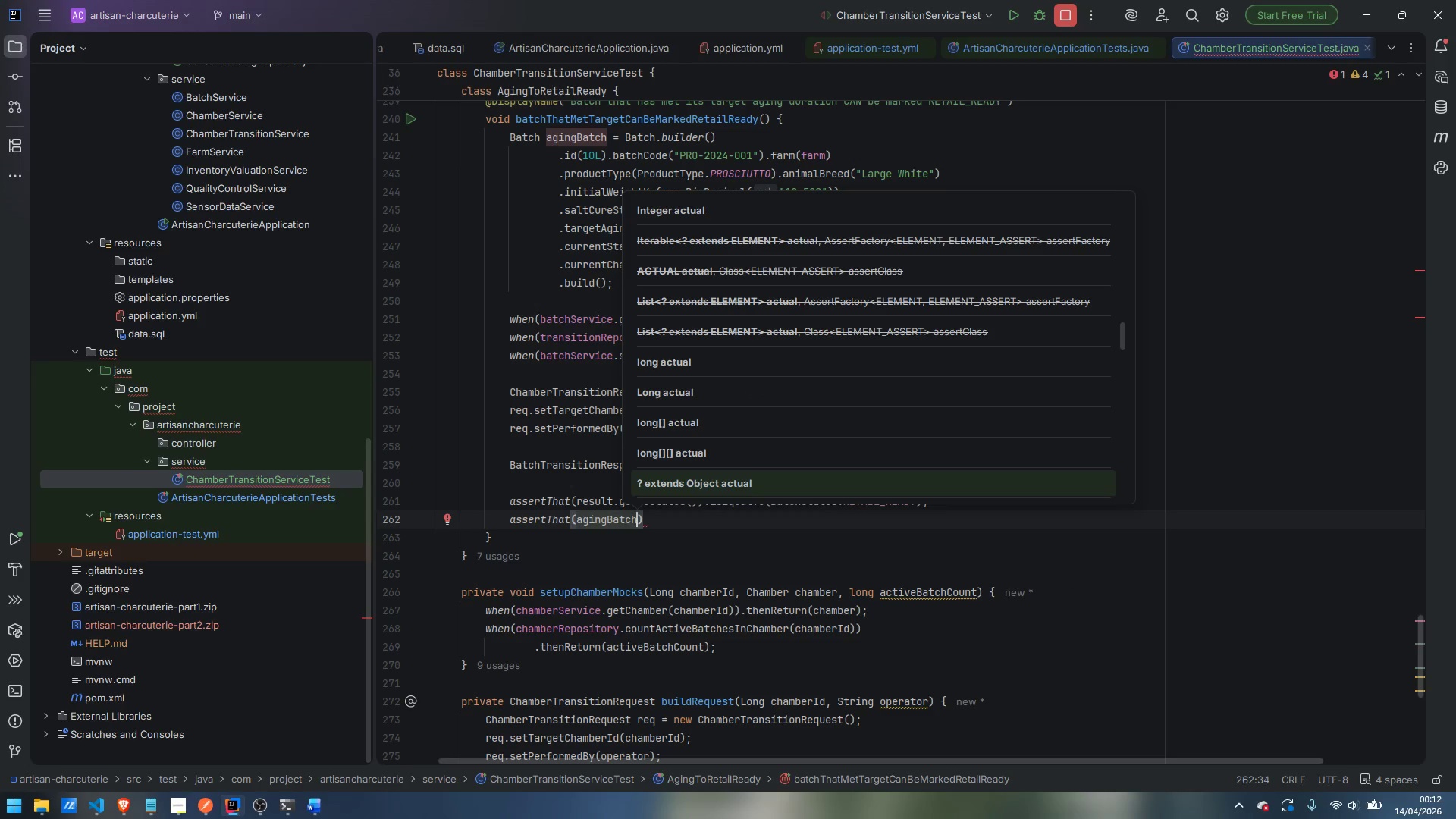 
type(.getCur)
 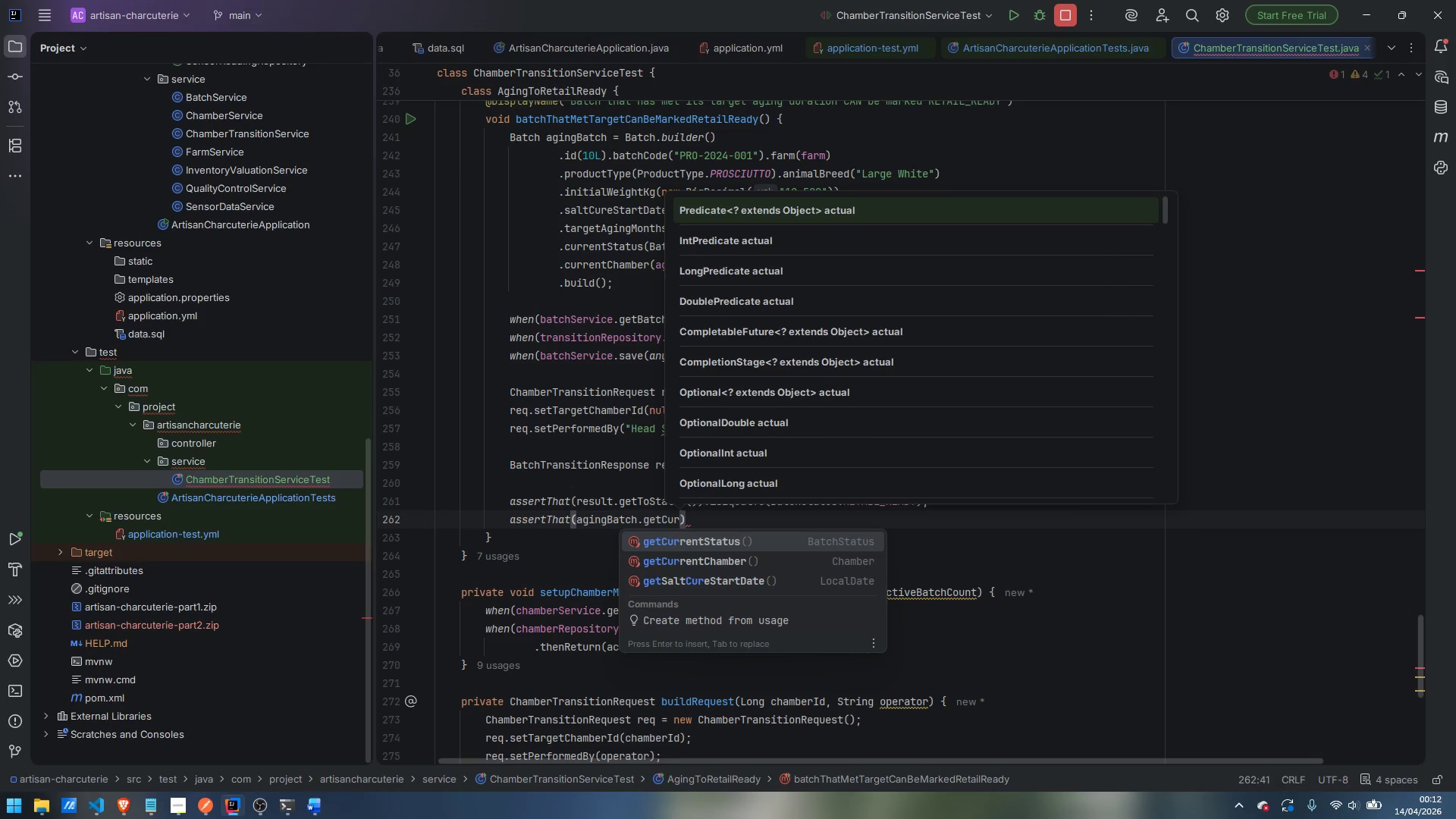 
key(Enter)
 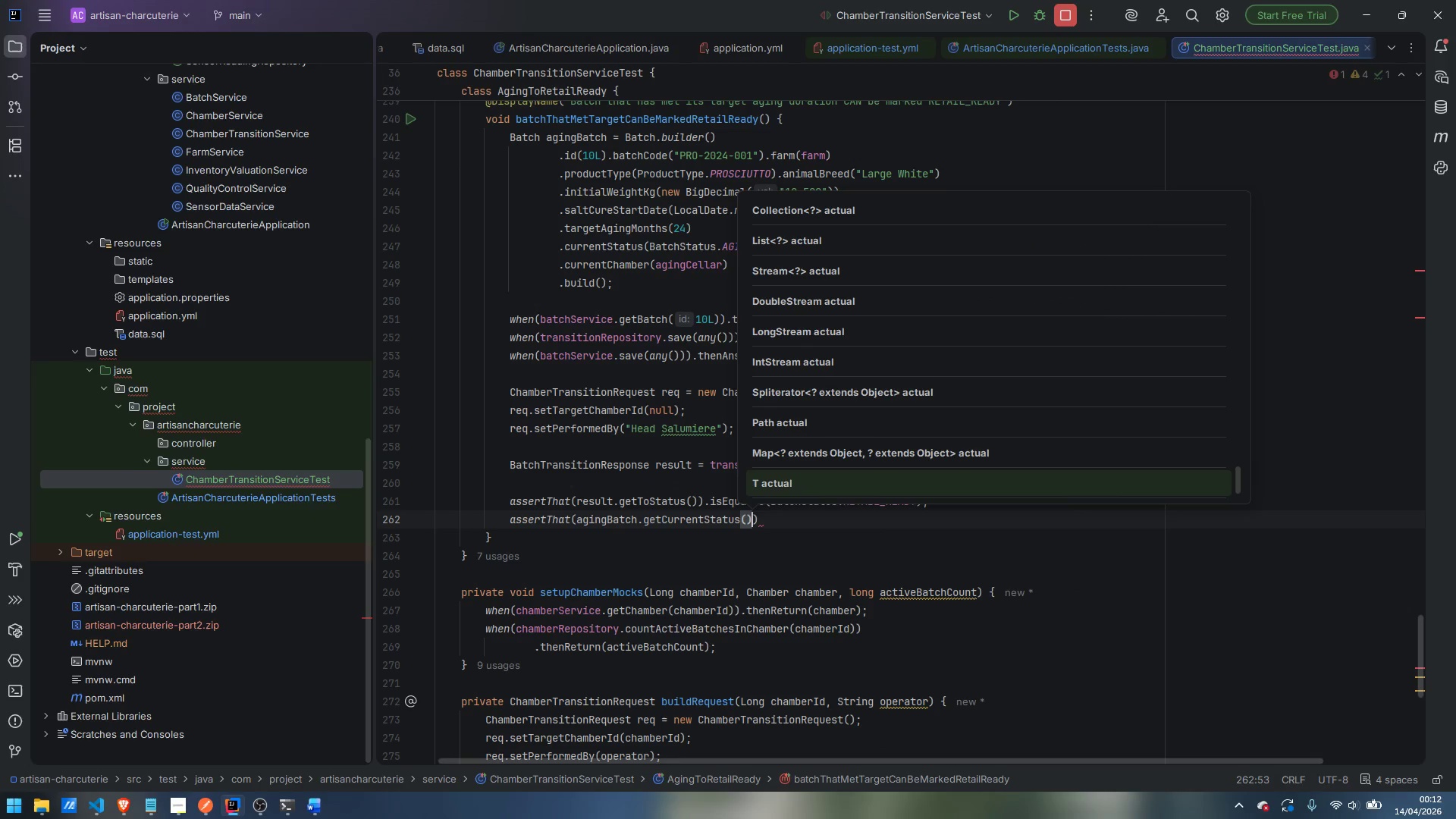 
key(ArrowRight)
 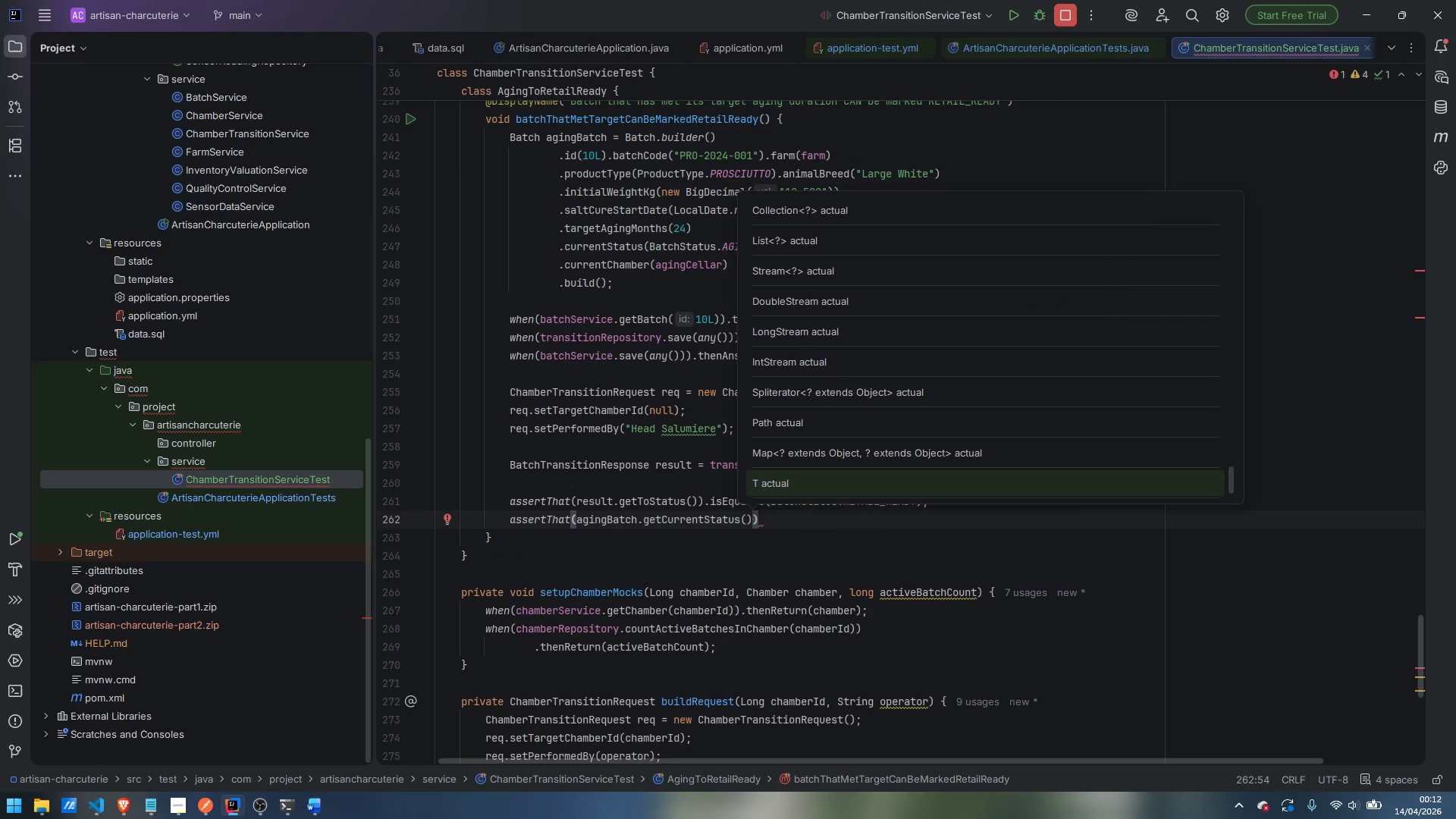 
type(.isEq)
 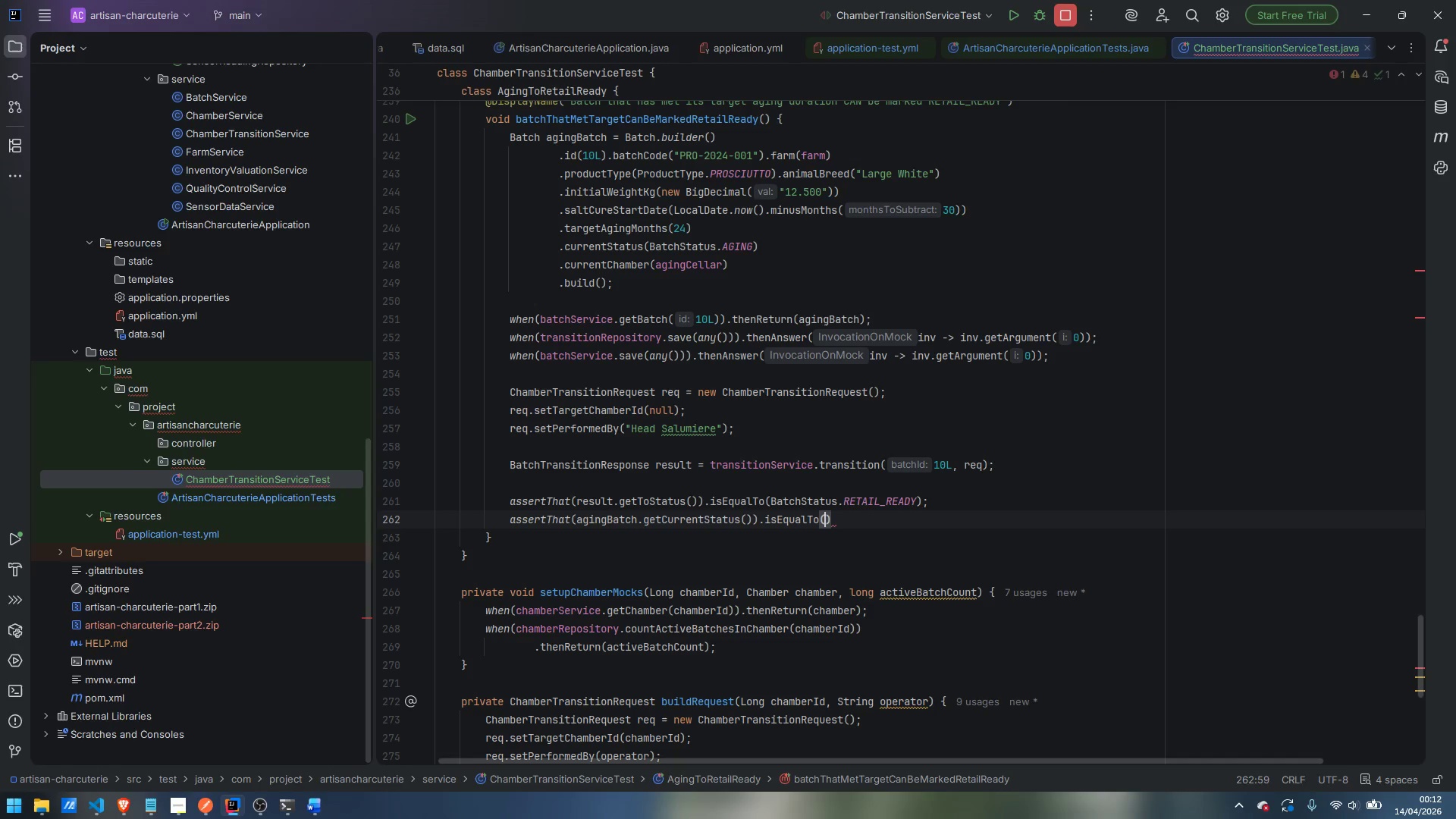 
 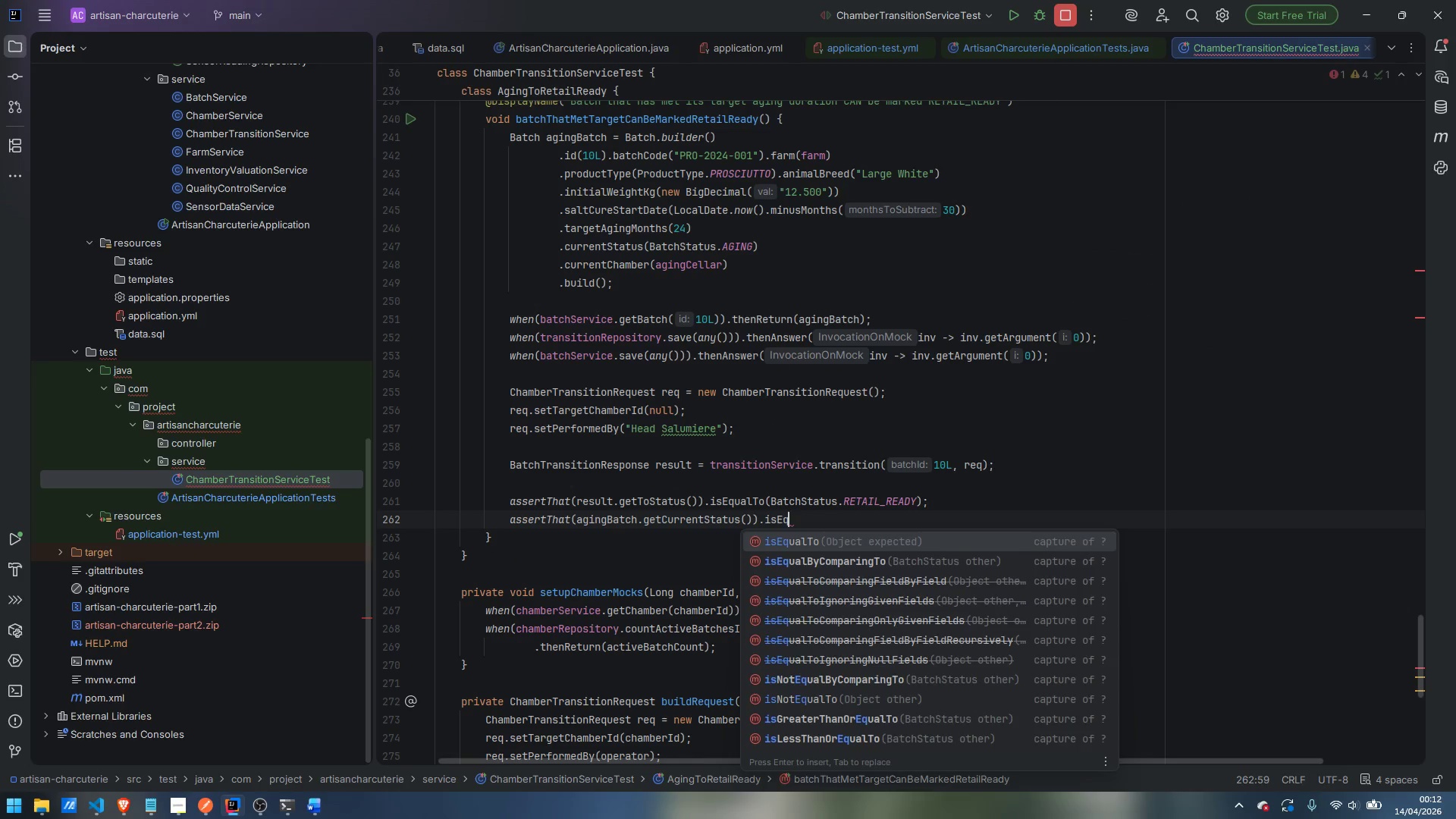 
key(Enter)
 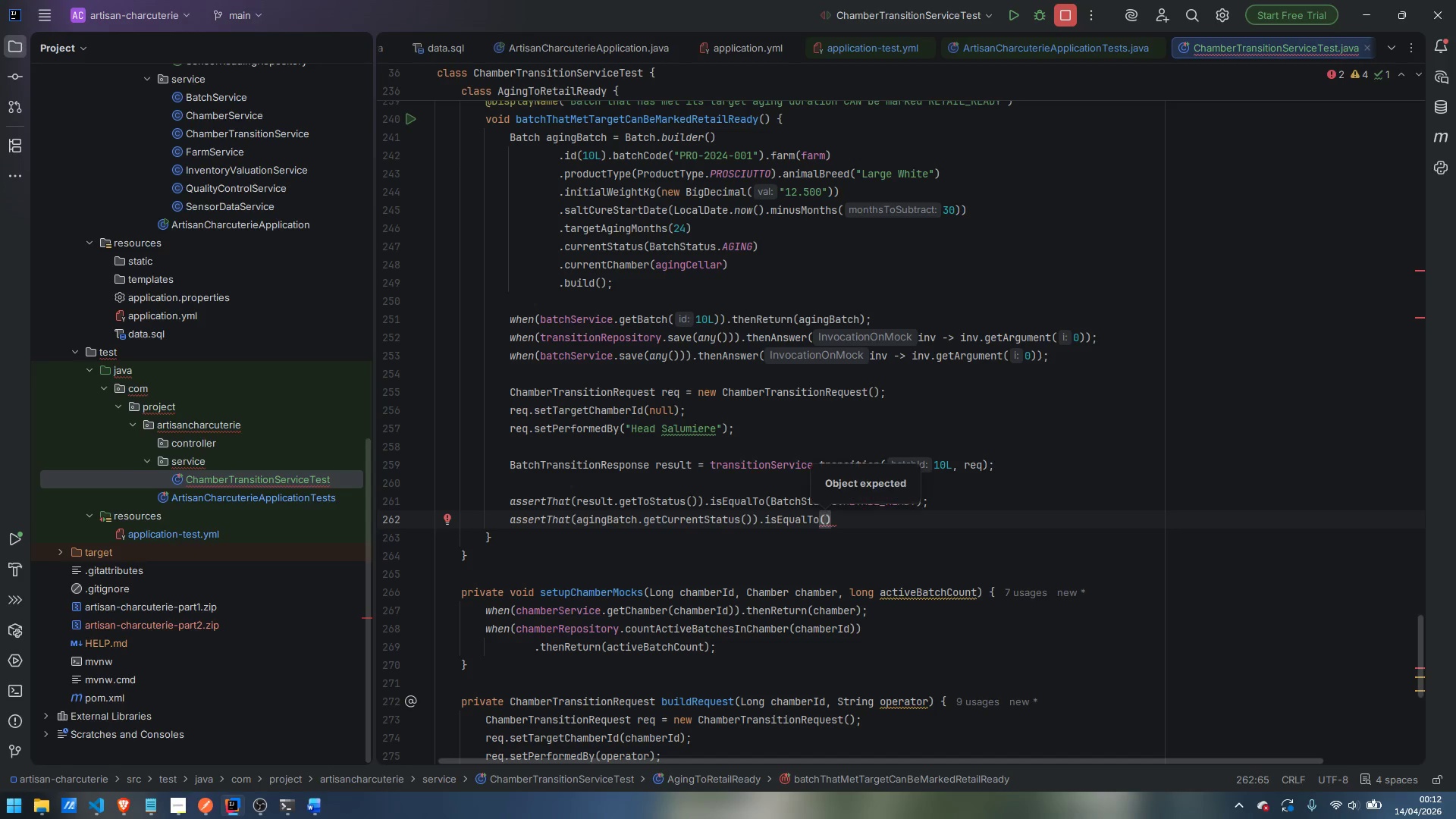 
hold_key(key=ShiftLeft, duration=1.5)
 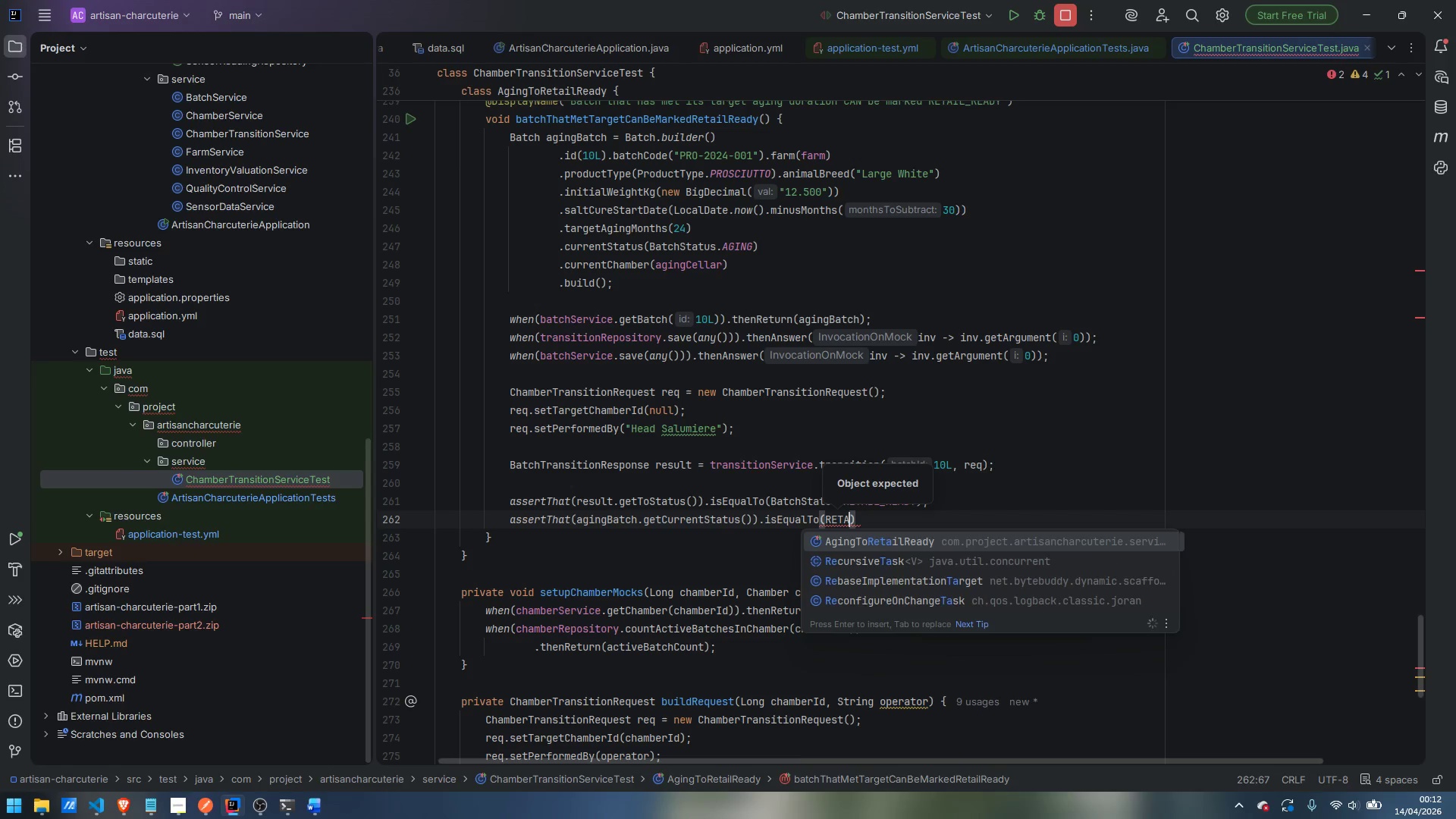 
type(RETAIL_RE)
 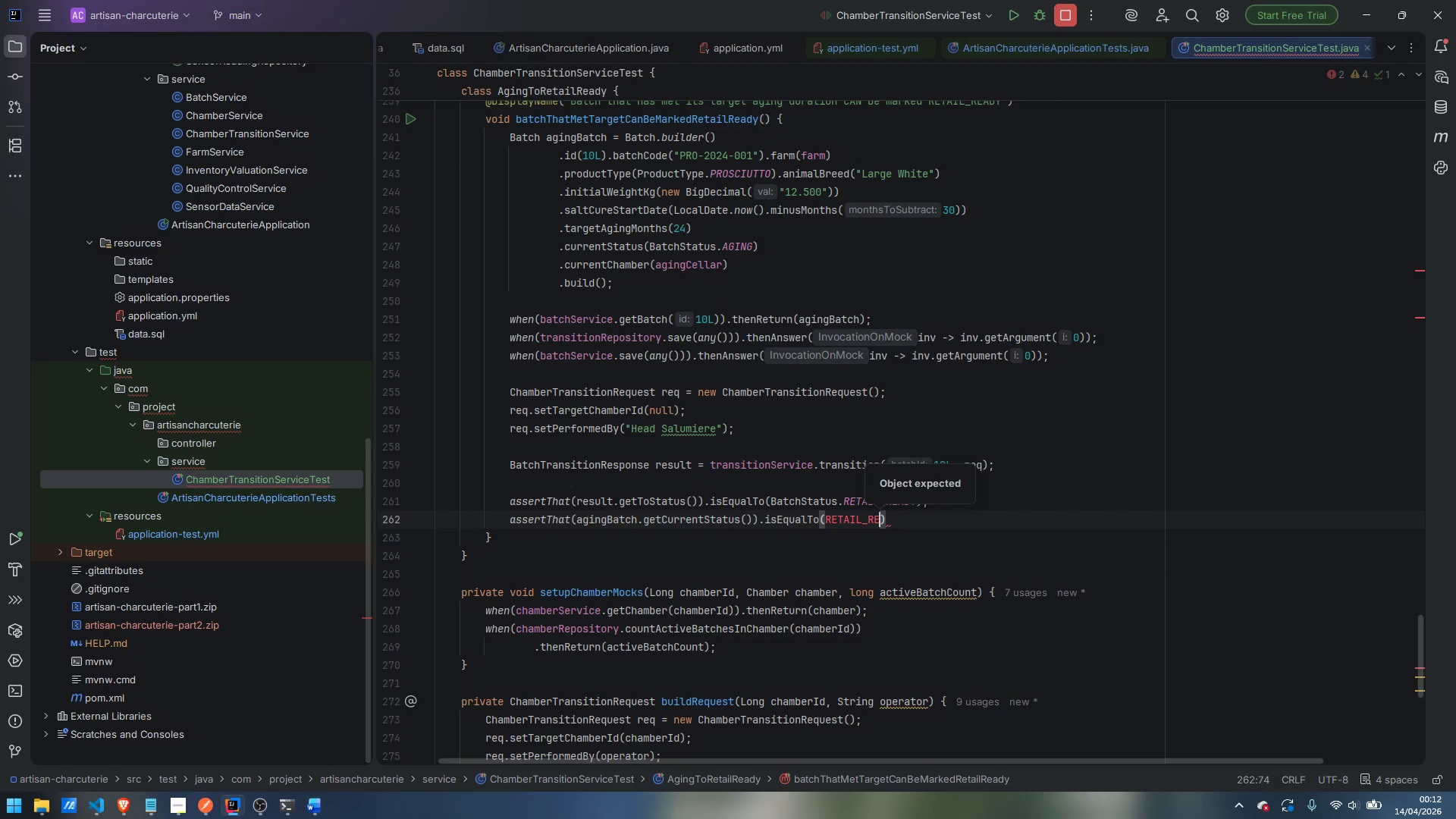 
key(Control+ControlLeft)
 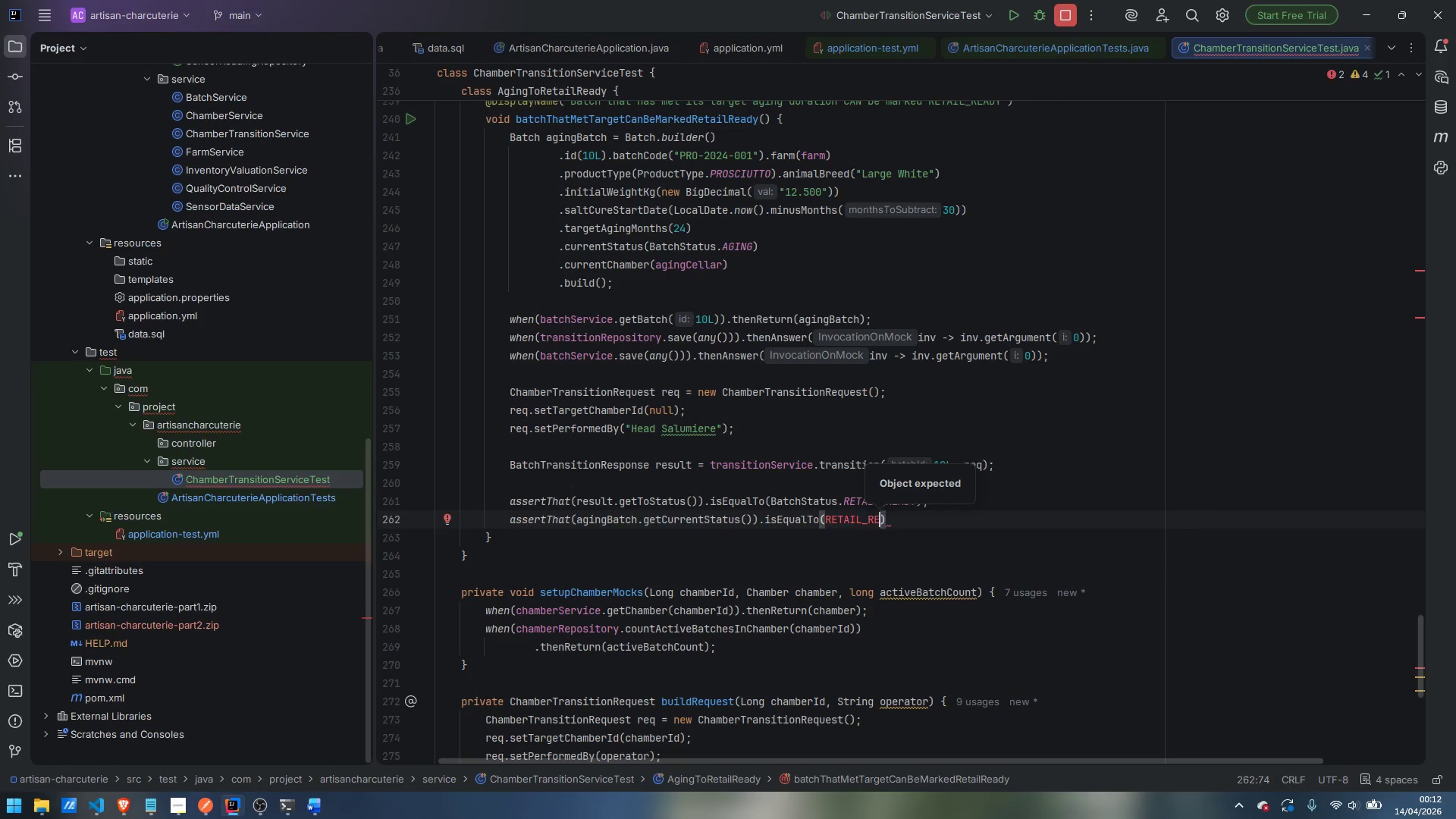 
key(Control+Shift+ShiftLeft)
 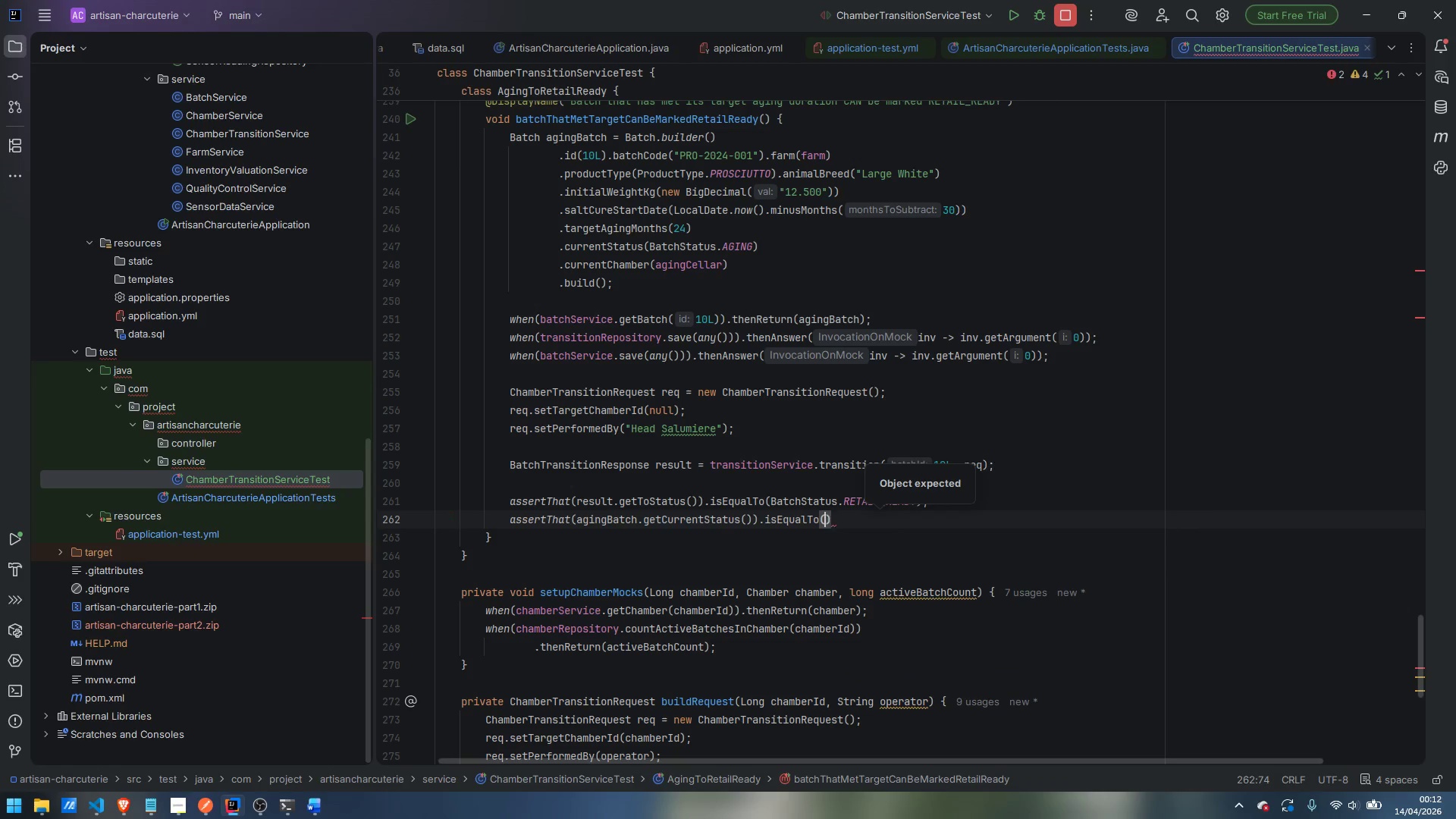 
key(Control+Backspace)
 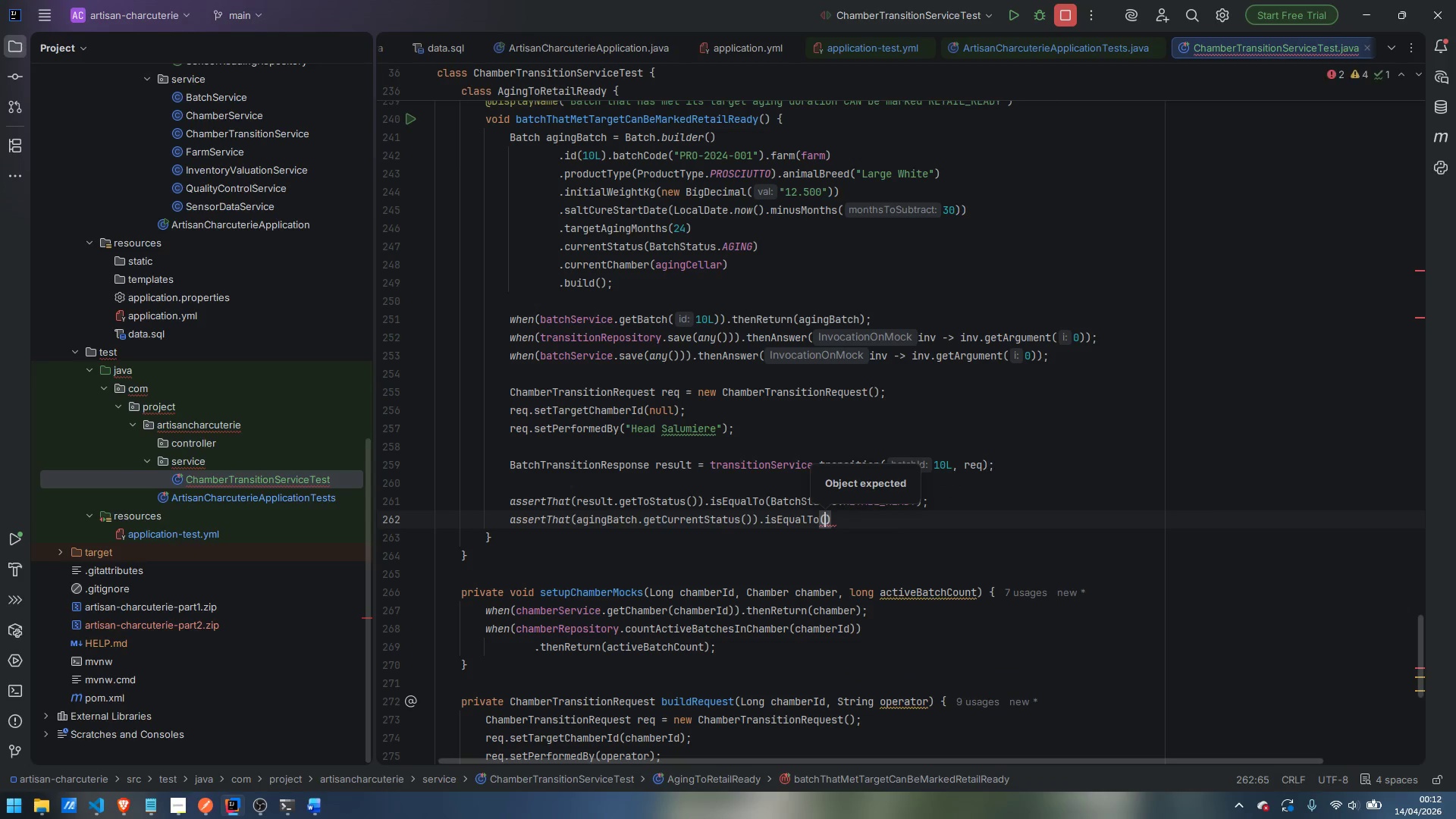 
type(BatchStat)
 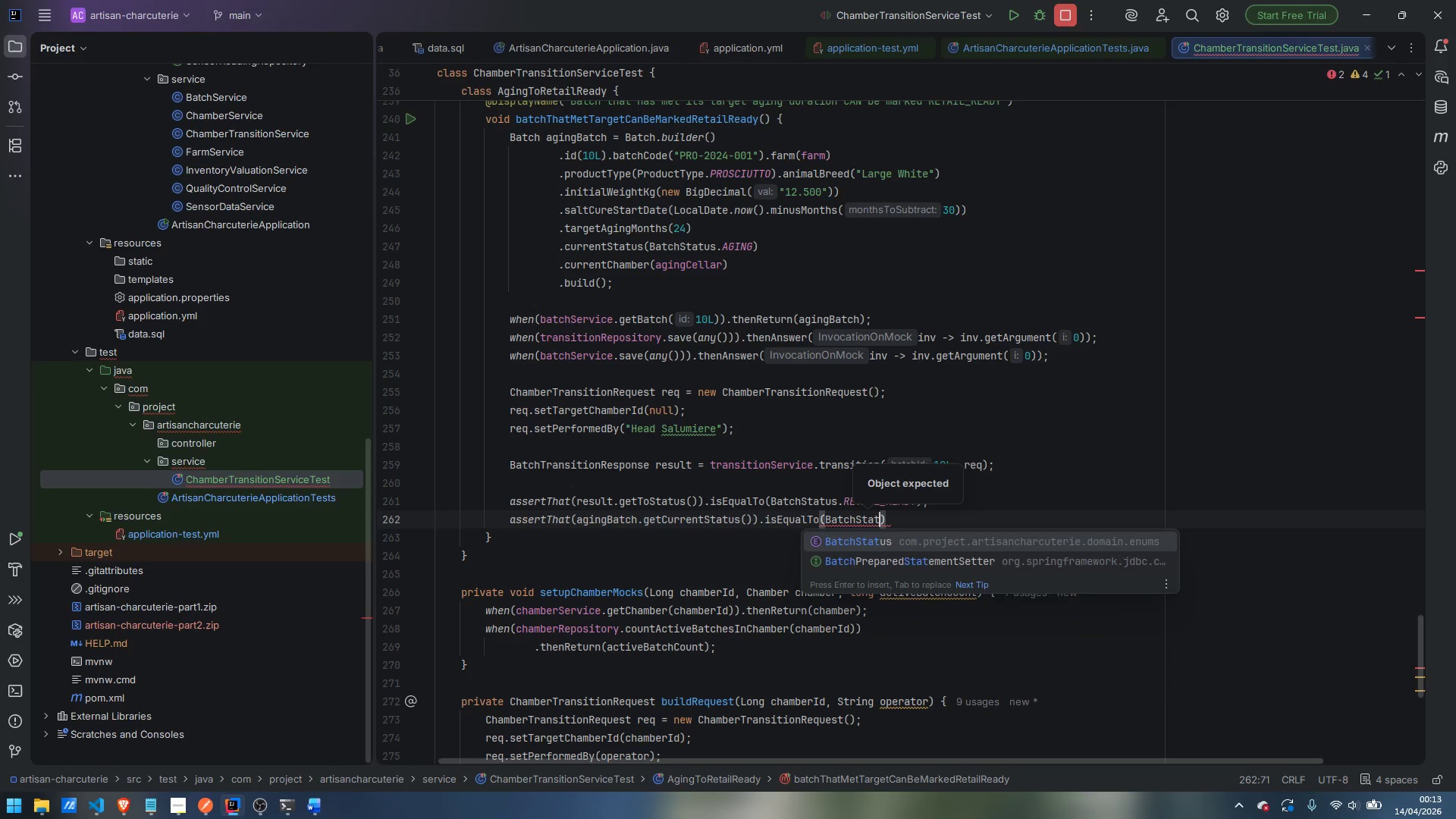 
key(Enter)
 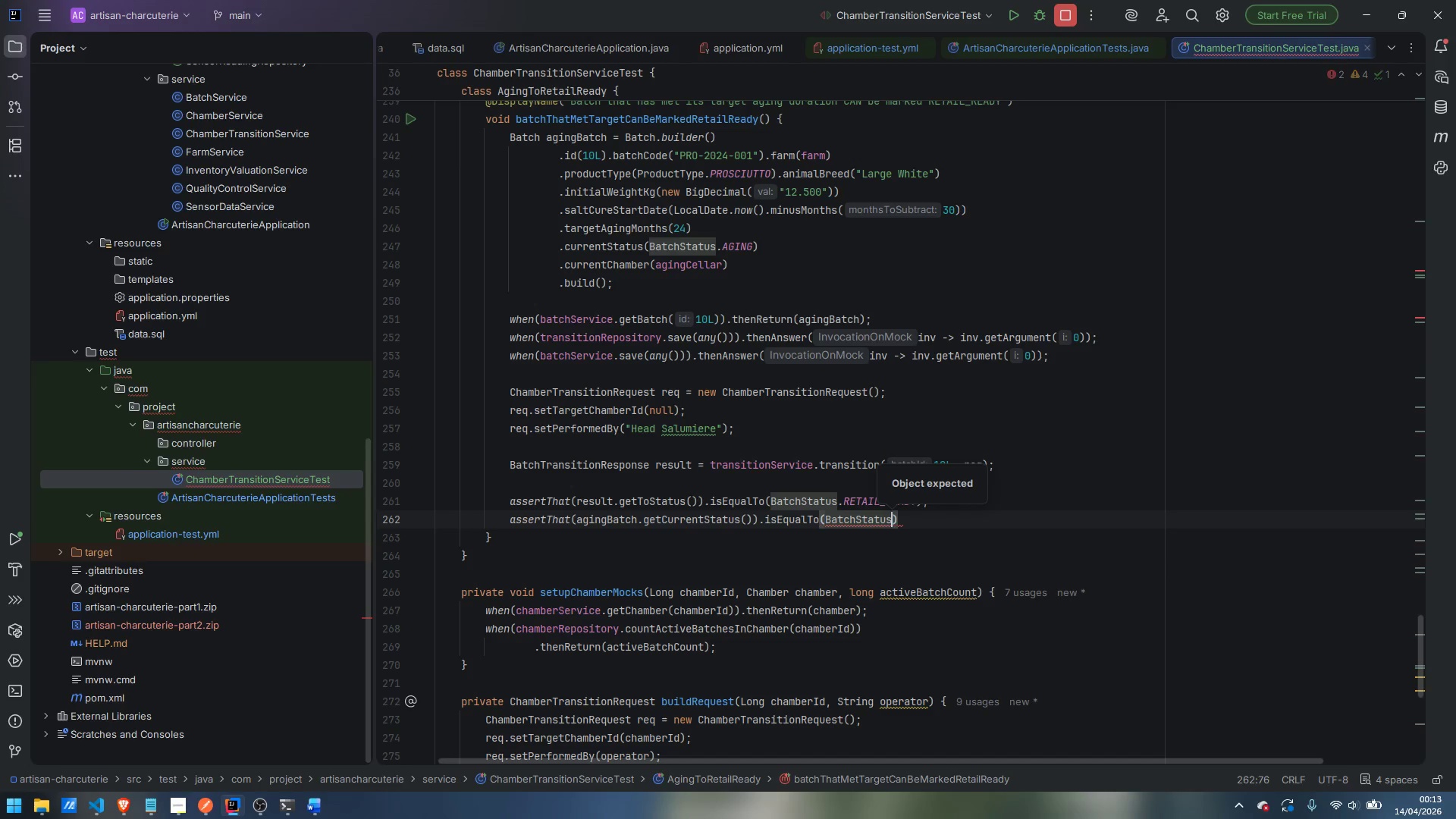 
type(.RETA)
 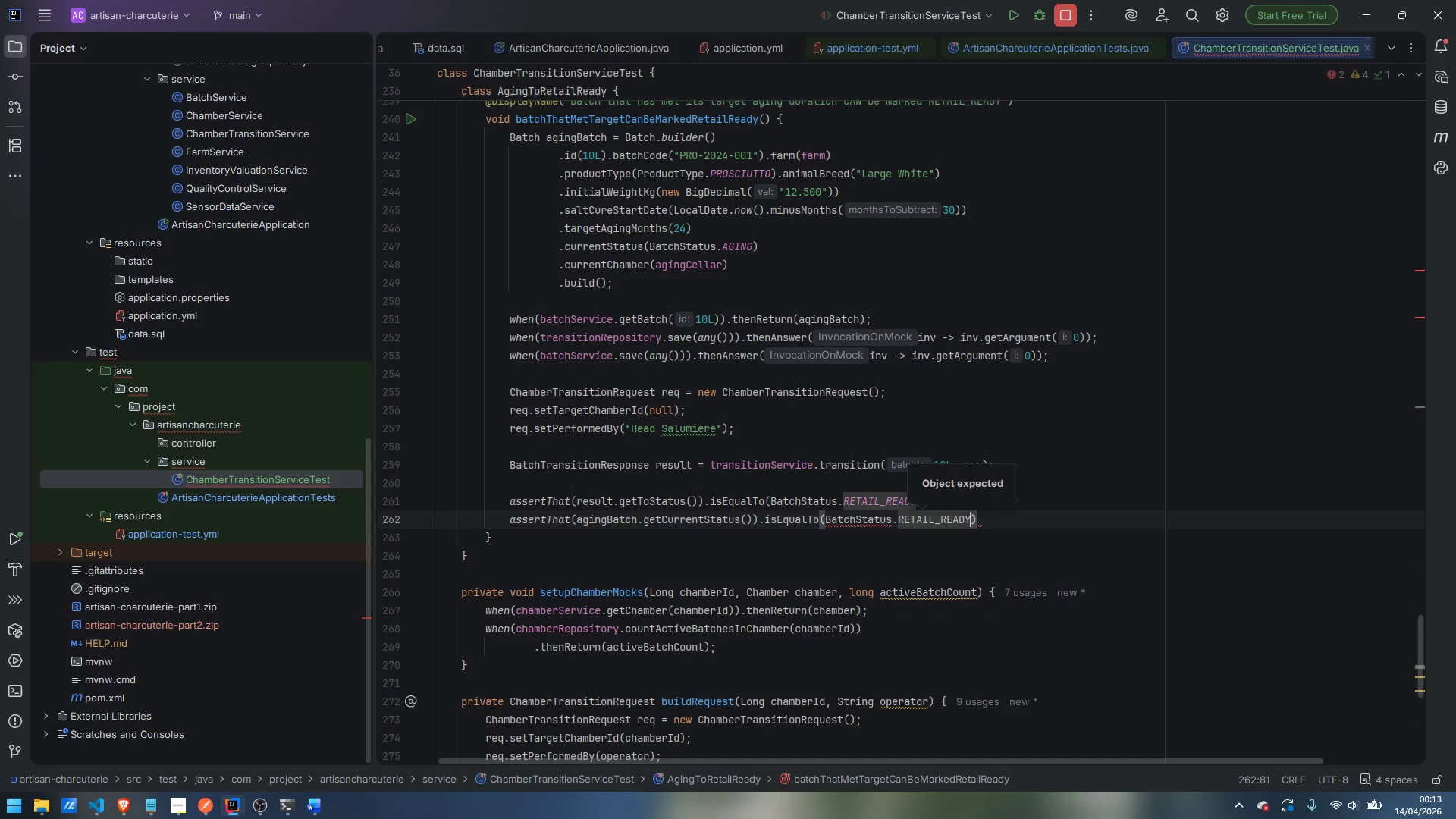 
 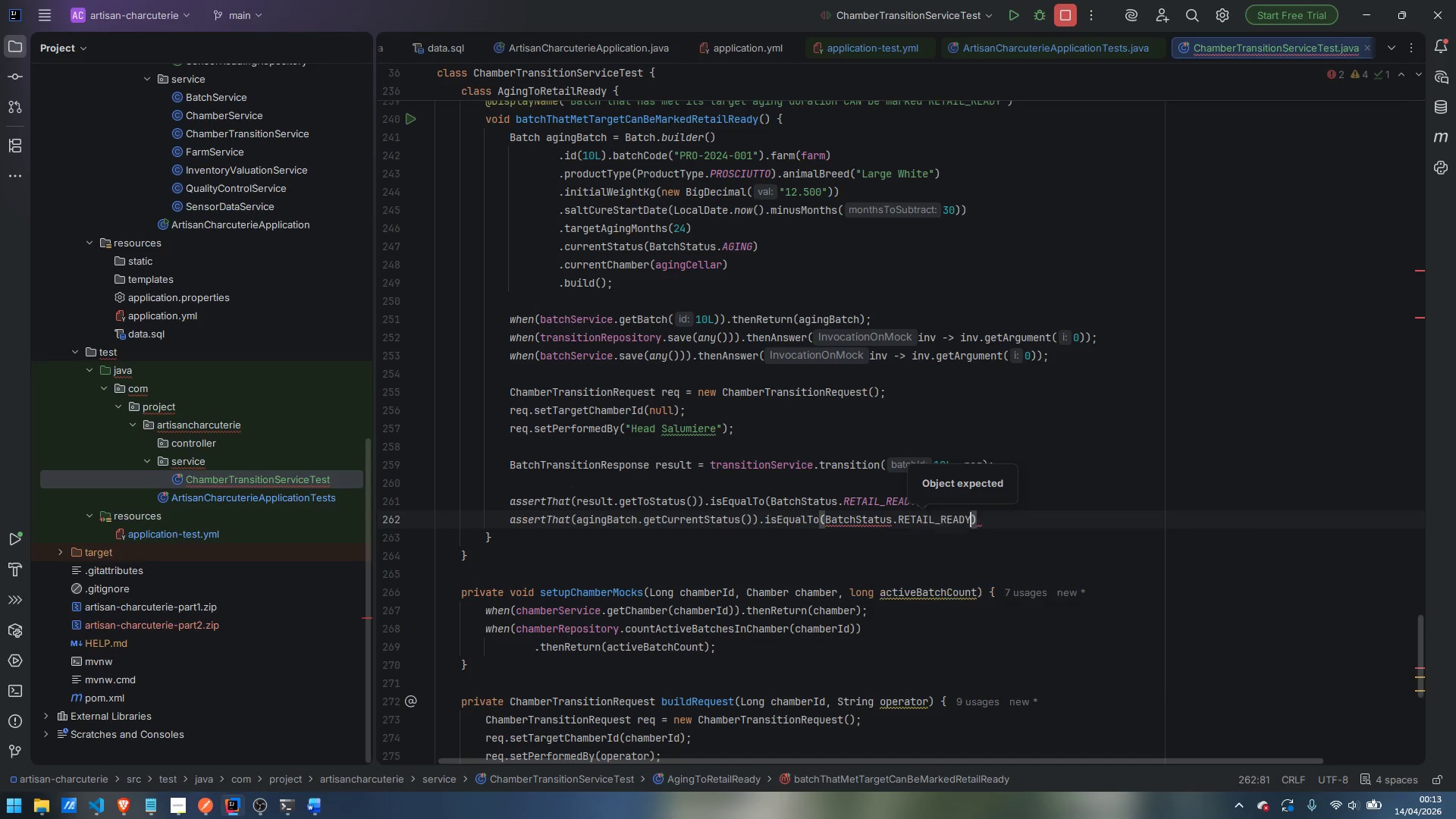 
key(Enter)
 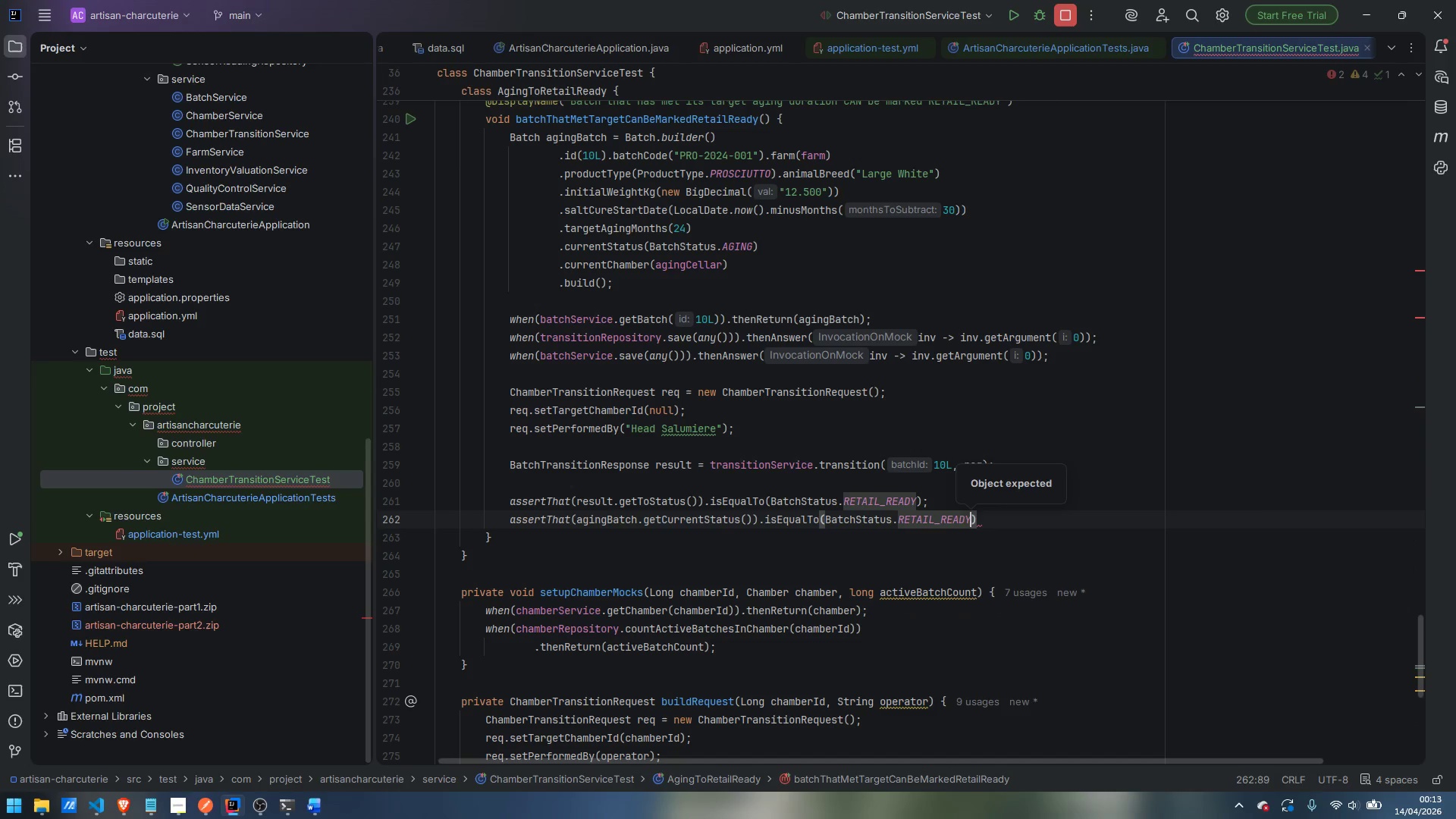 
key(ArrowRight)
 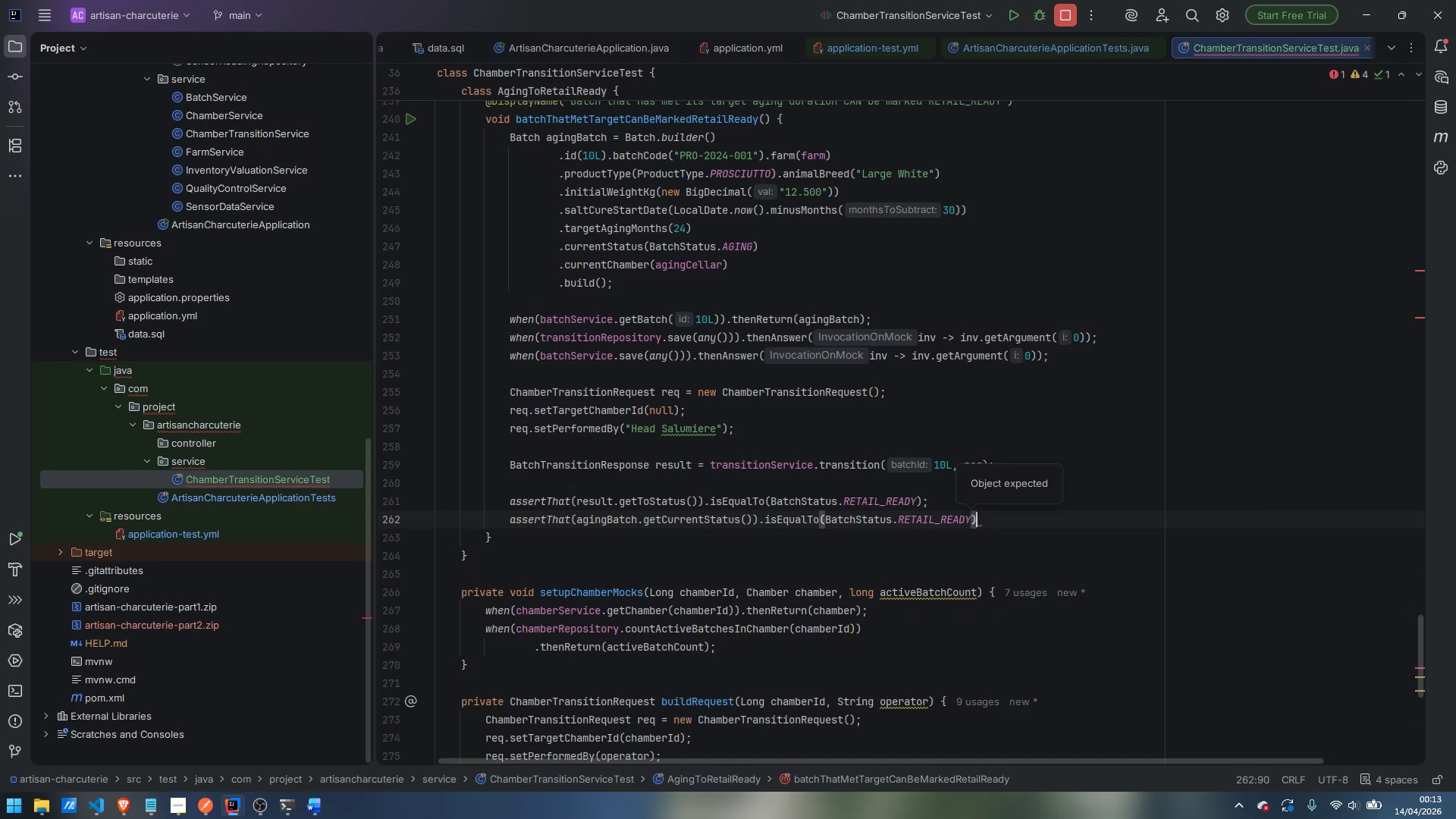 
key(Semicolon)
 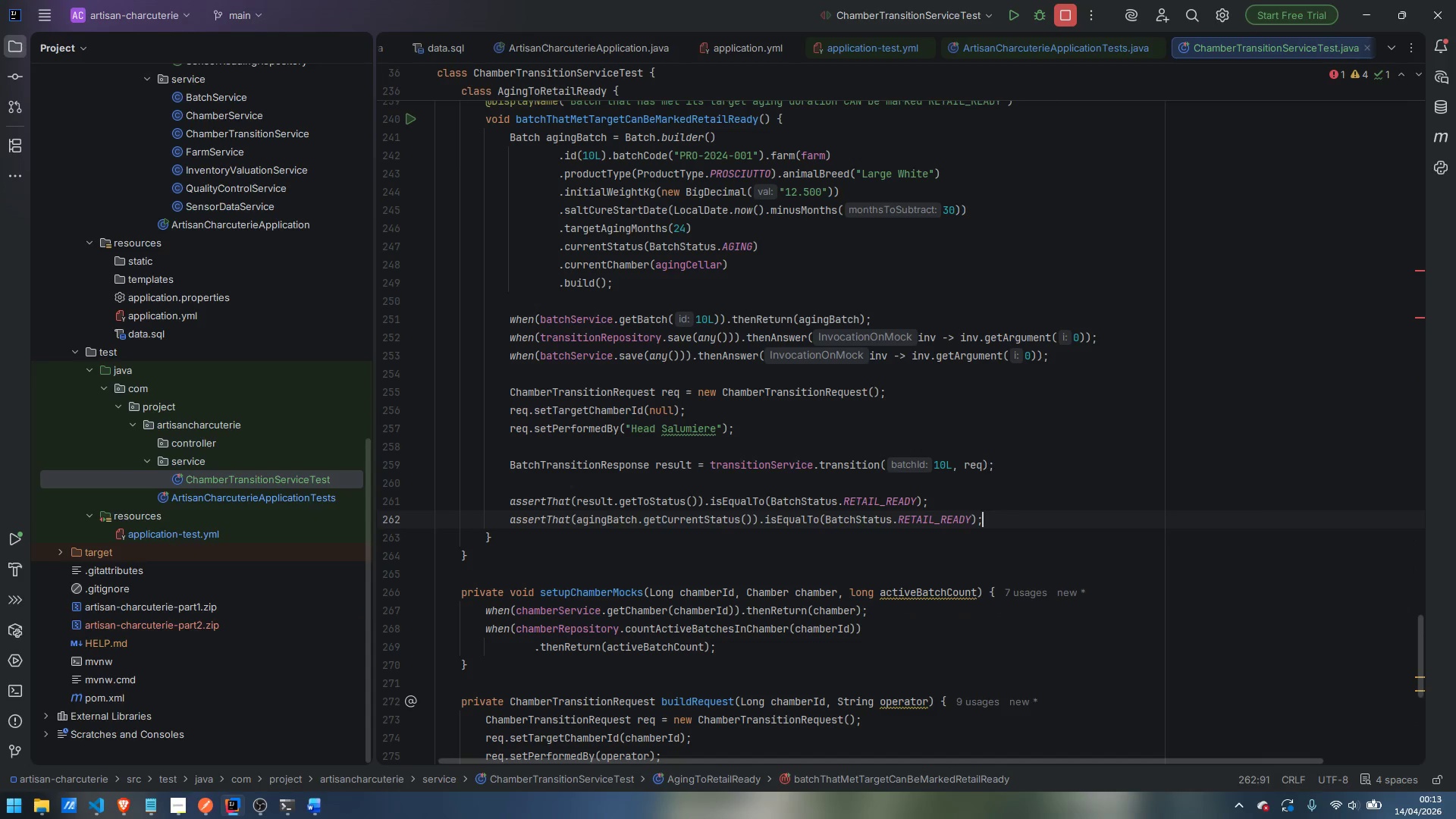 
key(Enter)
 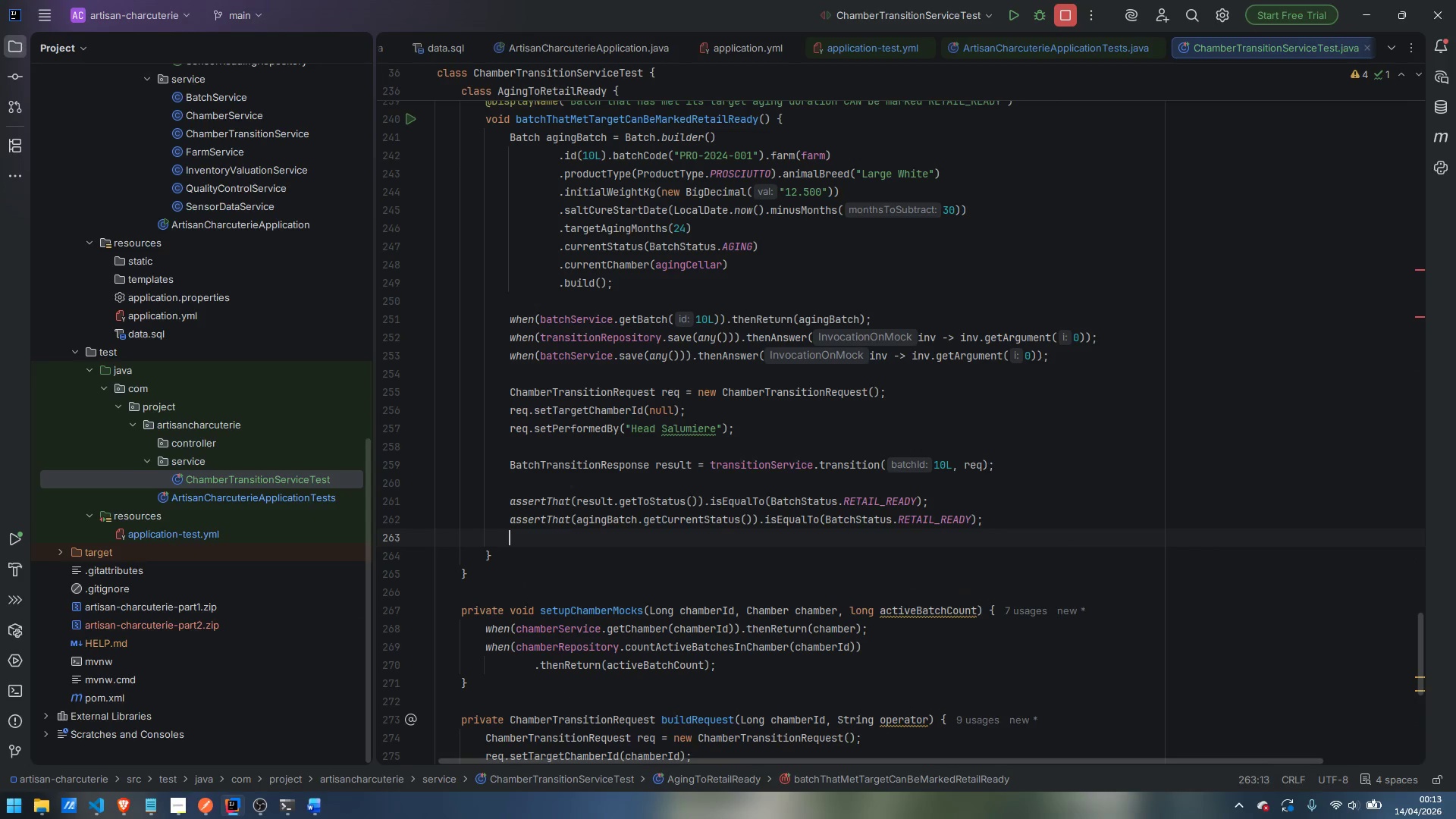 
type(assertThat)
 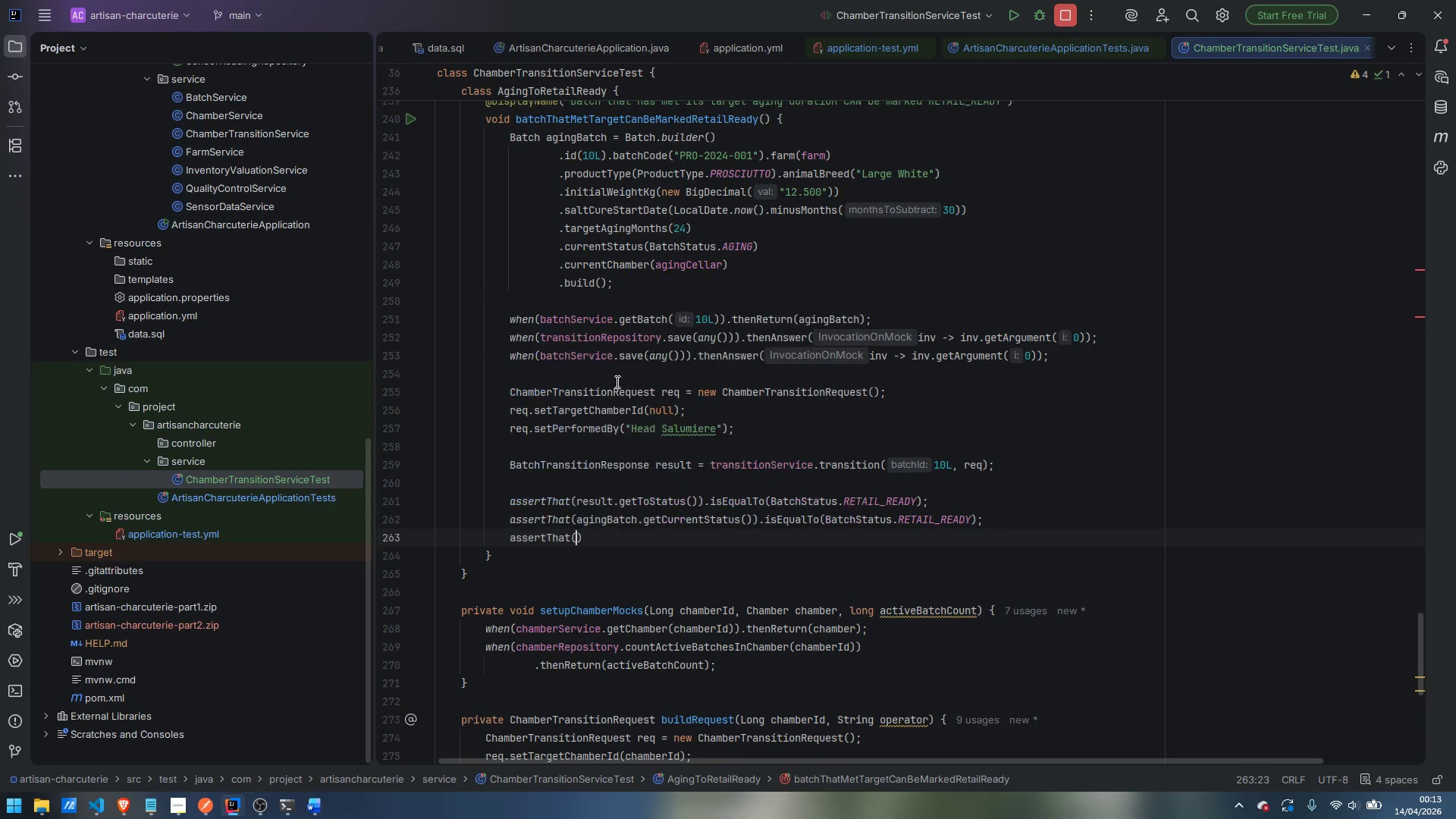 
key(Enter)
 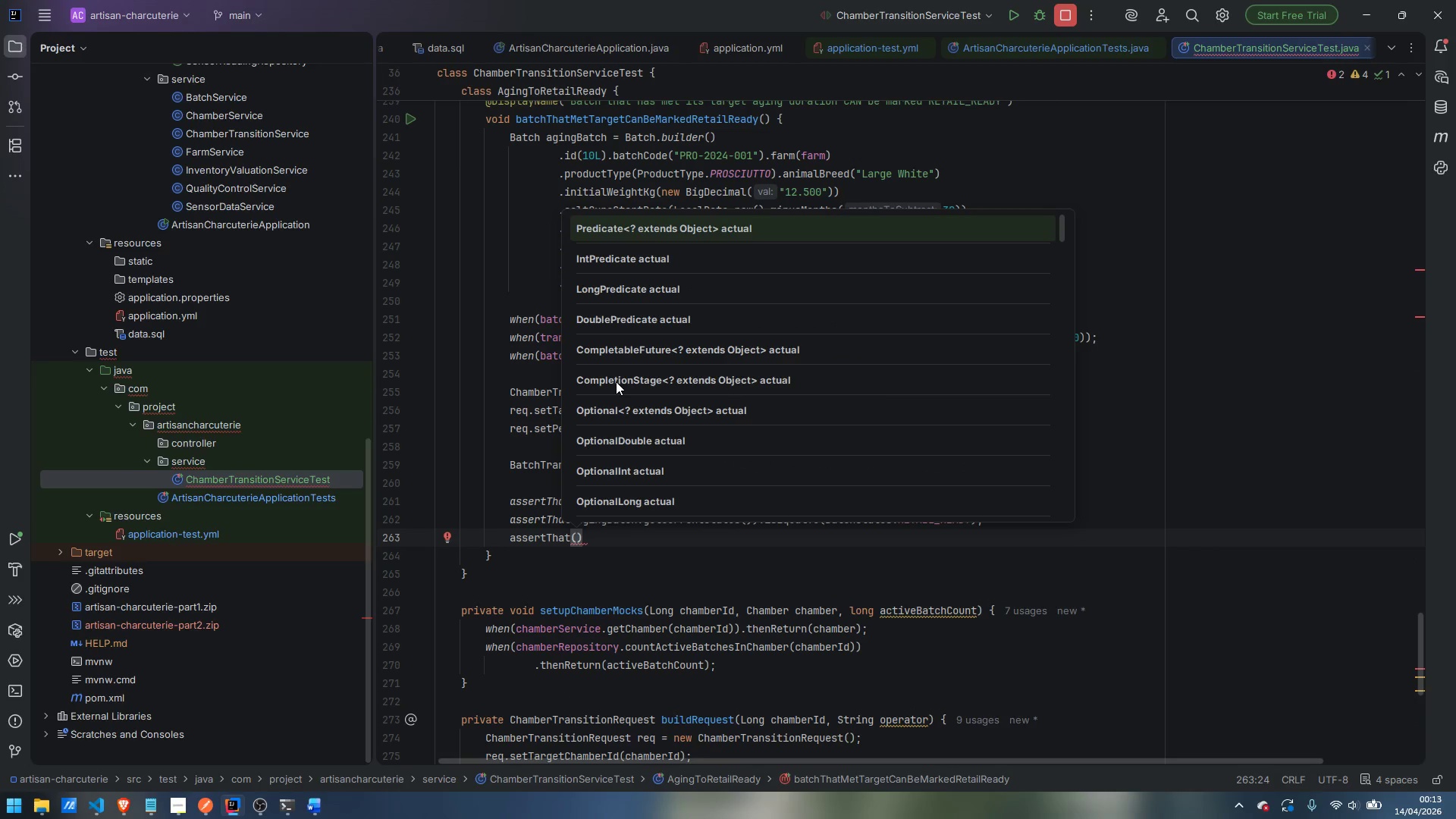 
type(agingBa)
 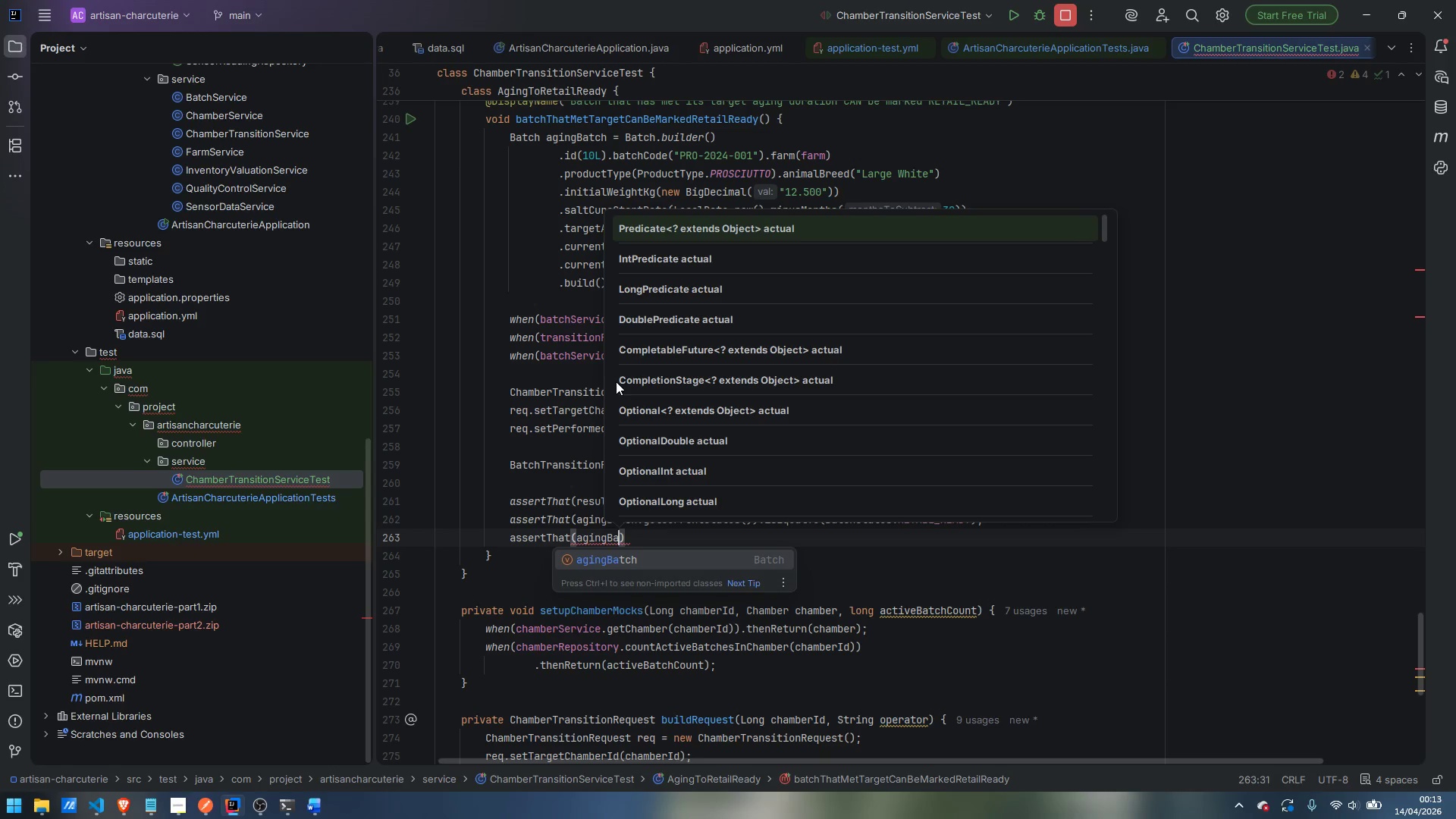 
key(Enter)
 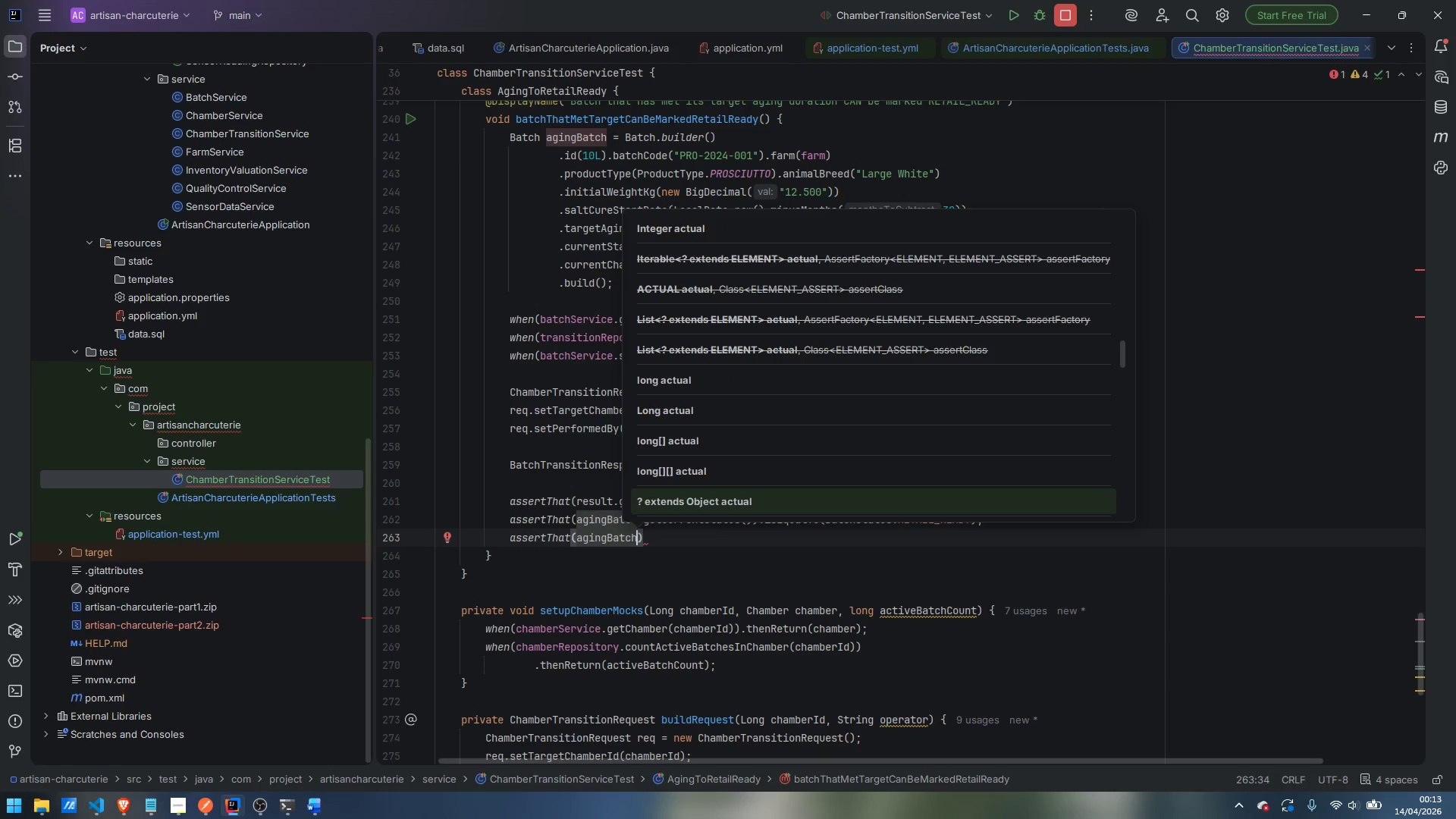 
type(.getCurrentCha)
 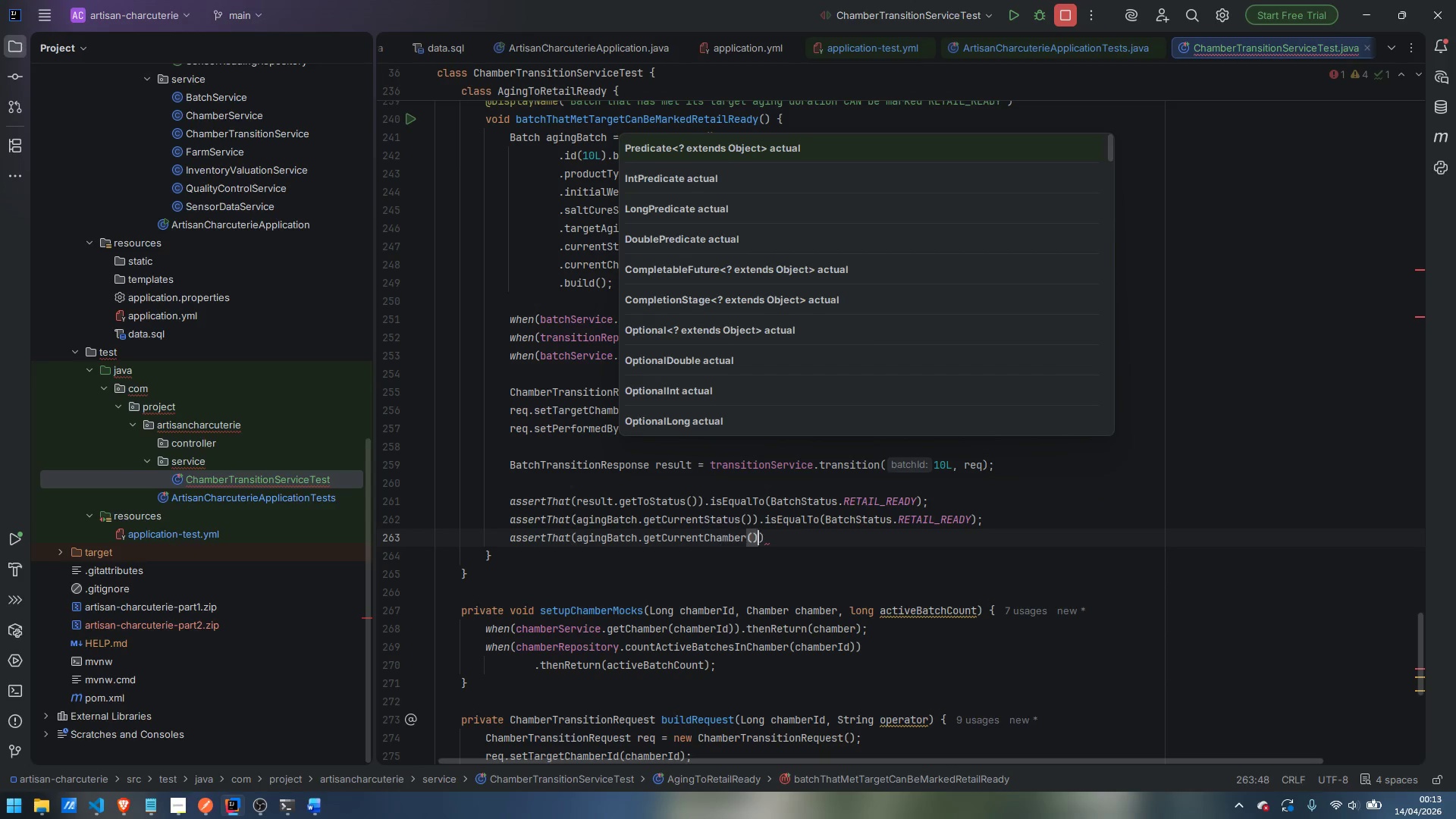 
 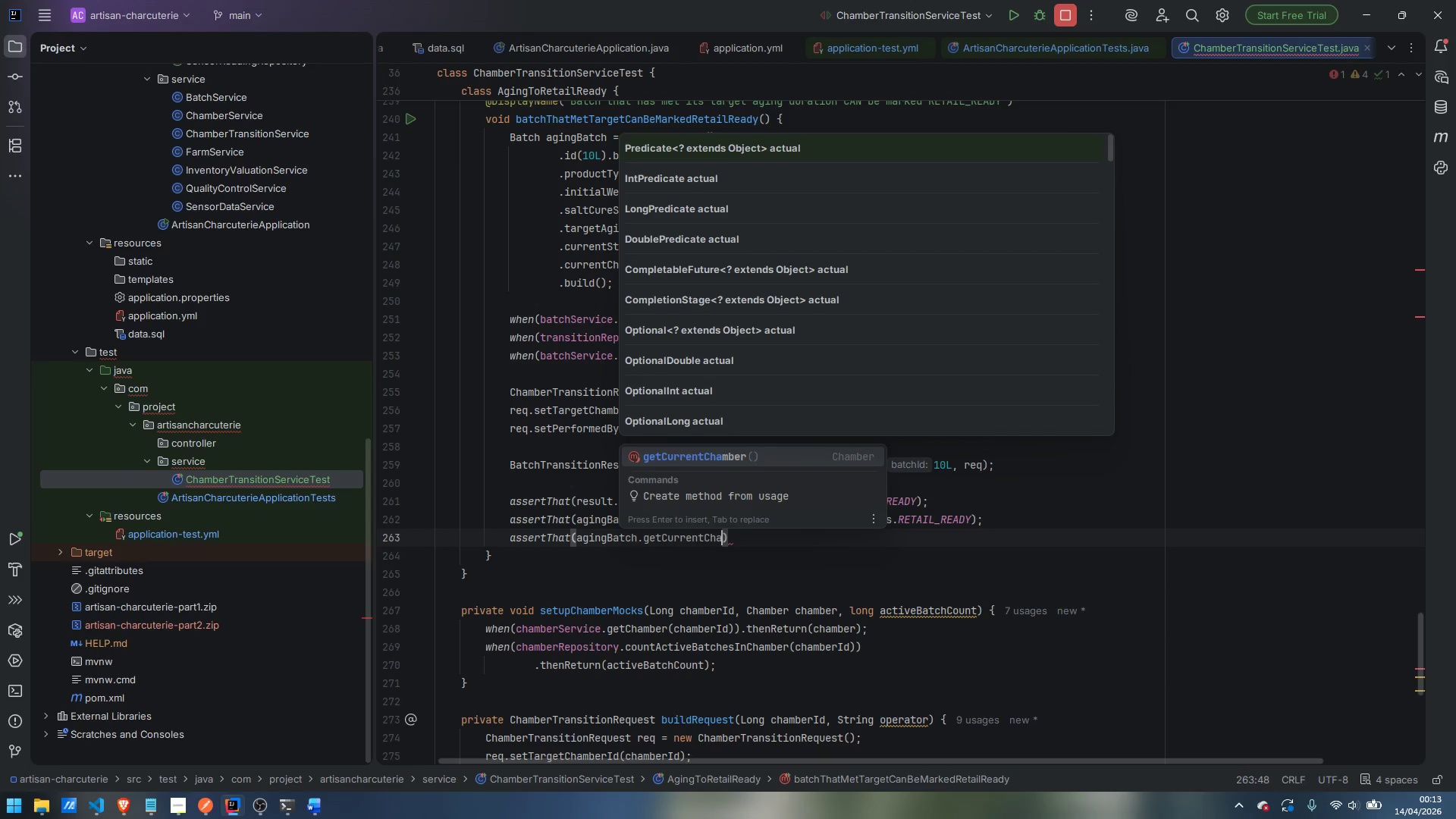 
key(Enter)
 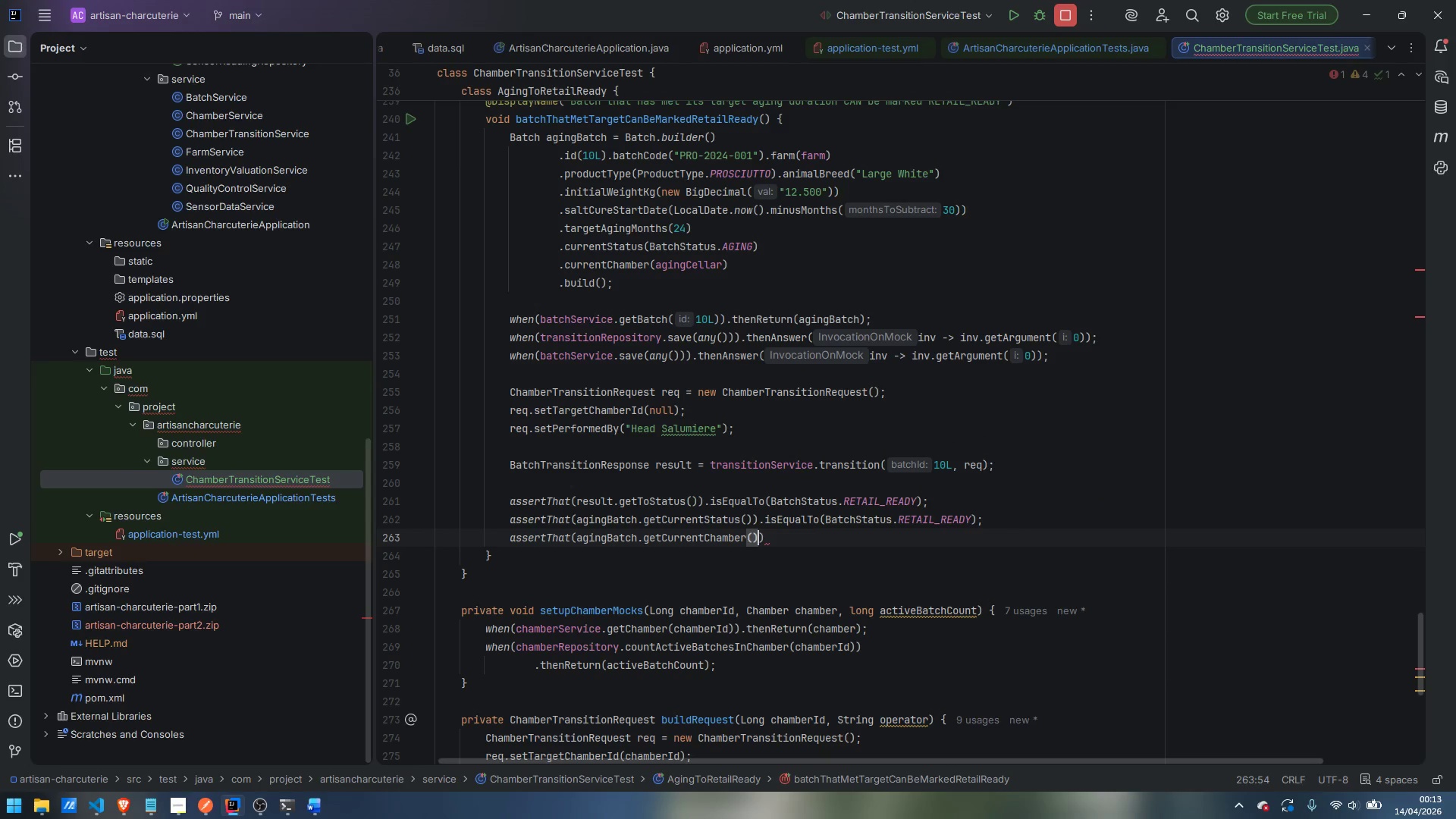 
key(Period)
 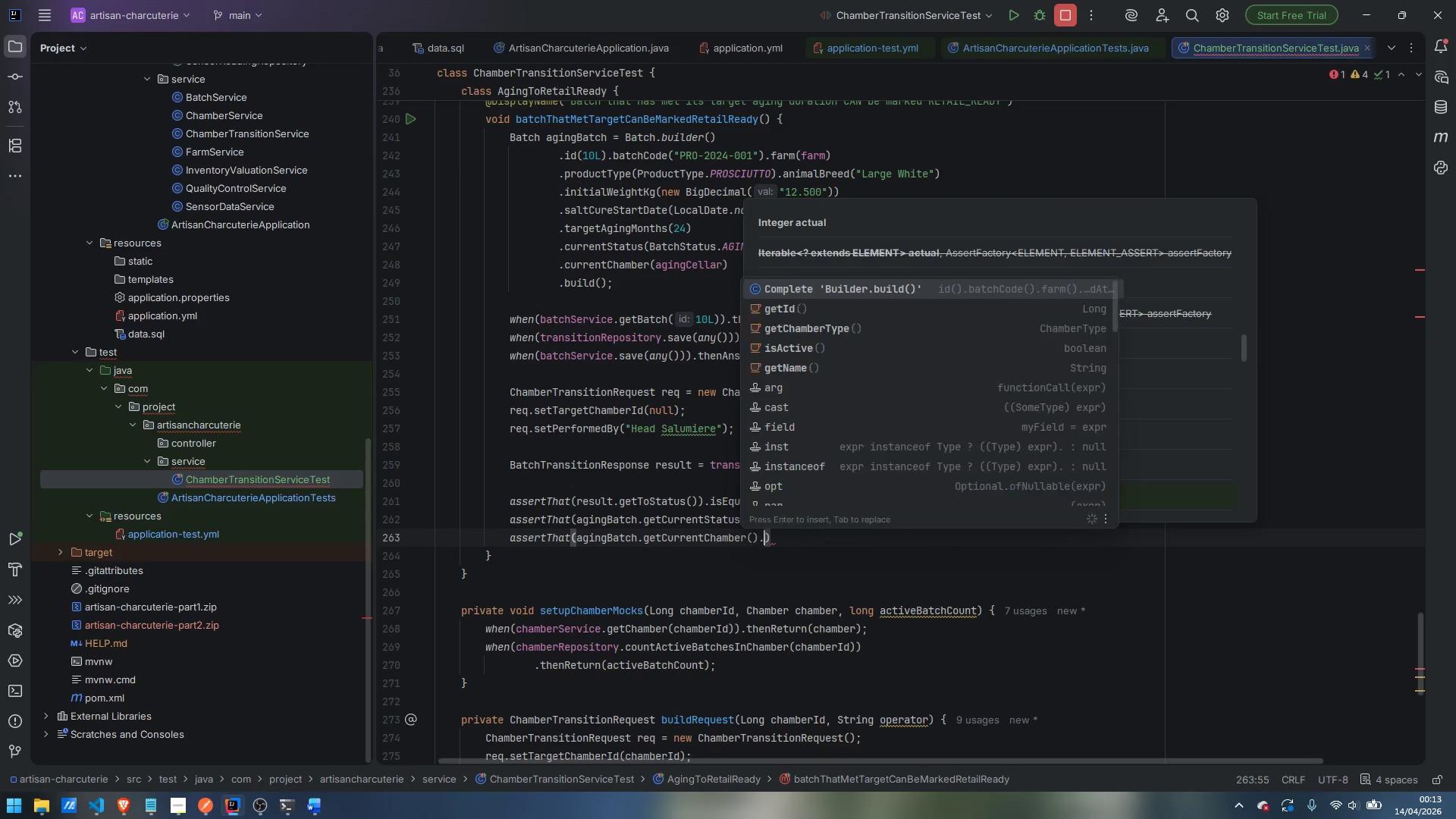 
key(Backspace)
 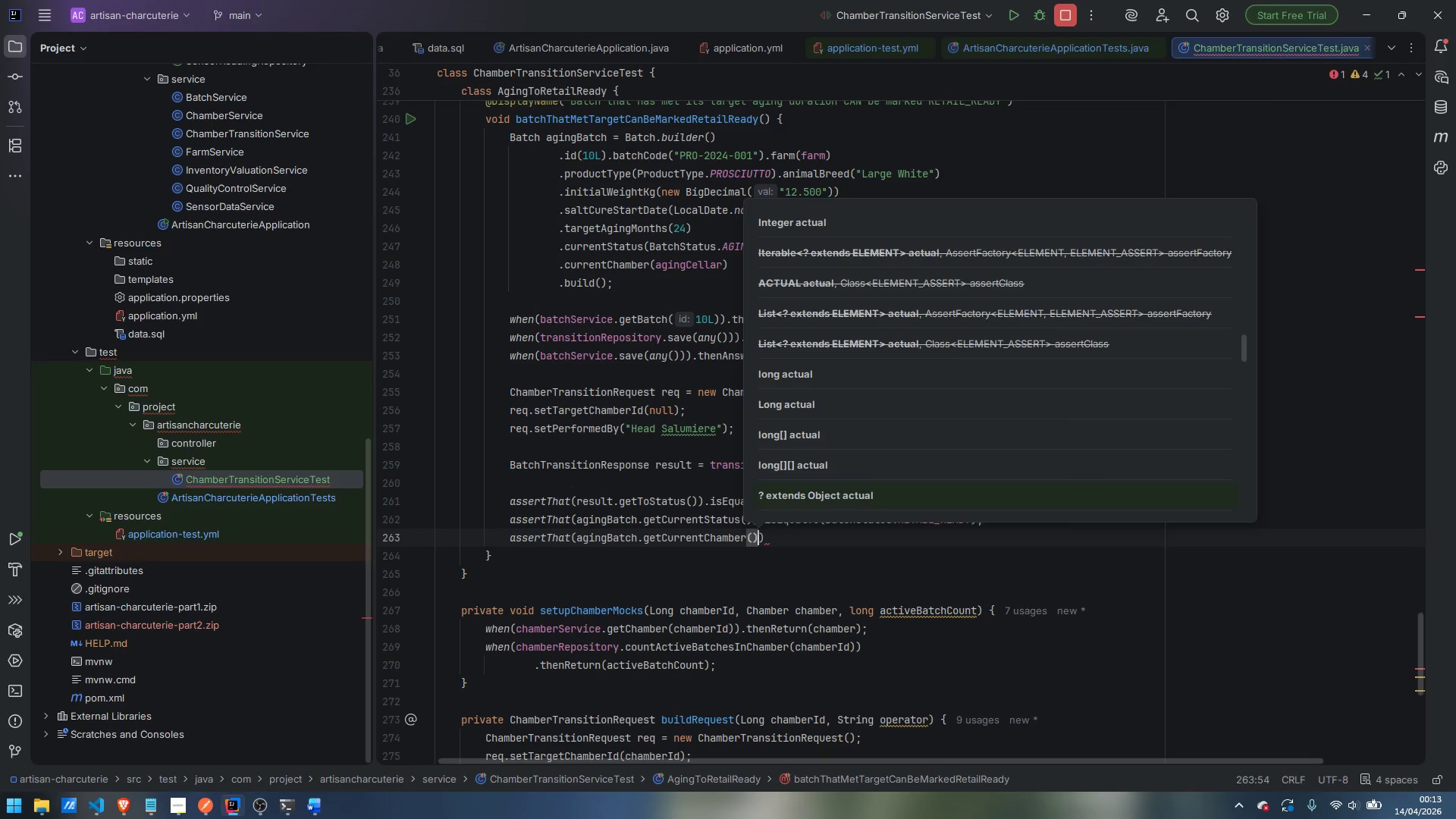 
key(ArrowRight)
 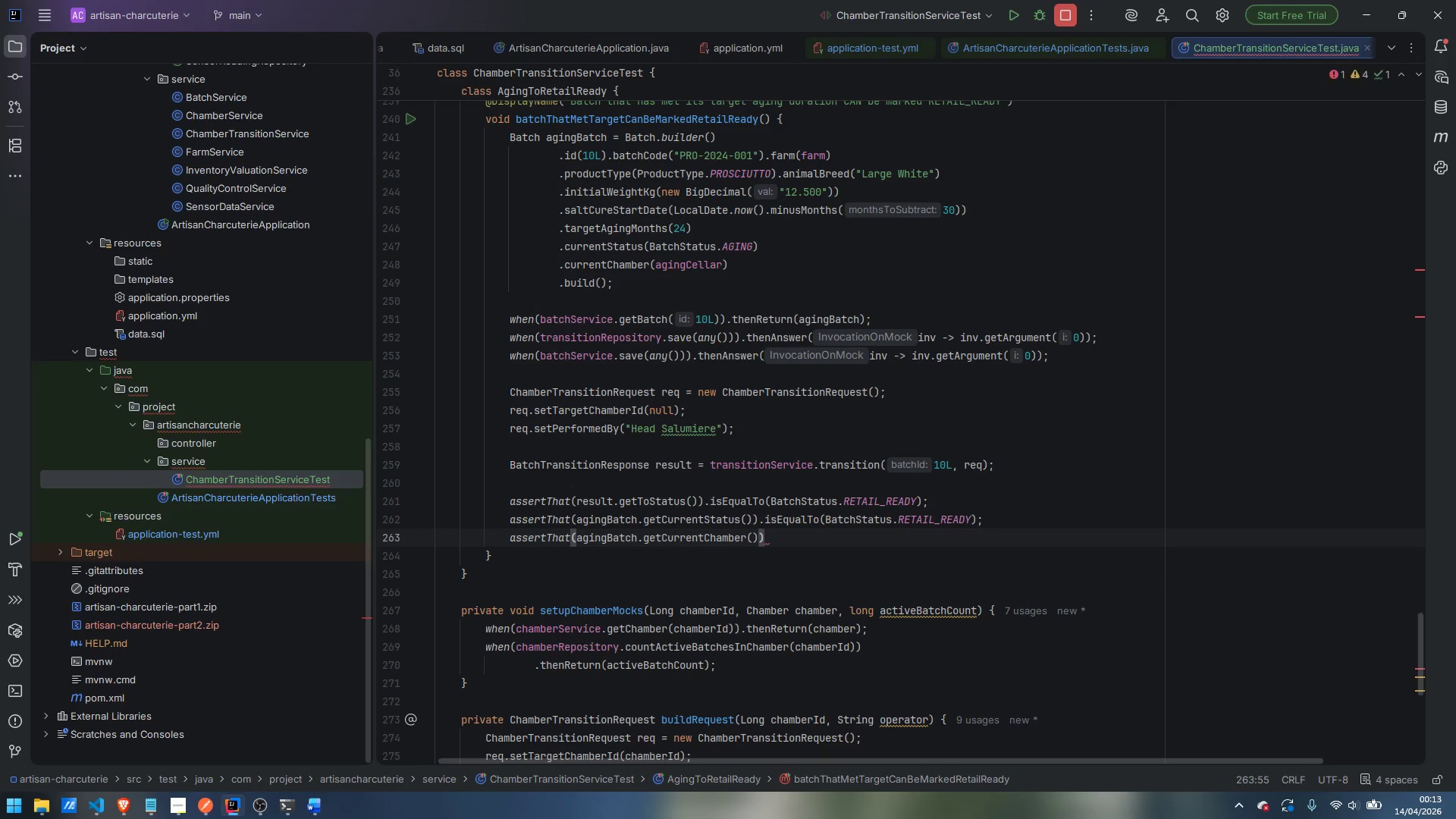 
type(.isNul)
 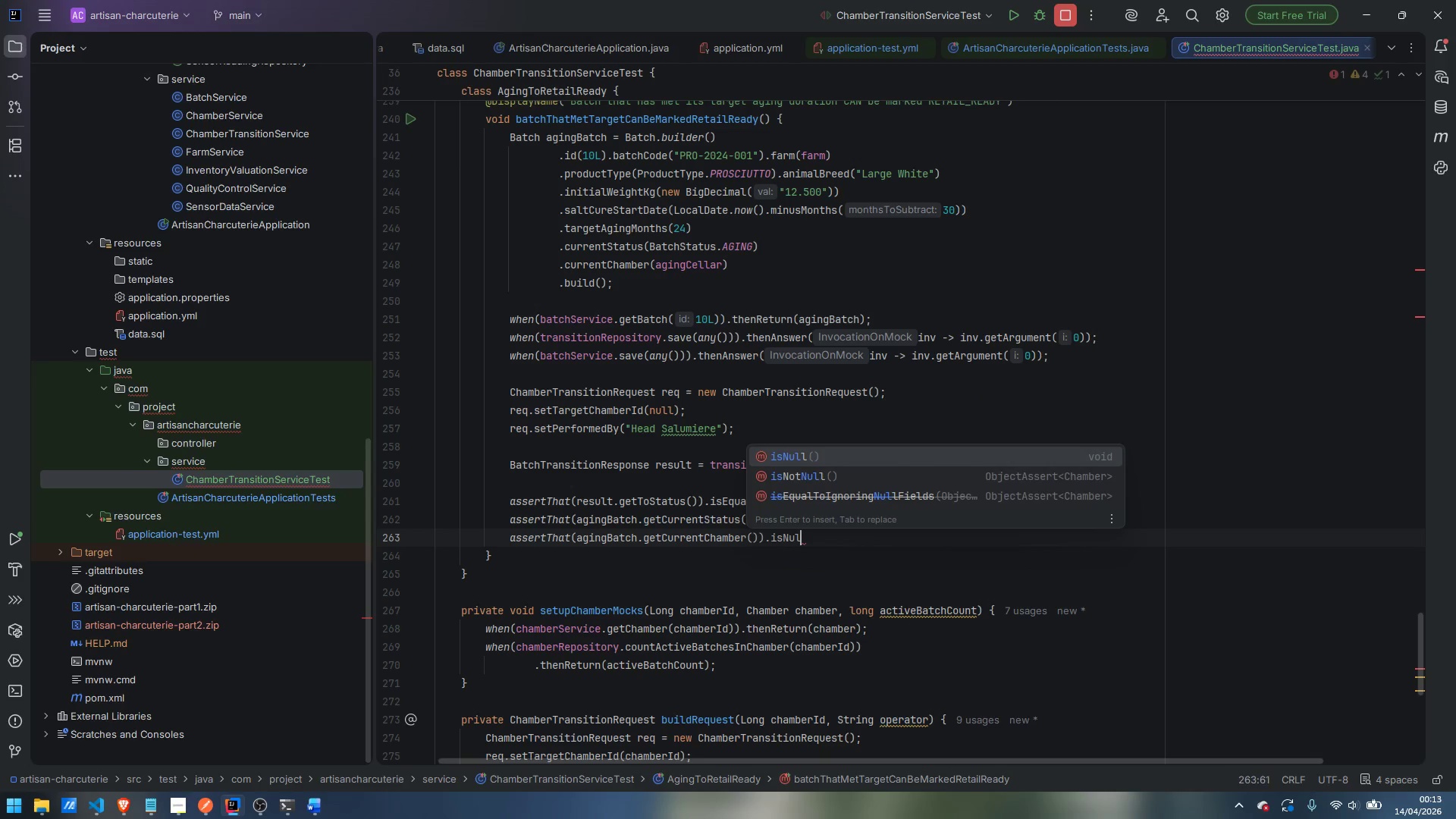 
key(Enter)
 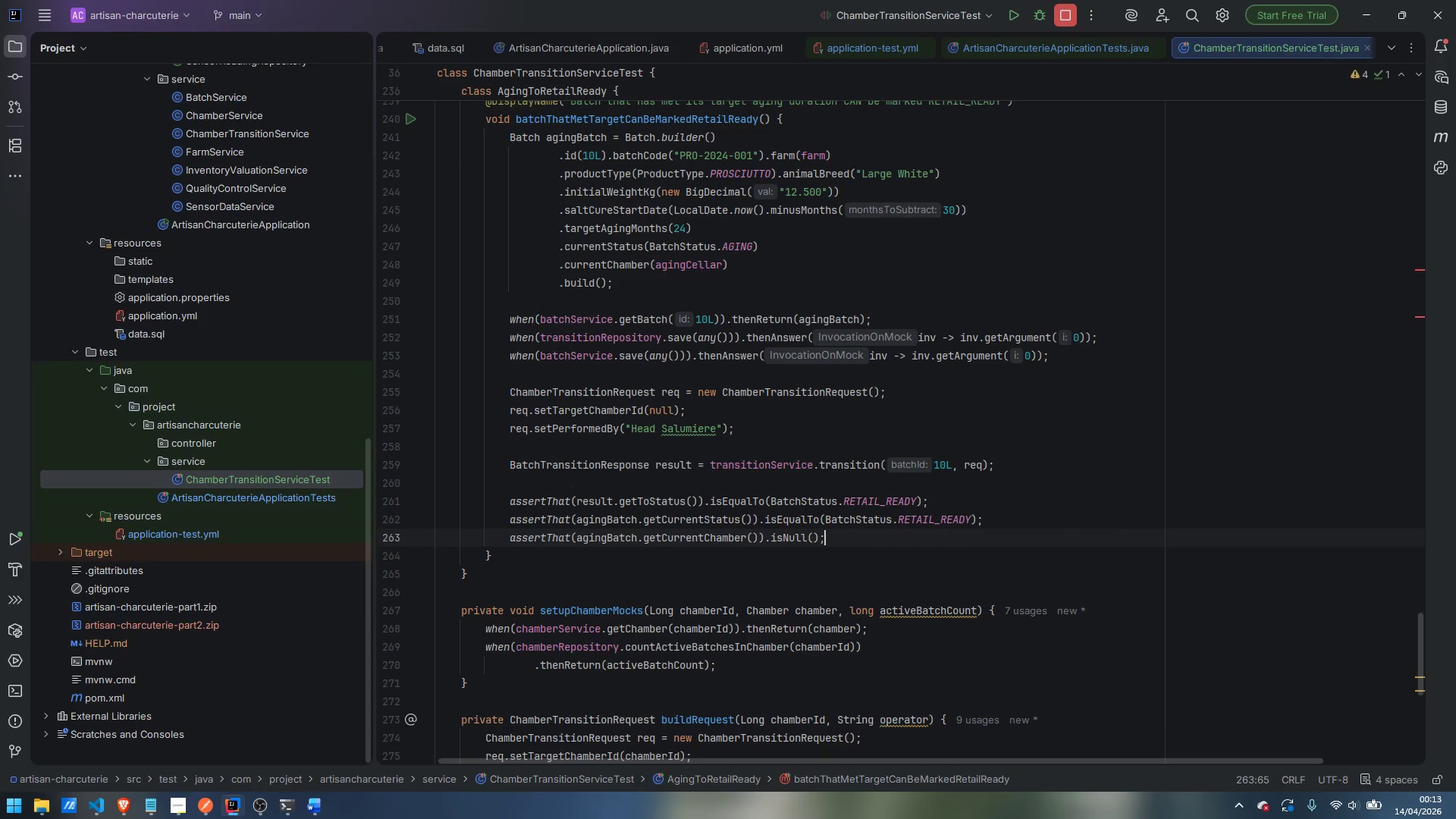 
key(Enter)
 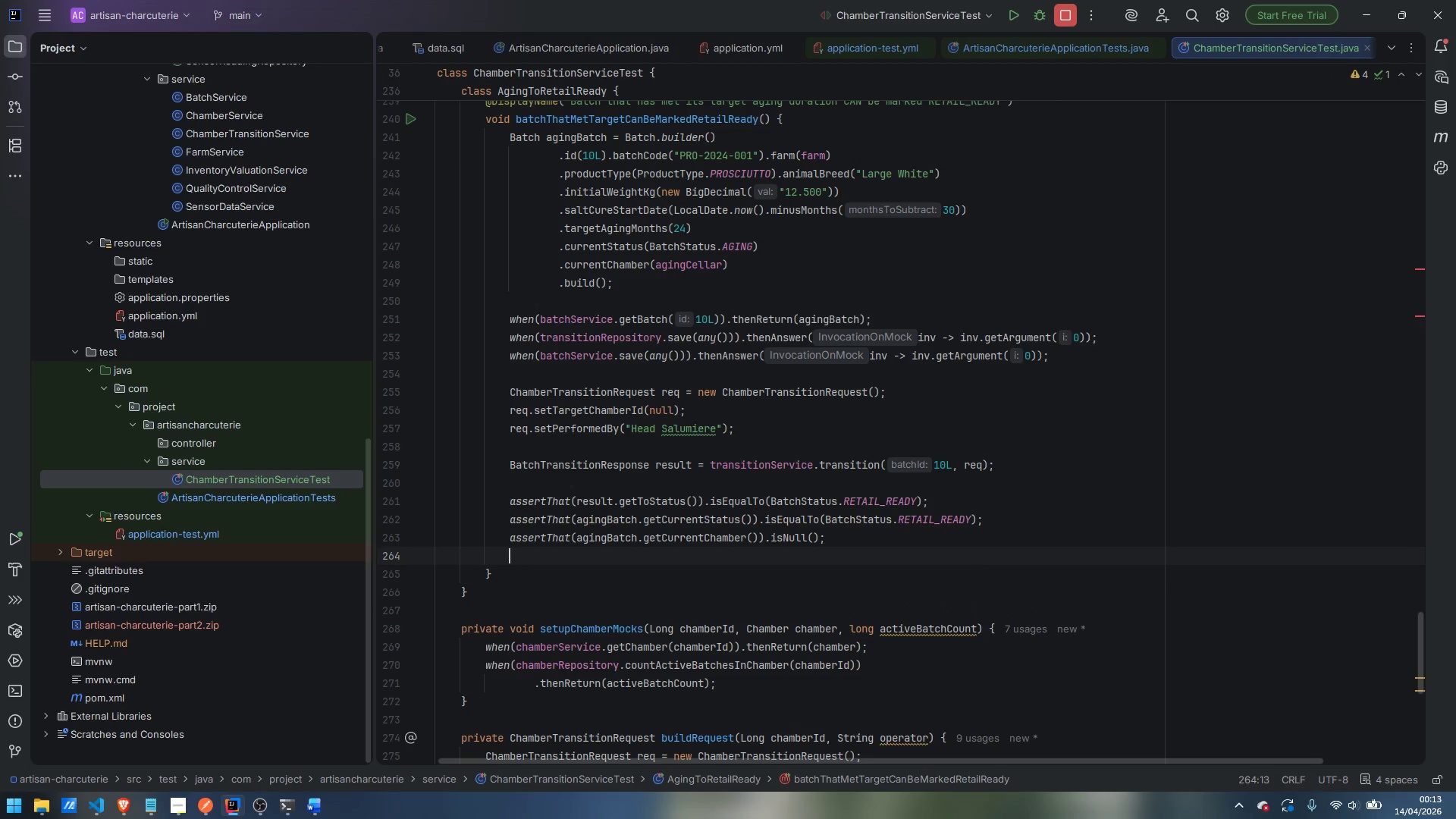 
key(Control+Backspace)
 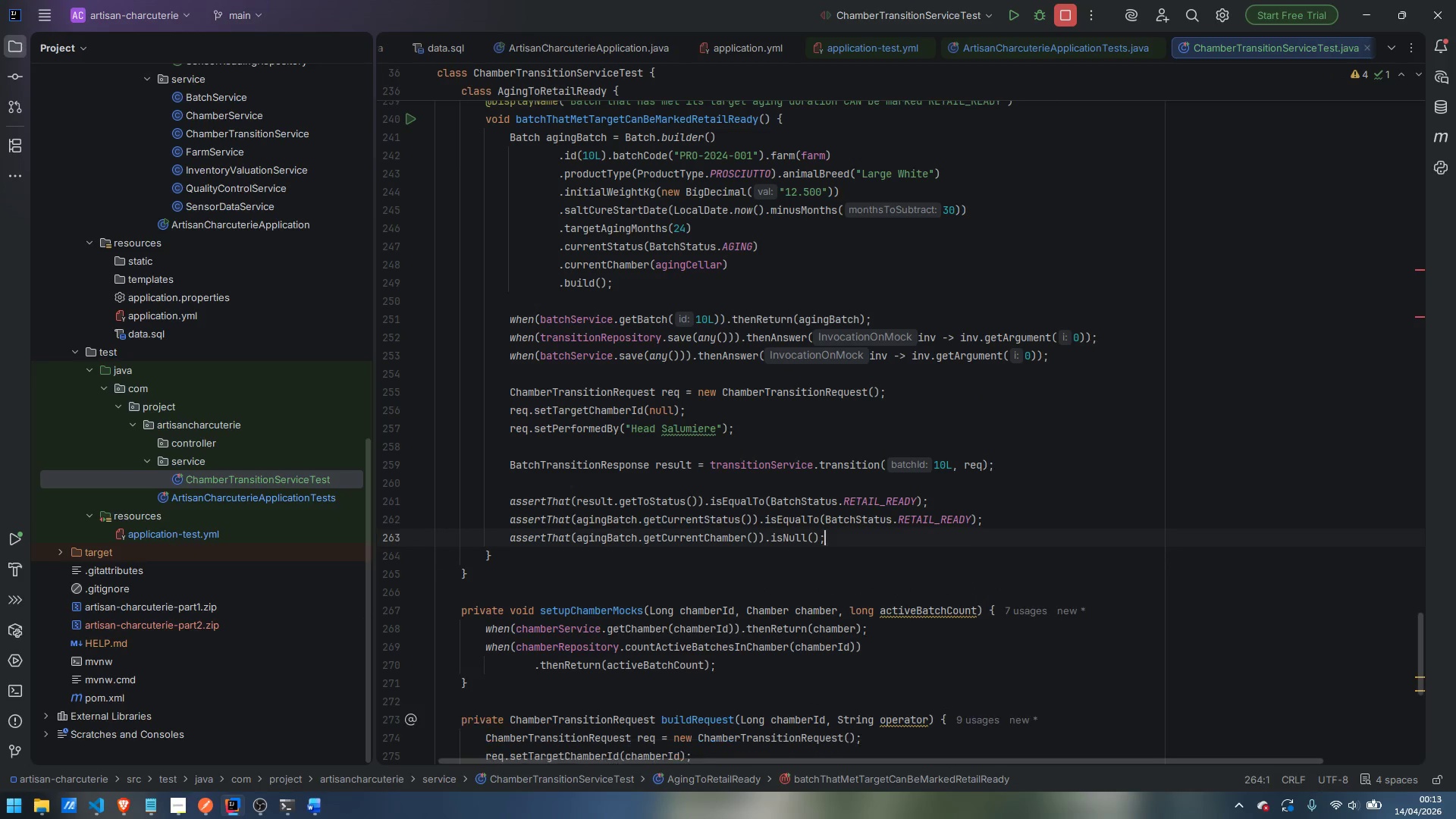 
key(Backspace)
 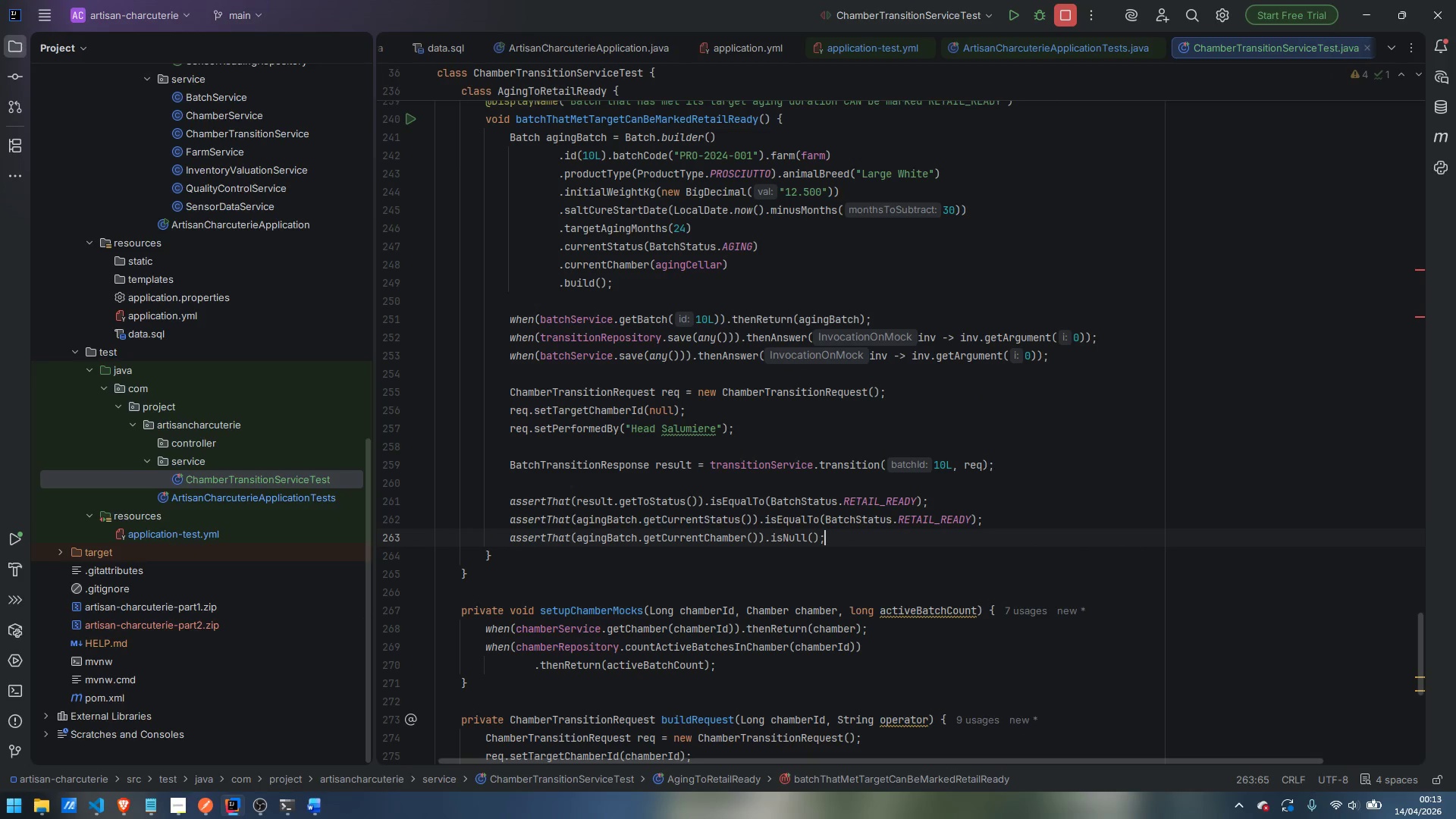 
key(ArrowDown)
 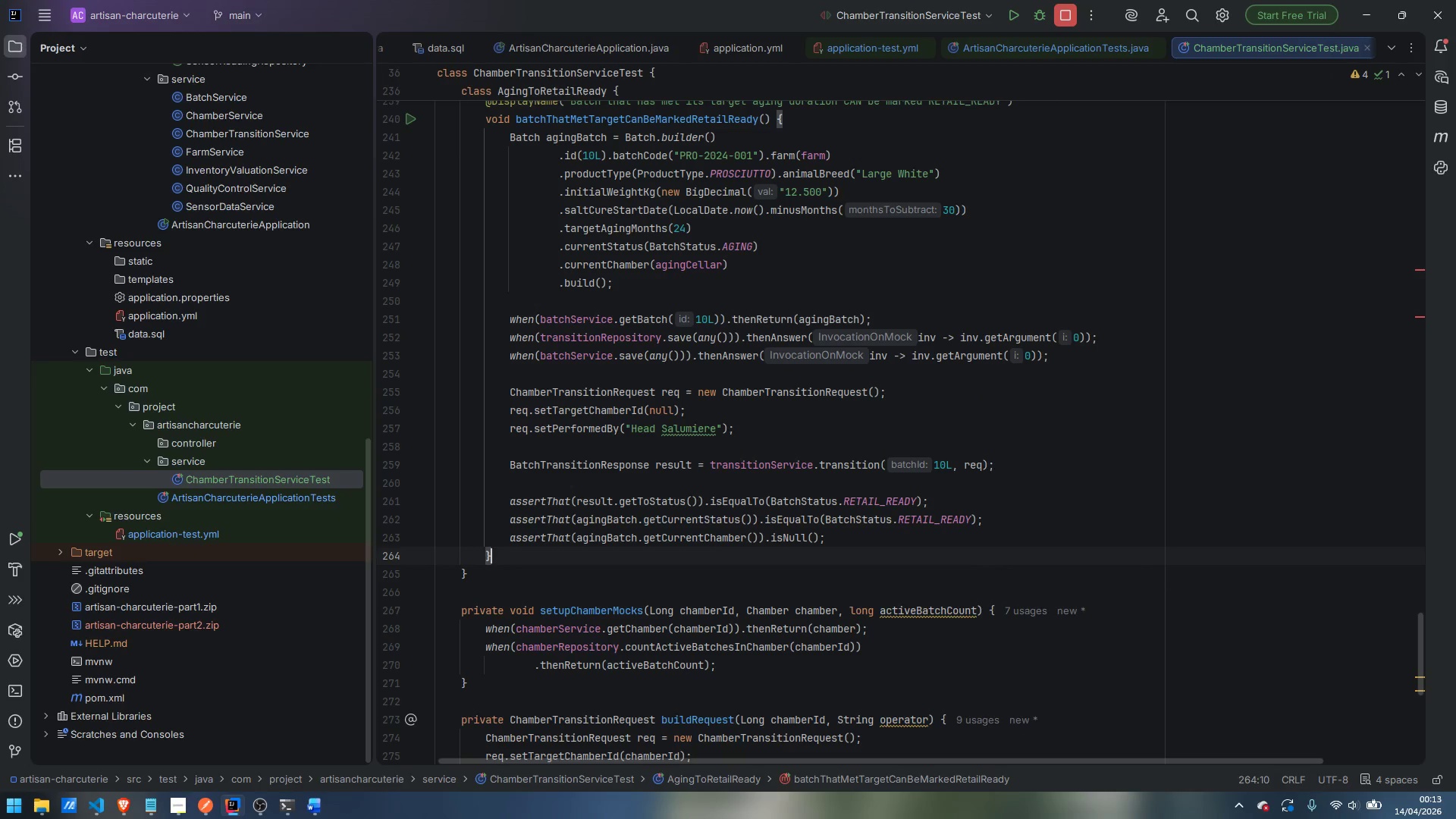 
key(Enter)
 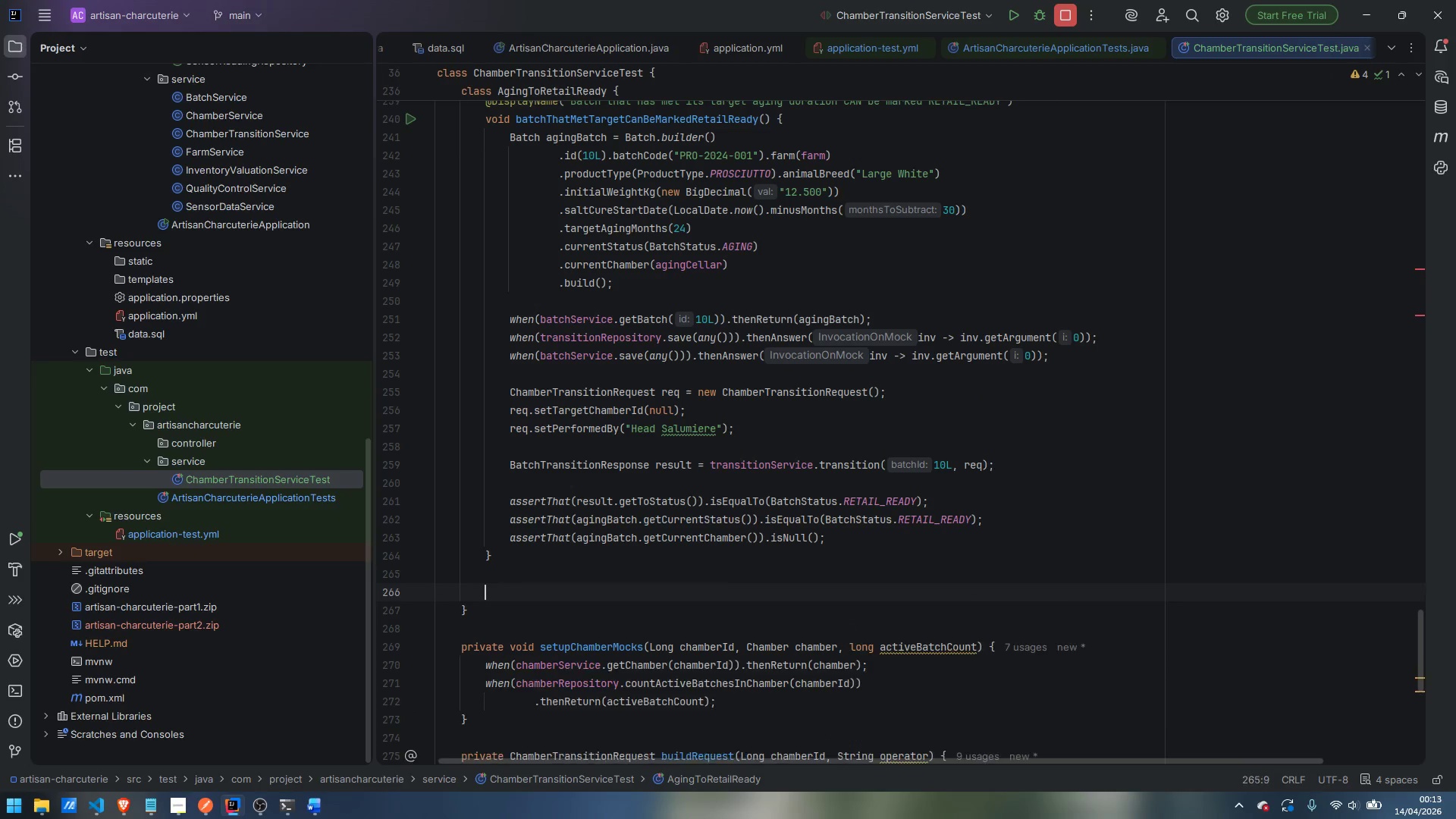 
key(Enter)
 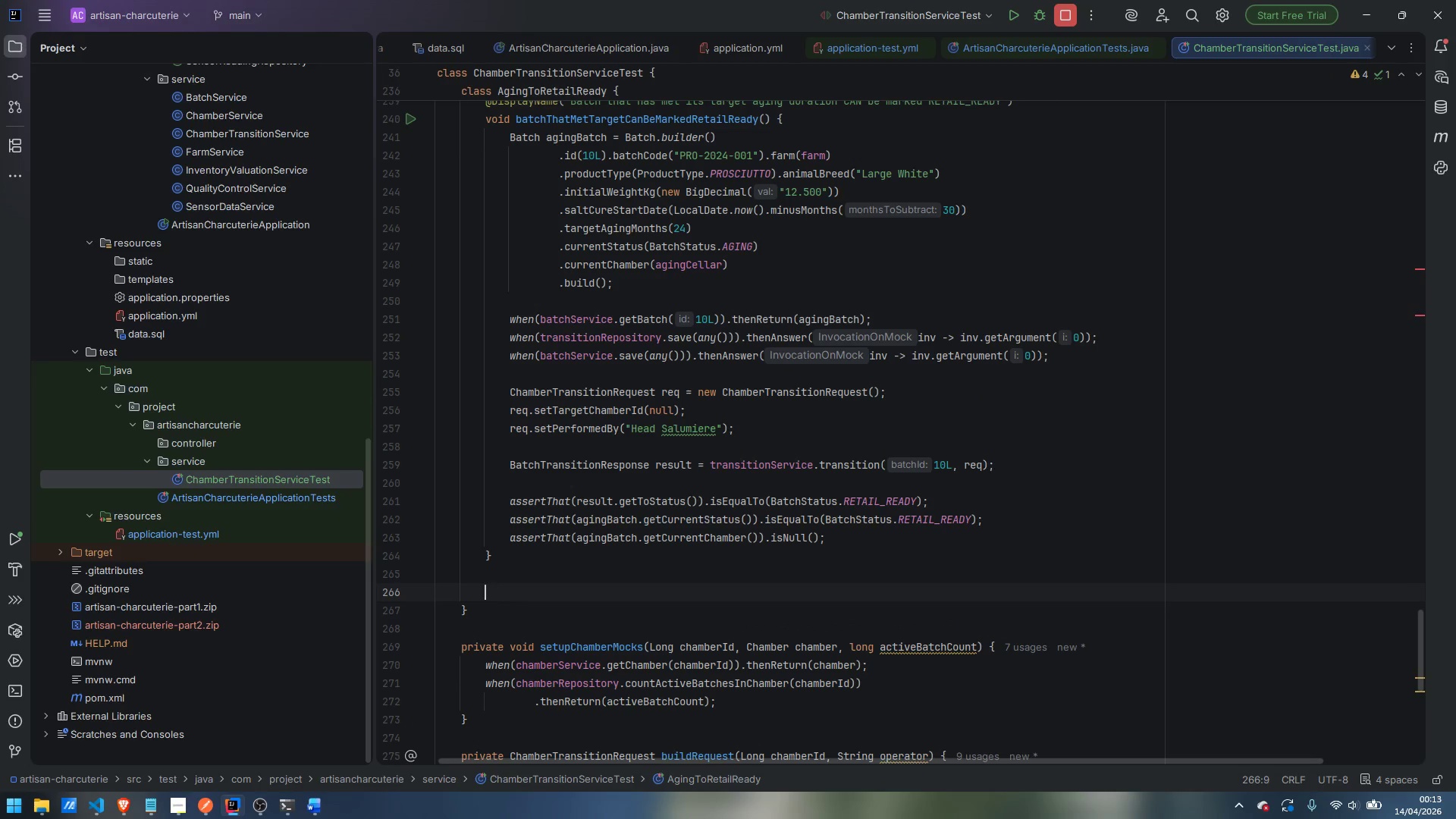 
hold_key(key=ShiftLeft, duration=1.5)
 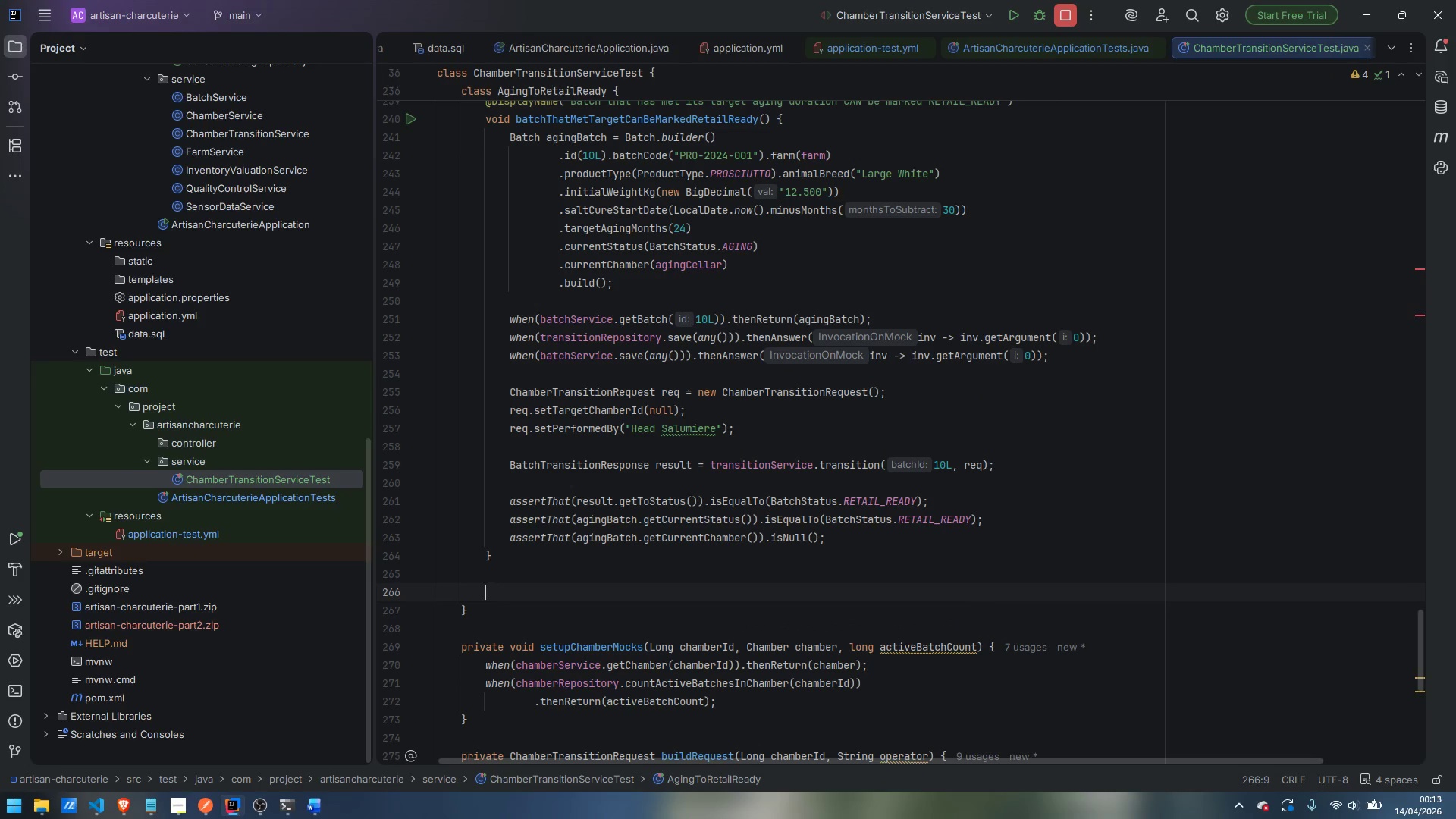 
hold_key(key=ShiftLeft, duration=1.52)
 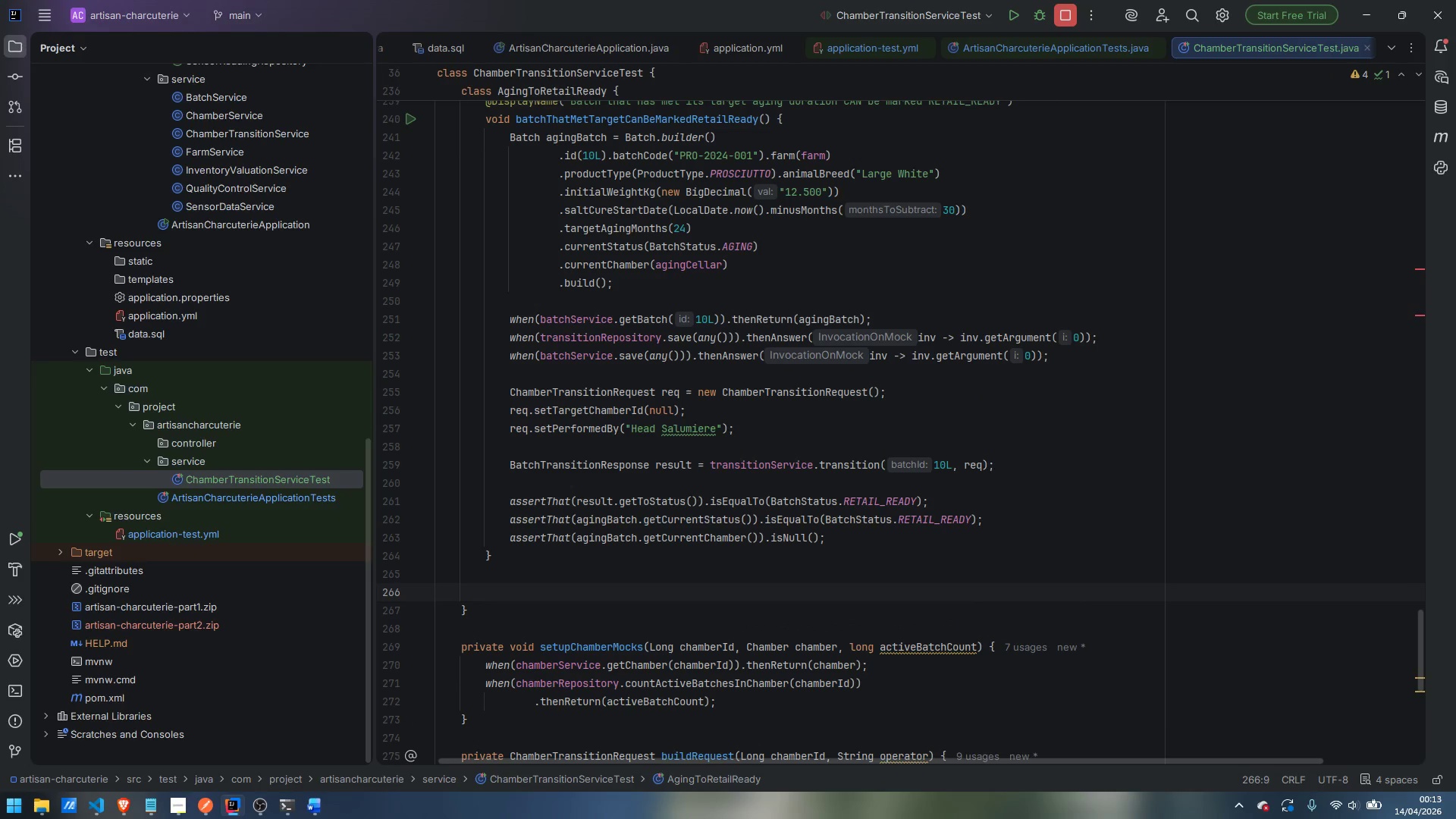 
hold_key(key=ShiftLeft, duration=1.5)
 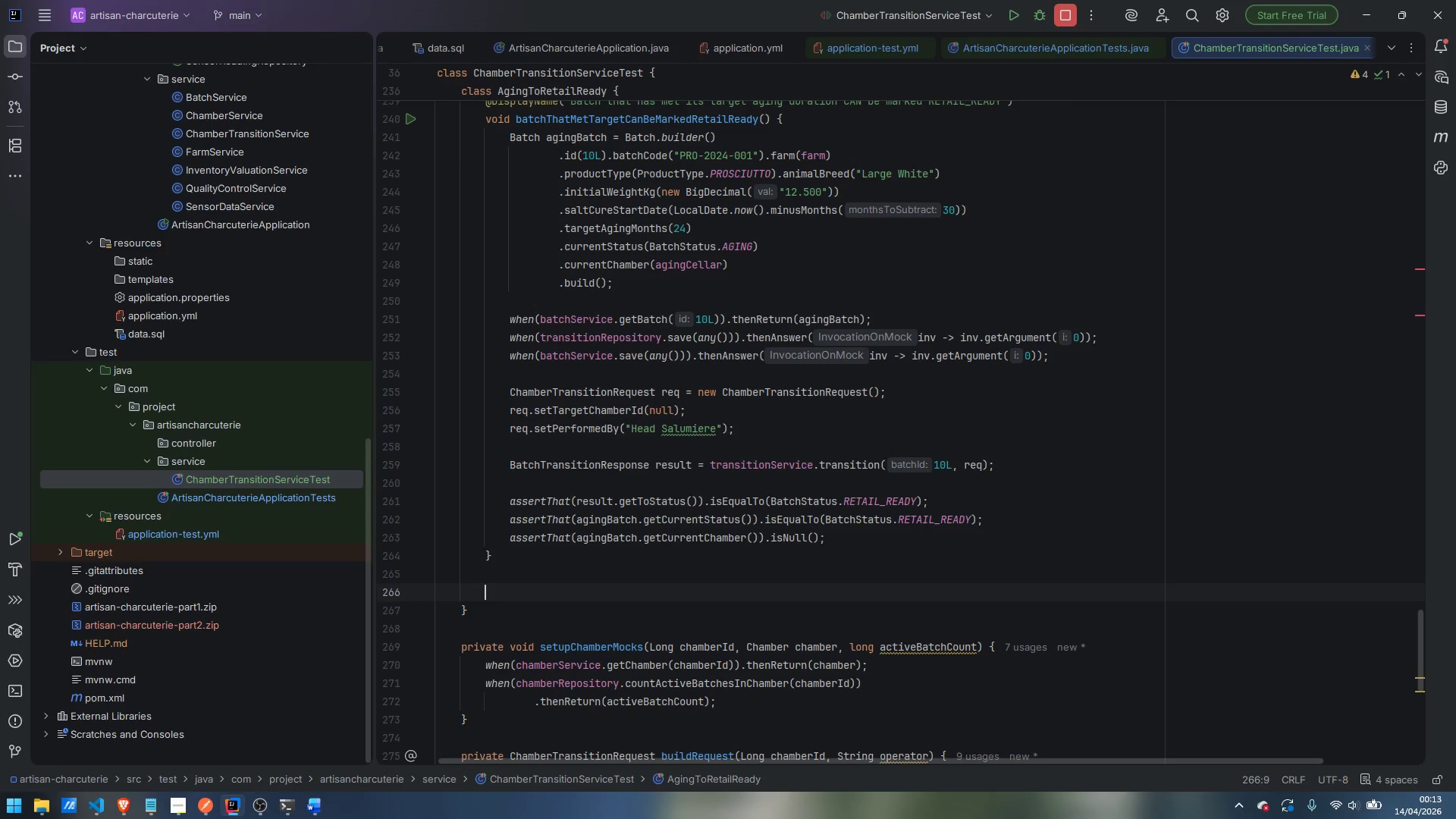 
type(@Test)
 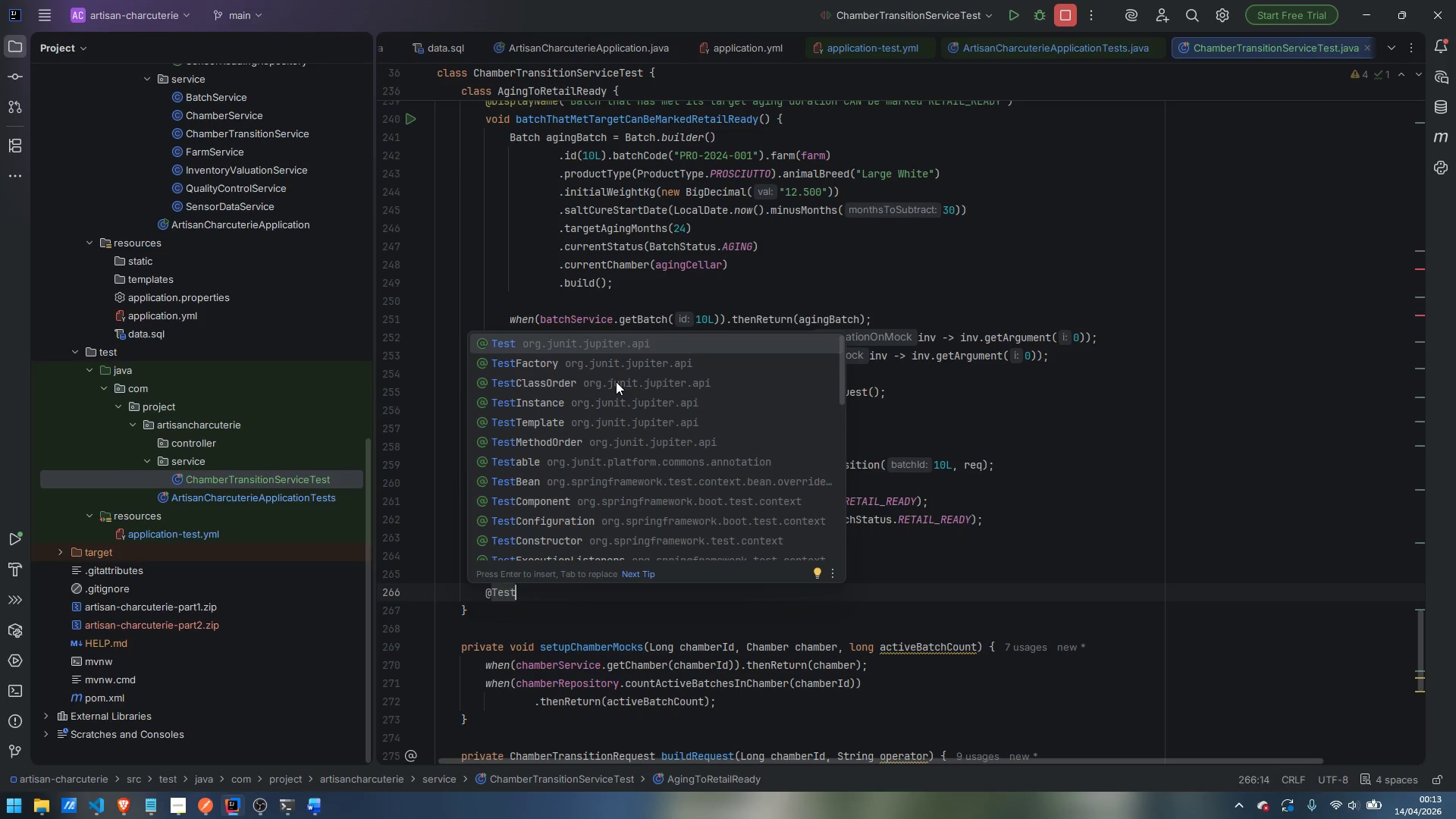 
wait(5.8)
 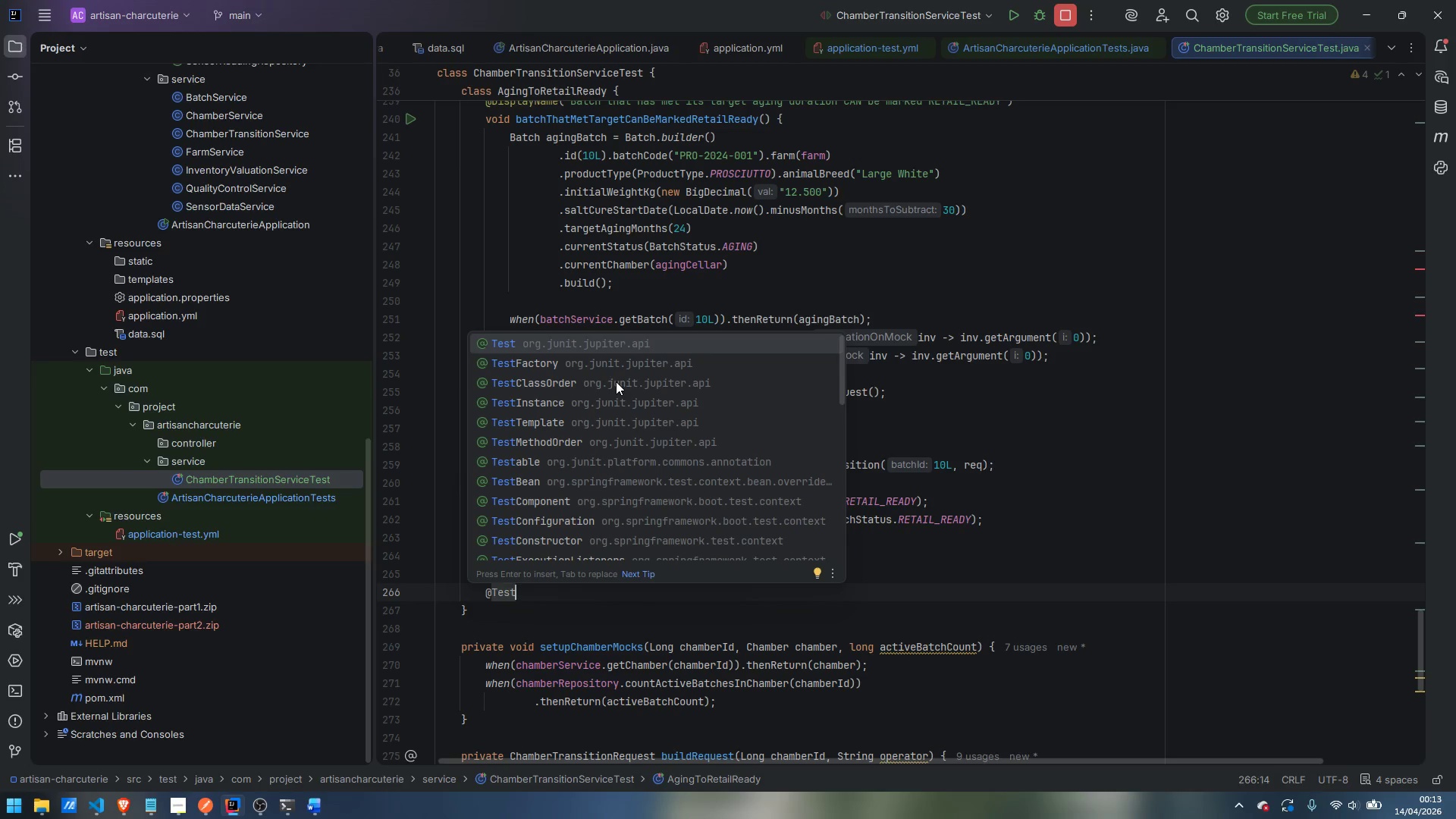 
key(Enter)
 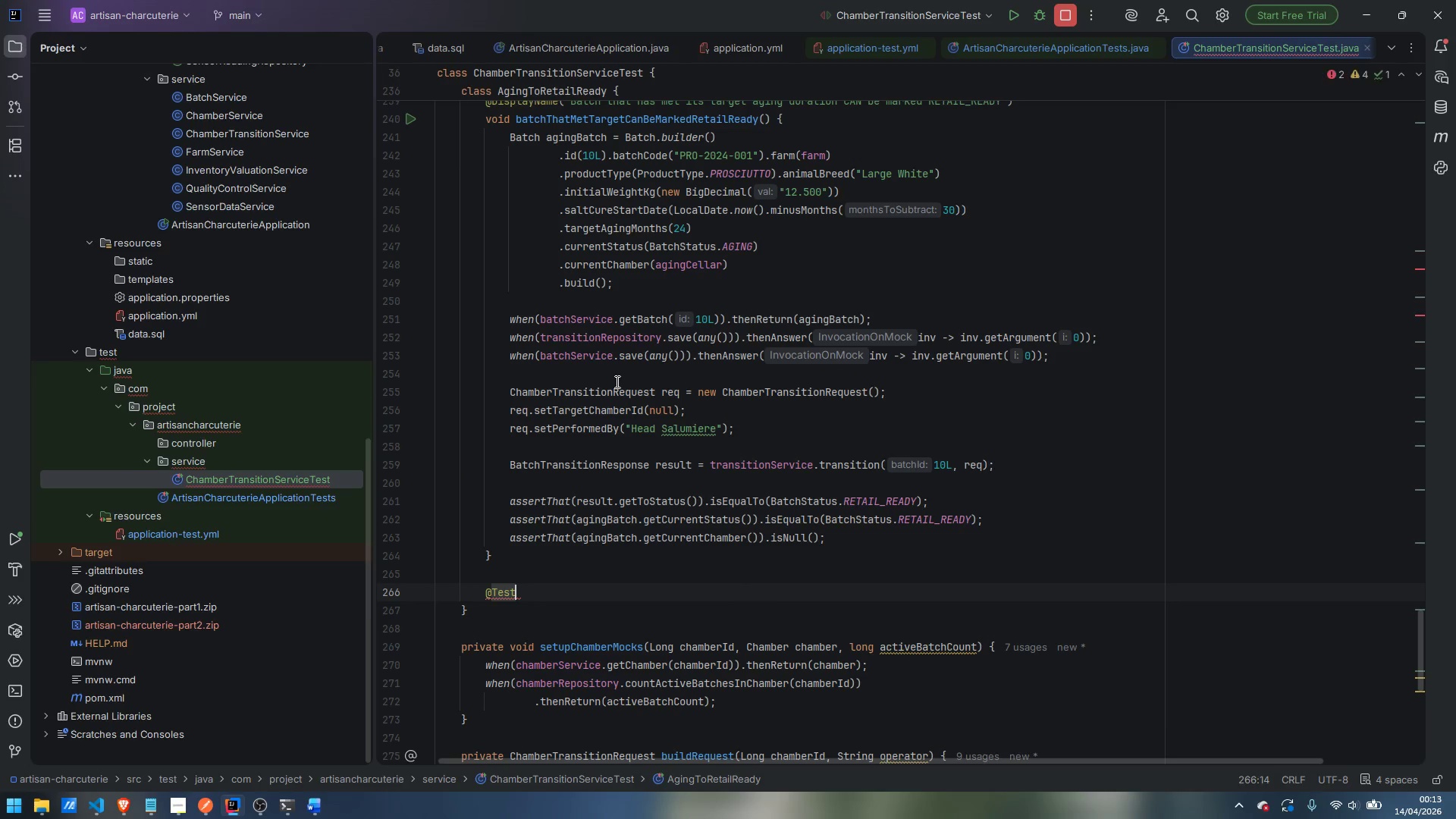 
key(Enter)
 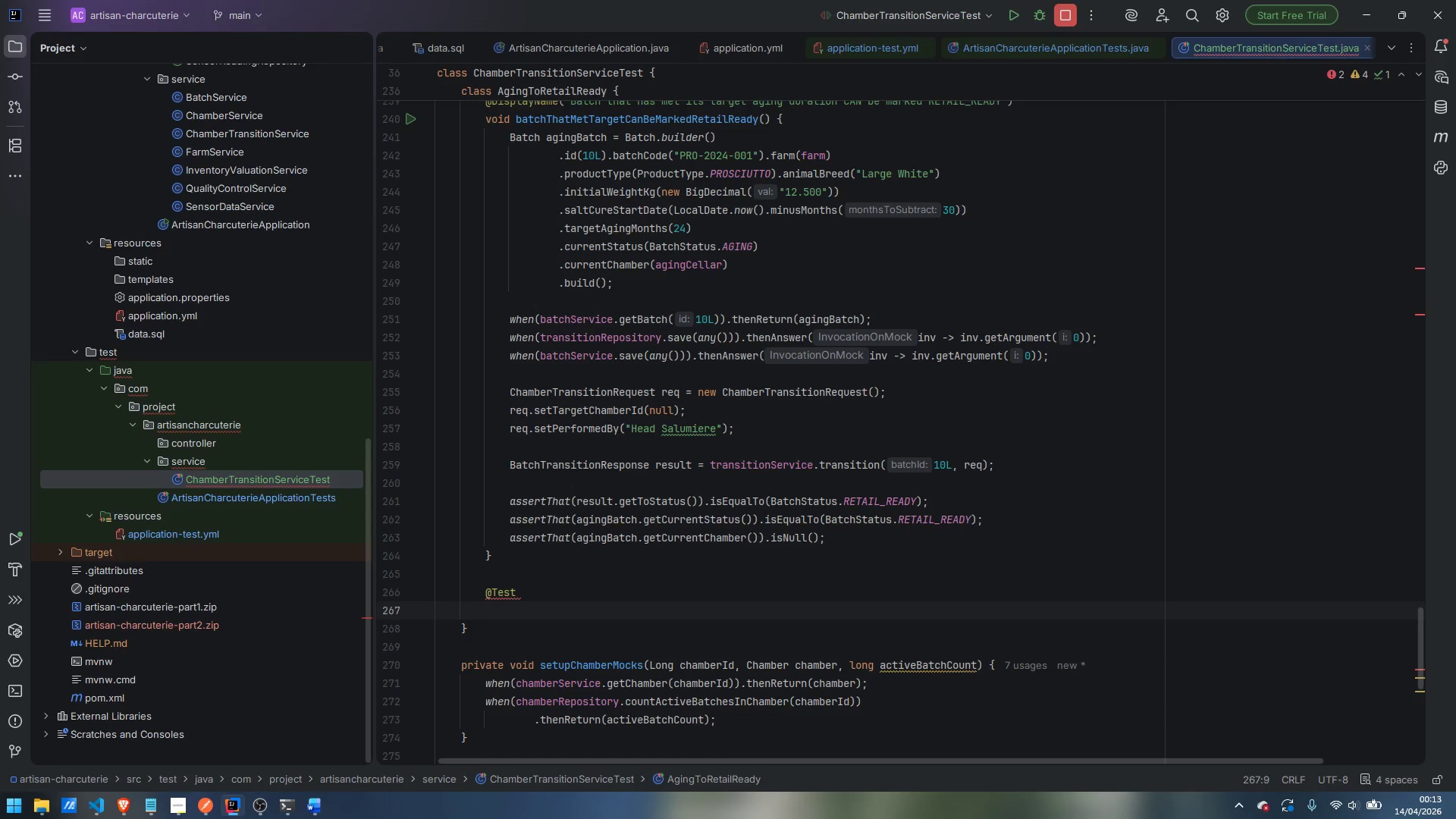 
wait(7.22)
 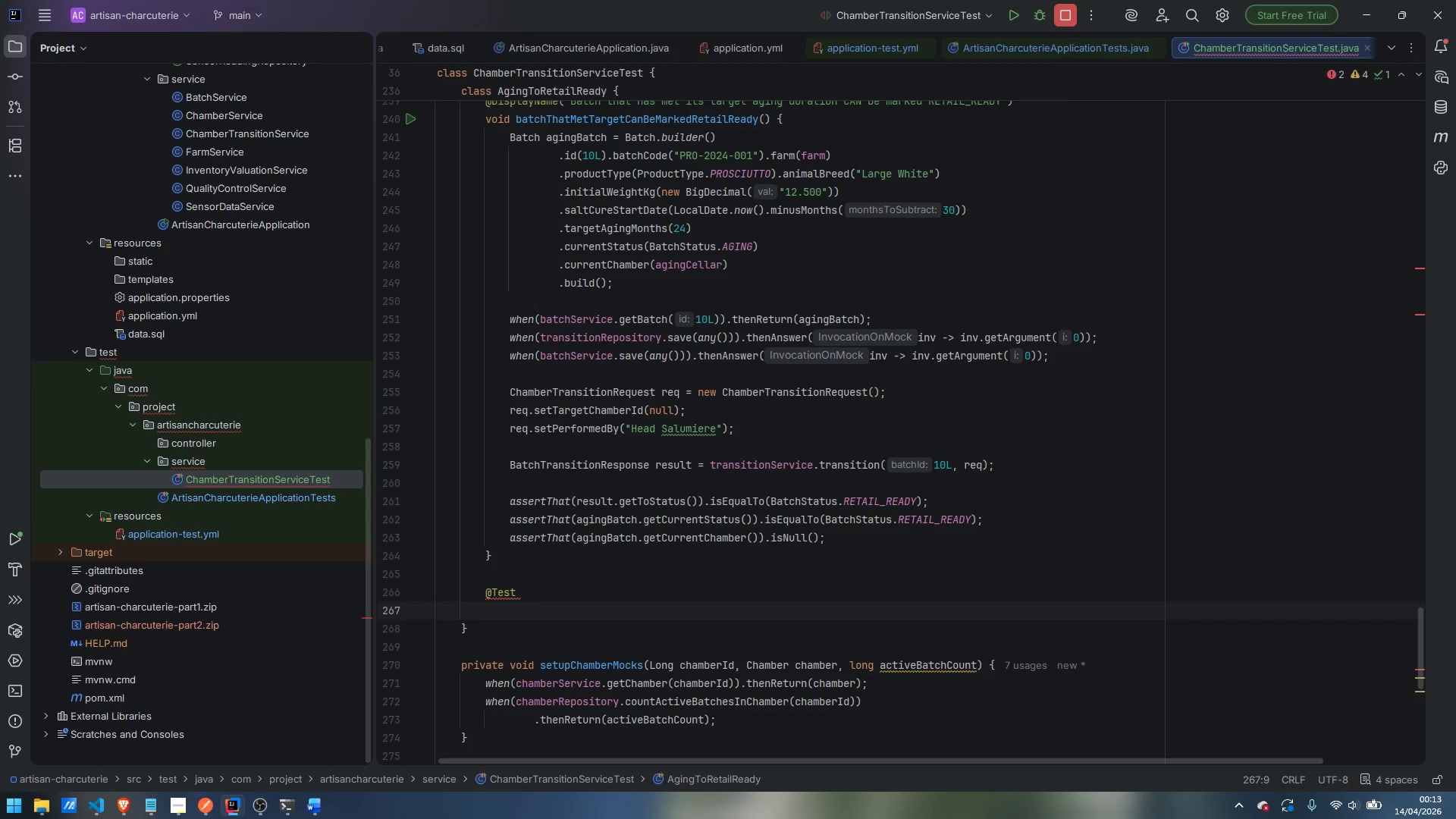 
type(@Displa)
 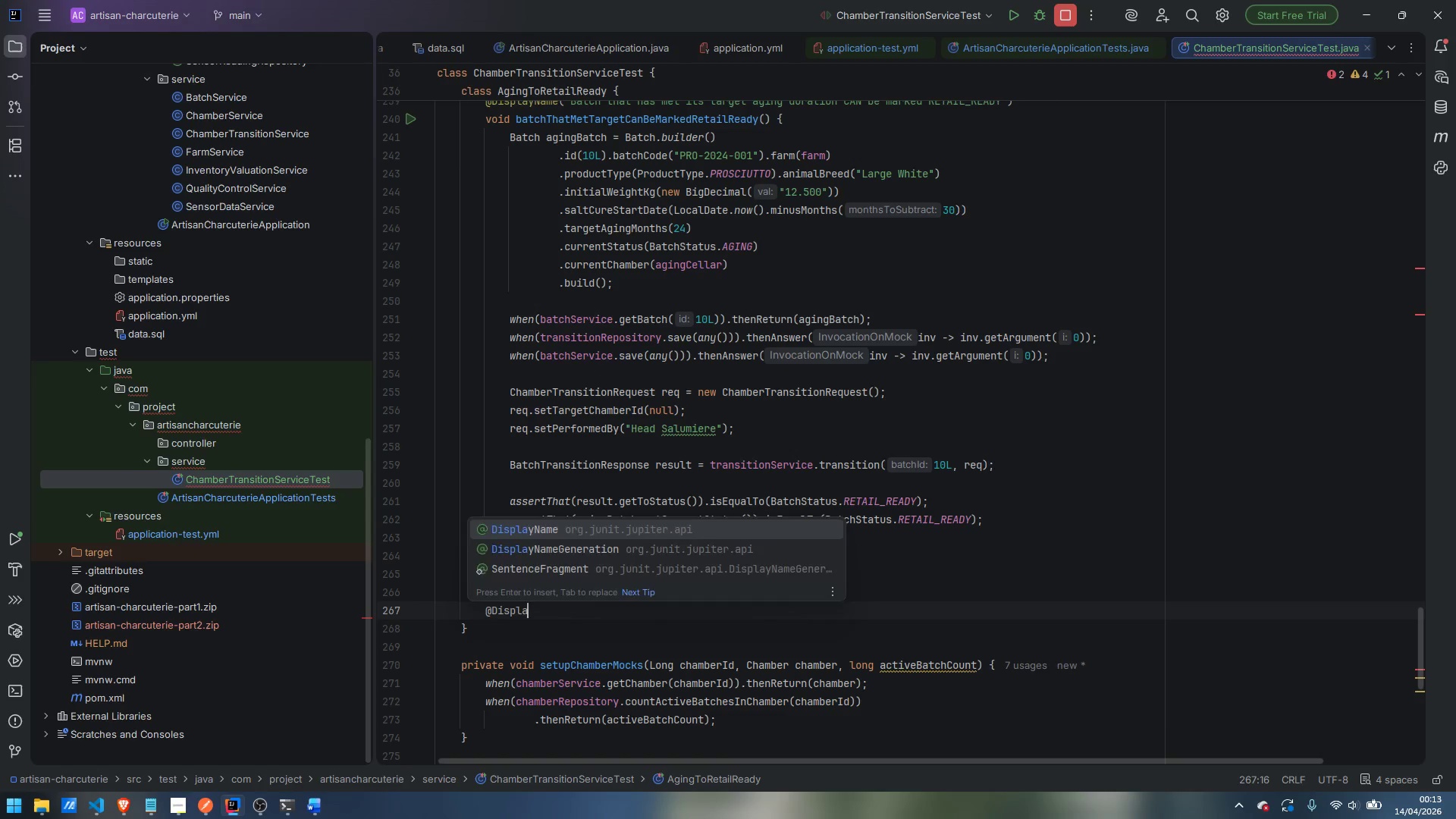 
key(Enter)
 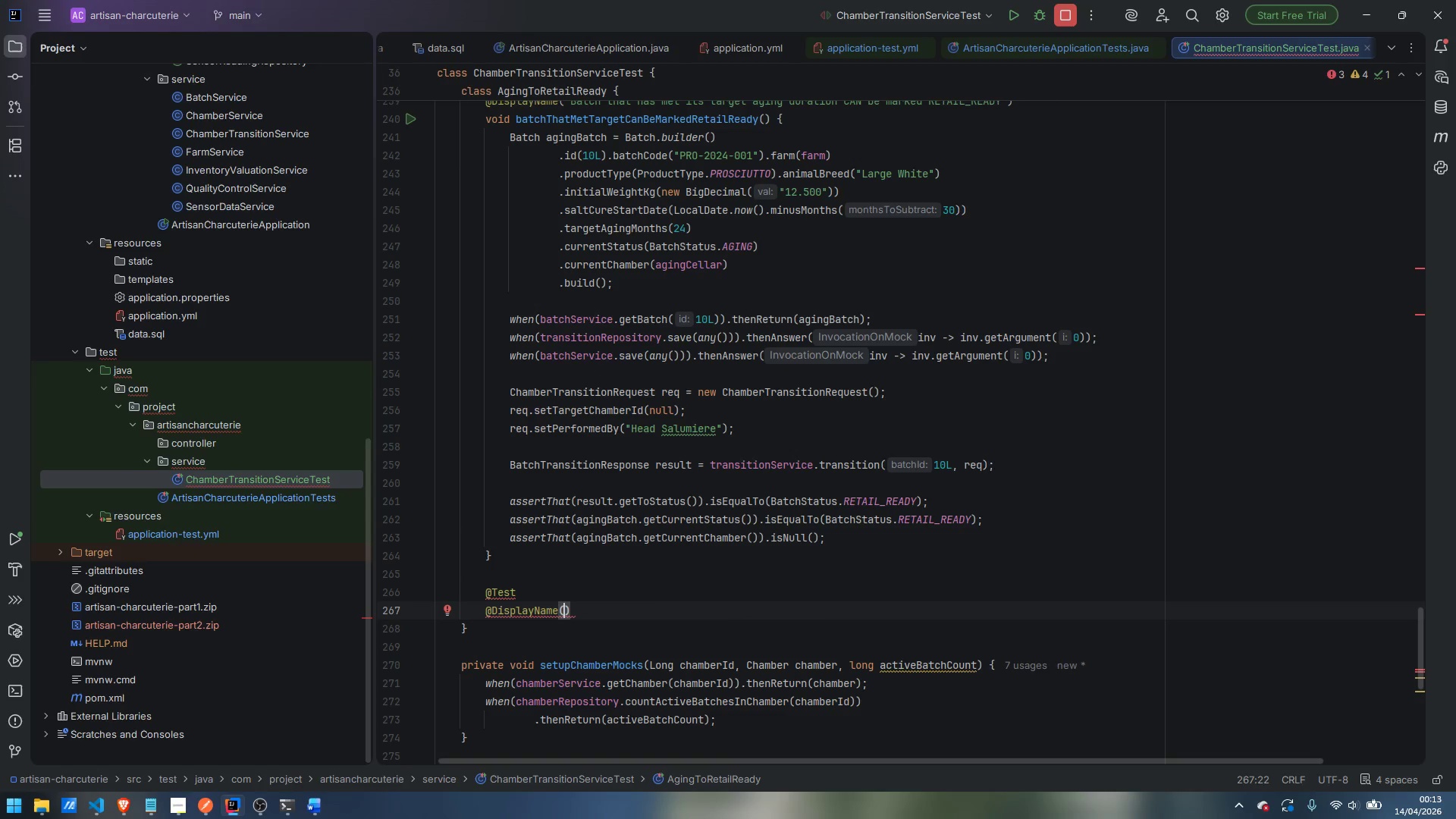 
type((")
key(Backspace)
key(Backspace)
type("Batch that has NOT met o)
key(Backspace)
type(its target aging fu)
key(Backspace)
key(Backspace)
type(duration)
 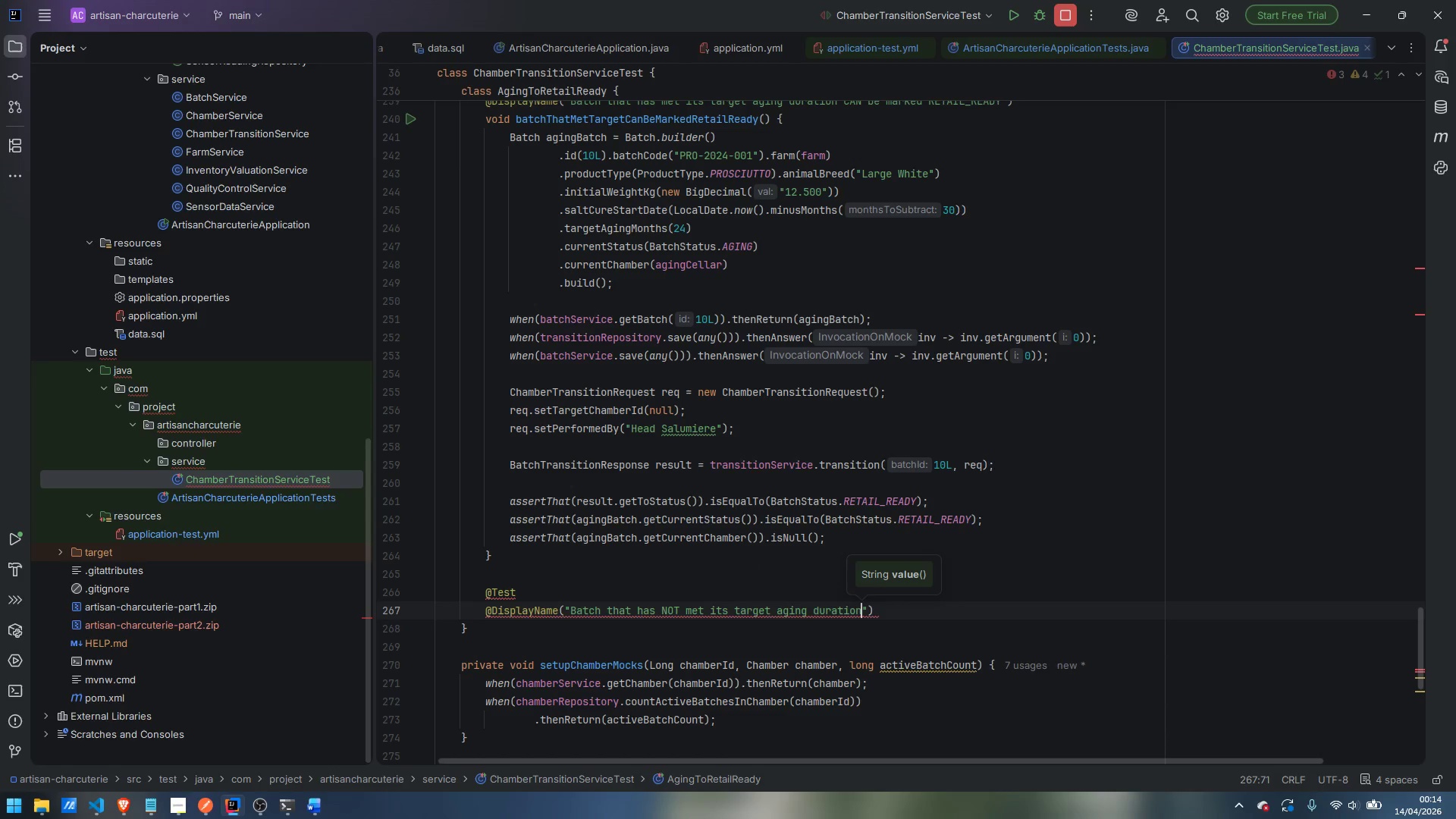 
type( CANNOT be market REA)
key(Backspace)
type(TAIL_READY)
 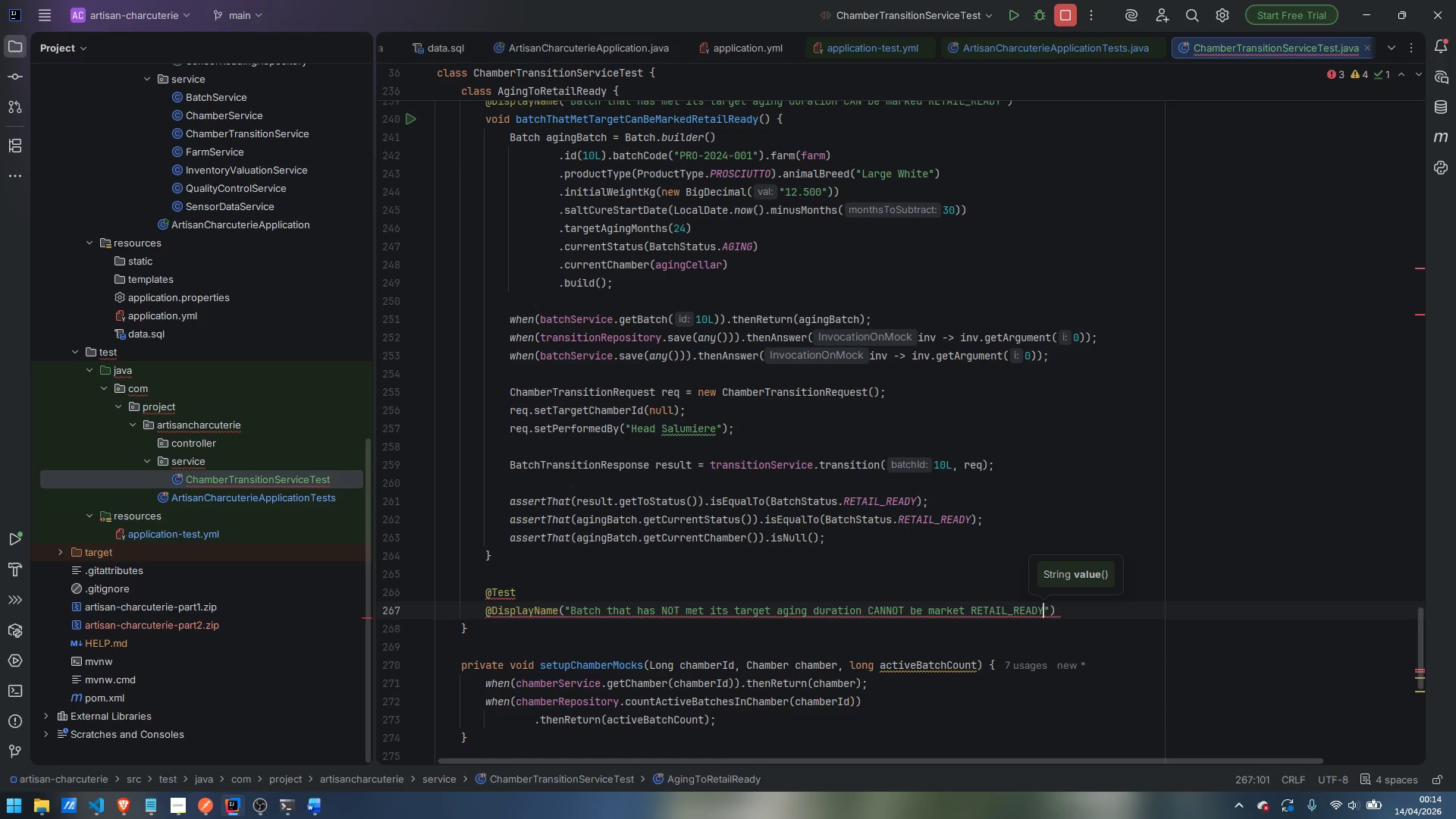 
key(ArrowRight)
 